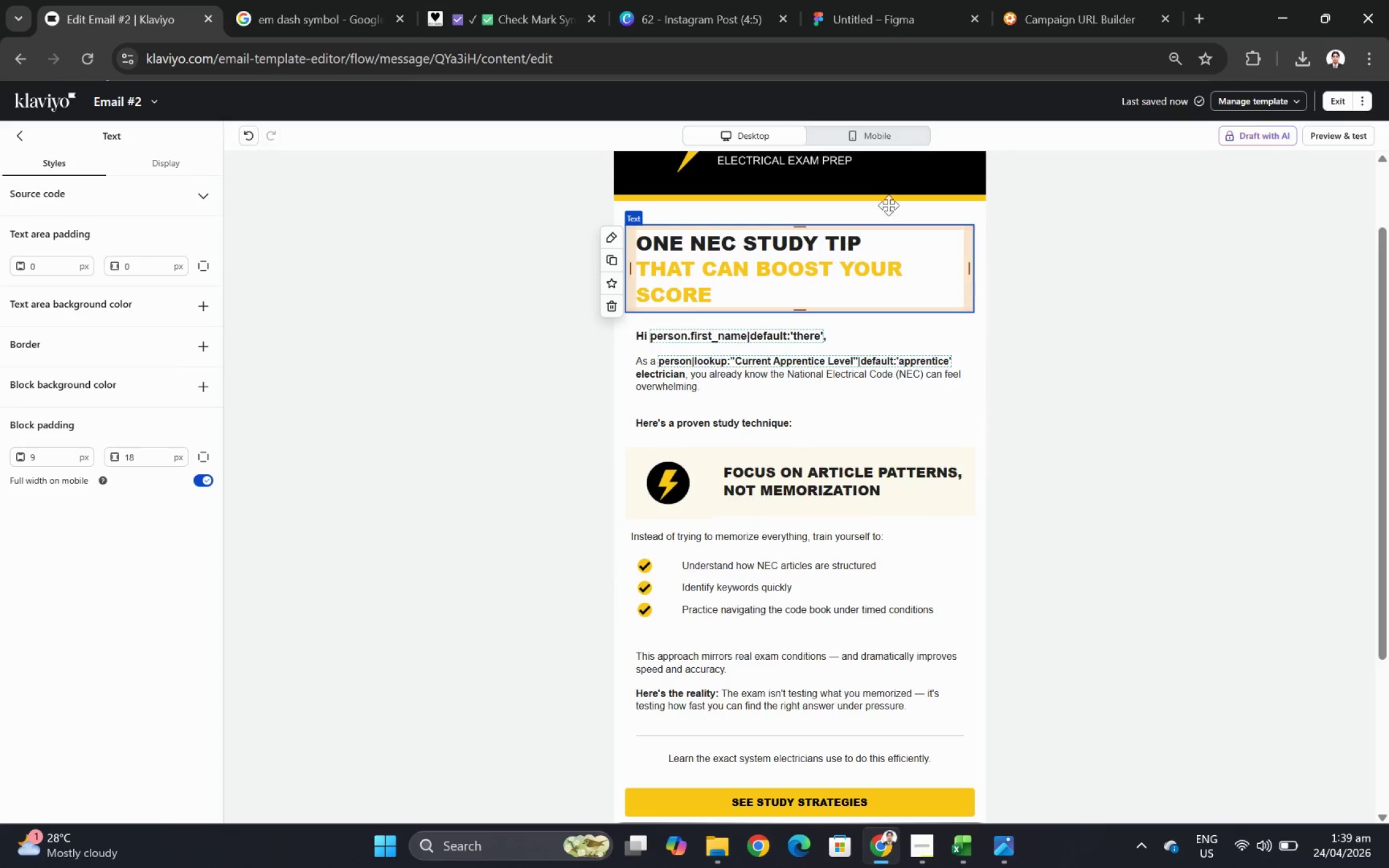 
left_click([906, 126])
 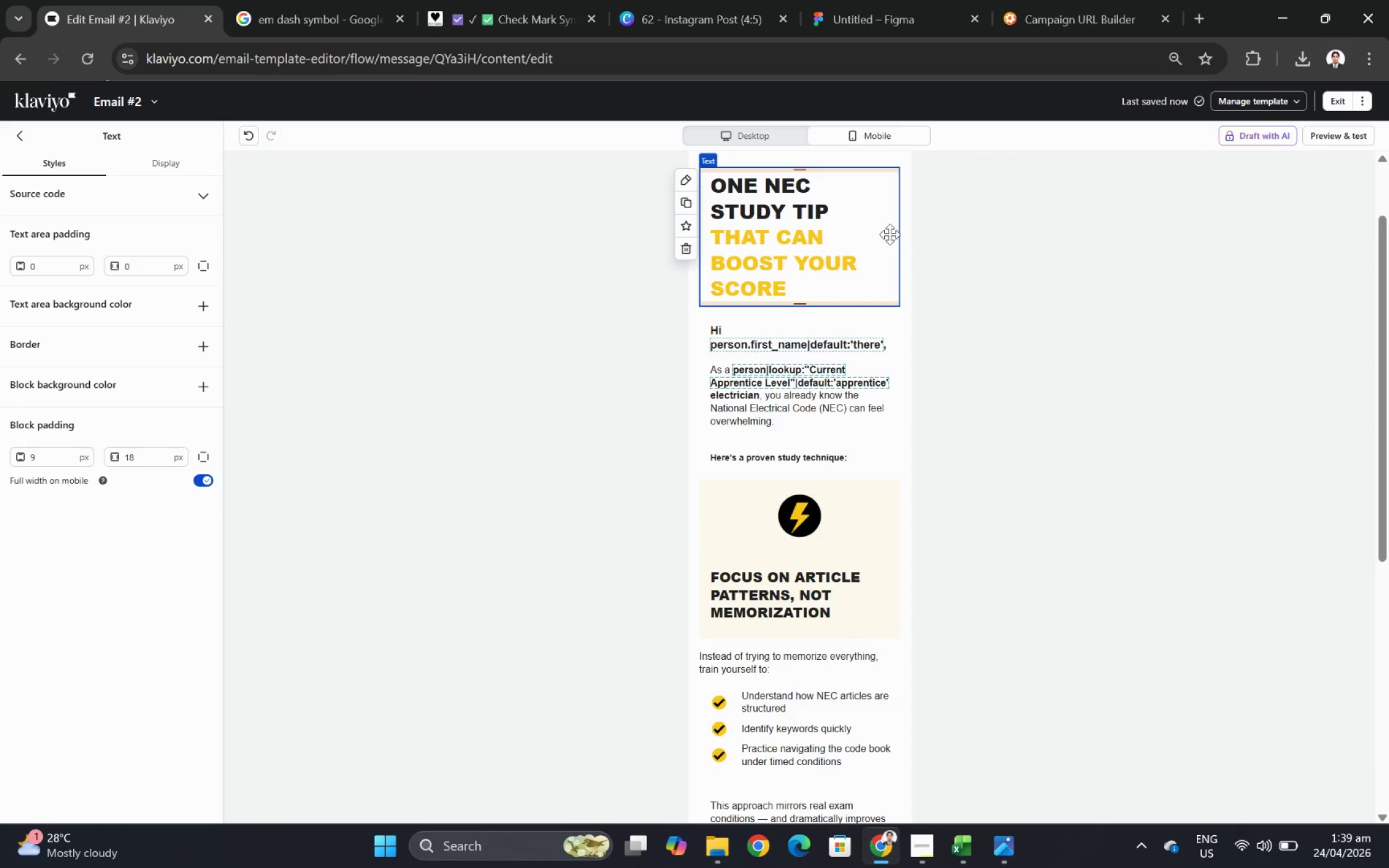 
left_click([859, 251])
 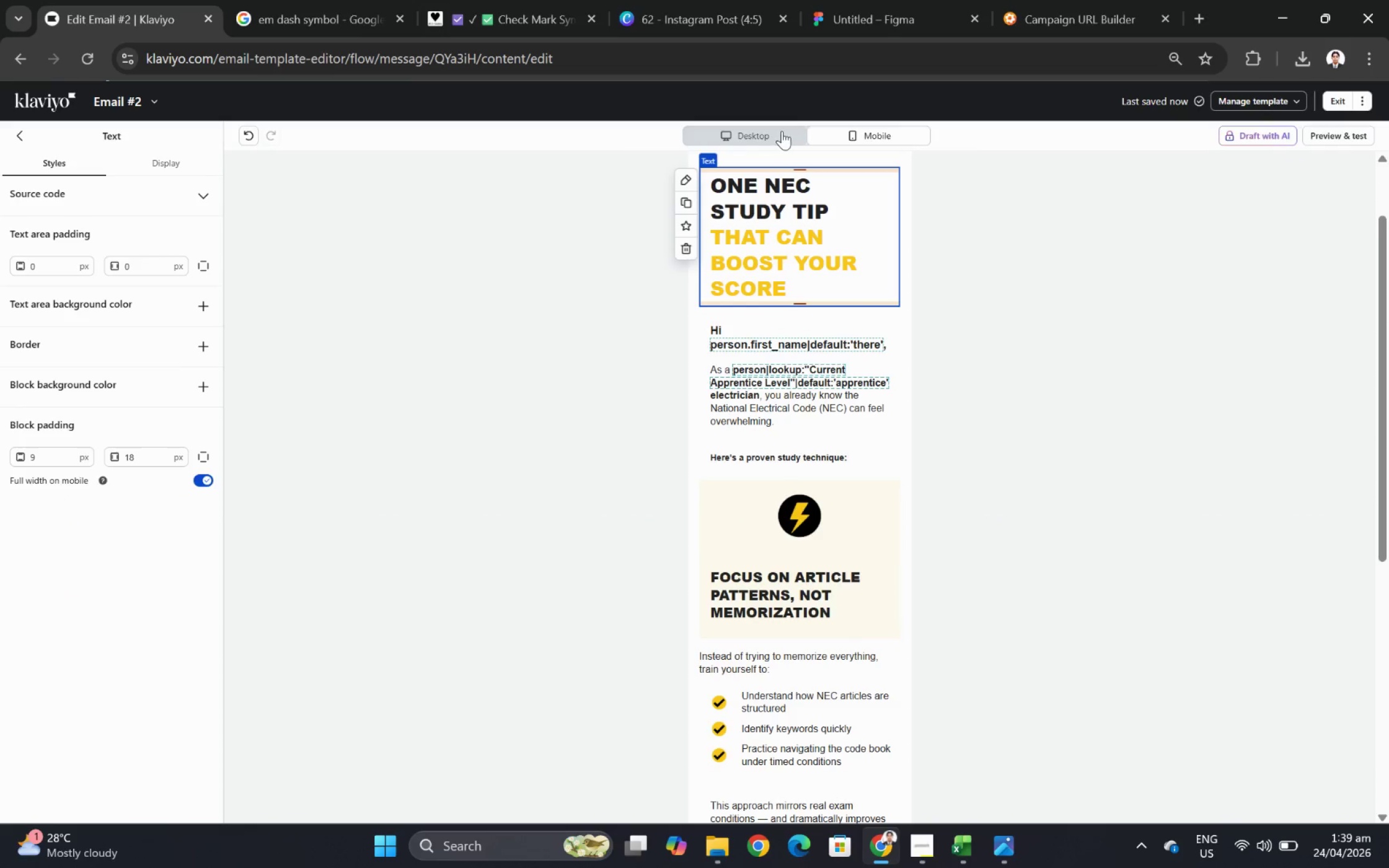 
left_click([780, 130])
 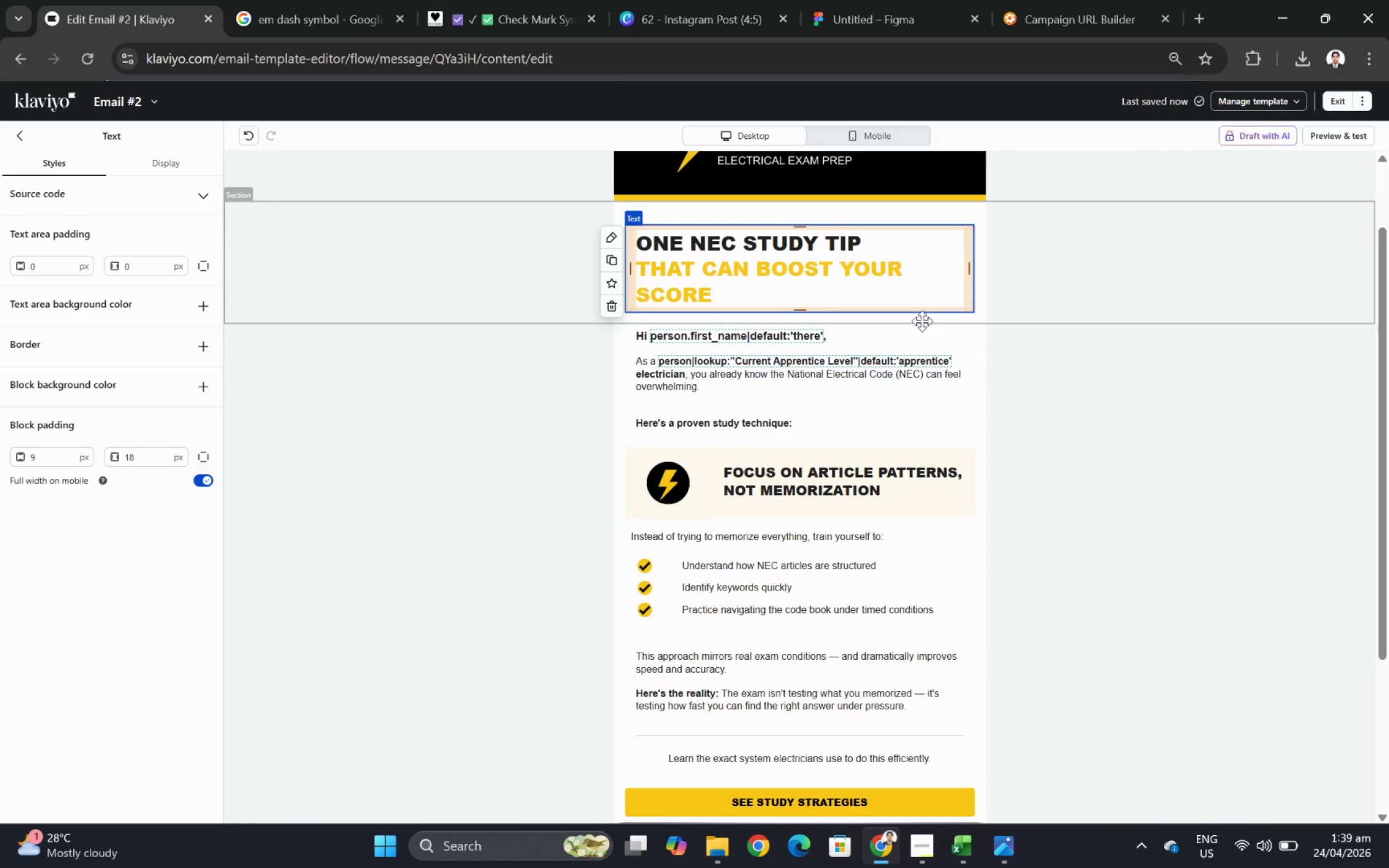 
left_click([876, 274])
 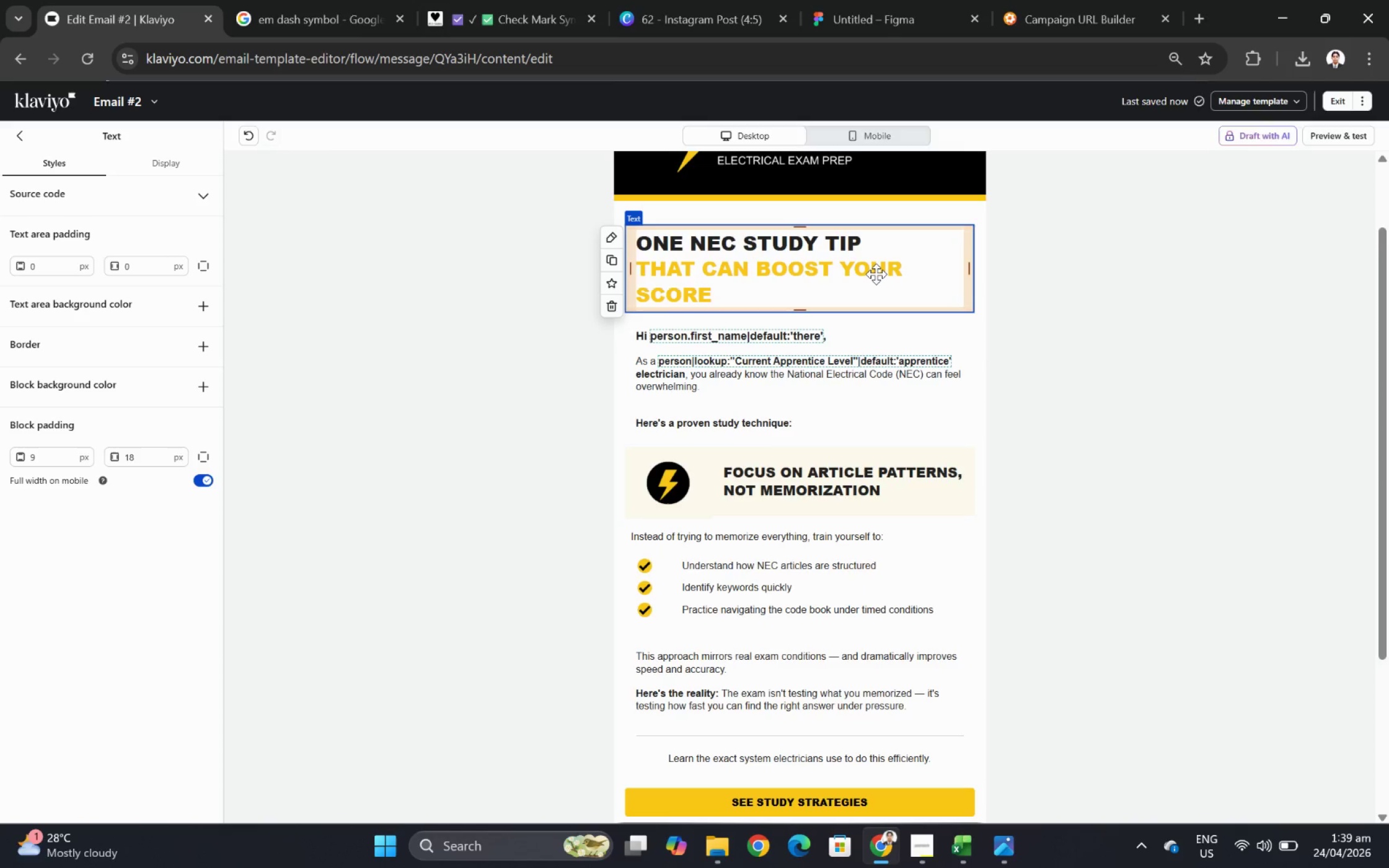 
double_click([876, 274])
 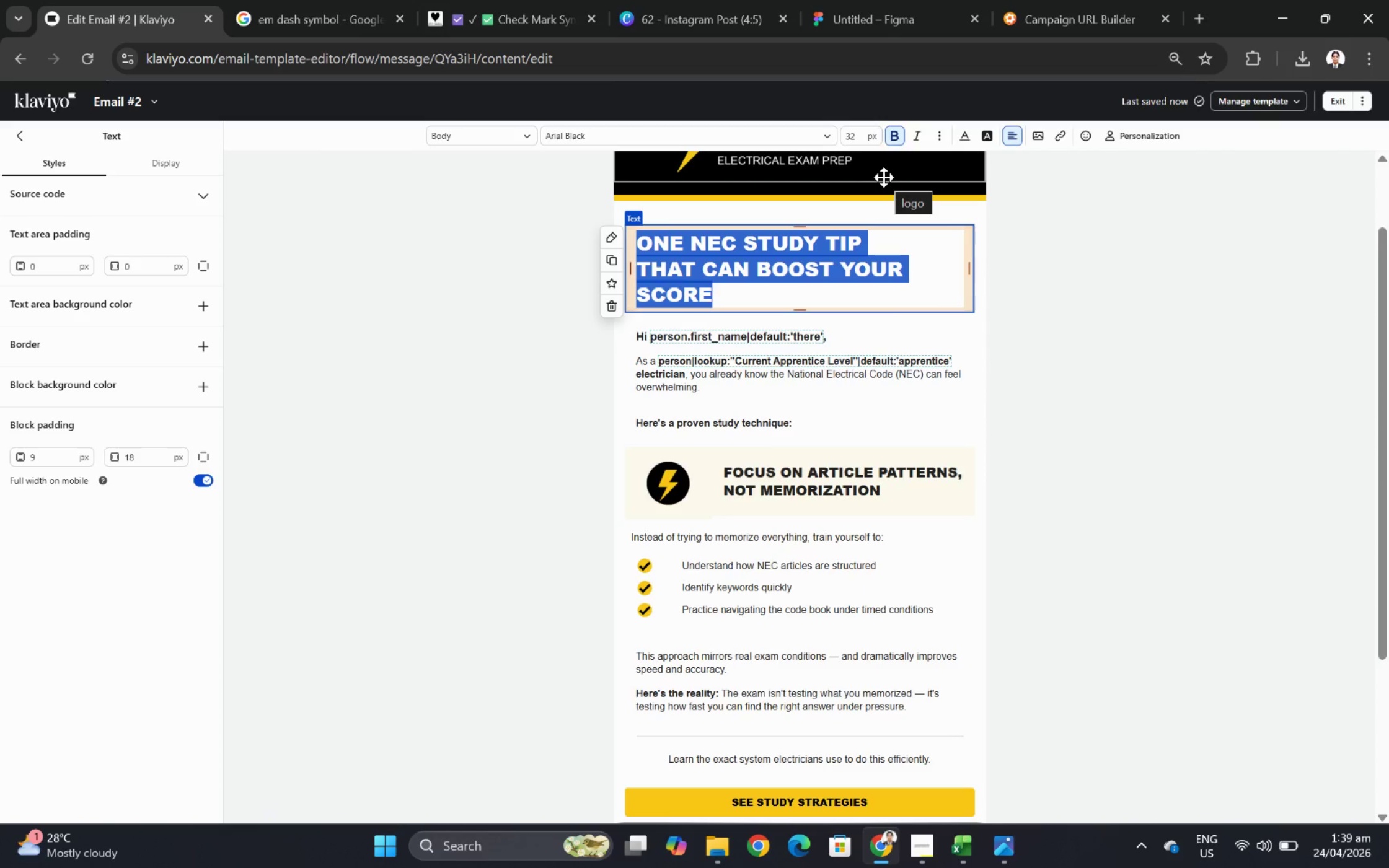 
left_click([963, 261])
 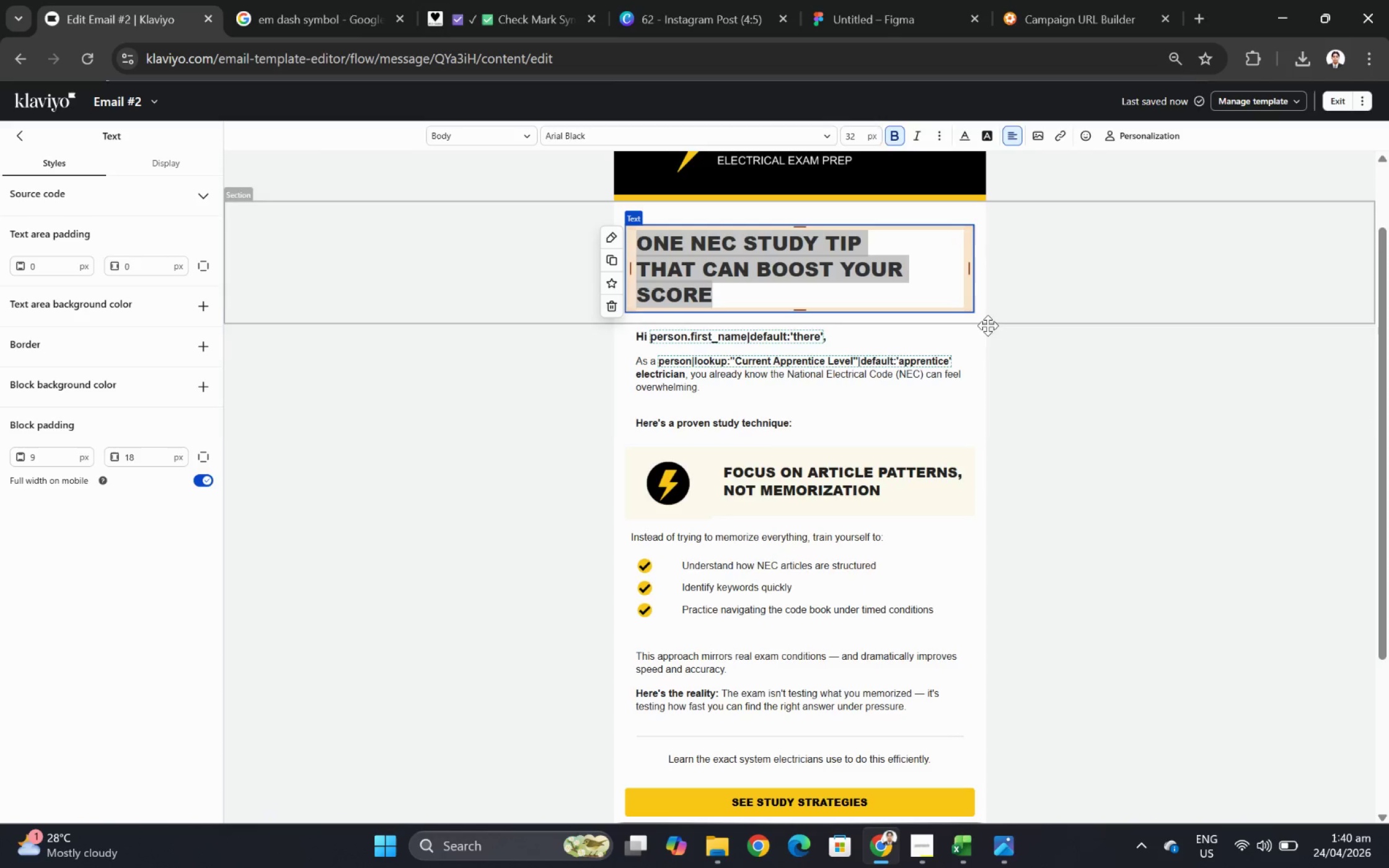 
left_click([977, 351])
 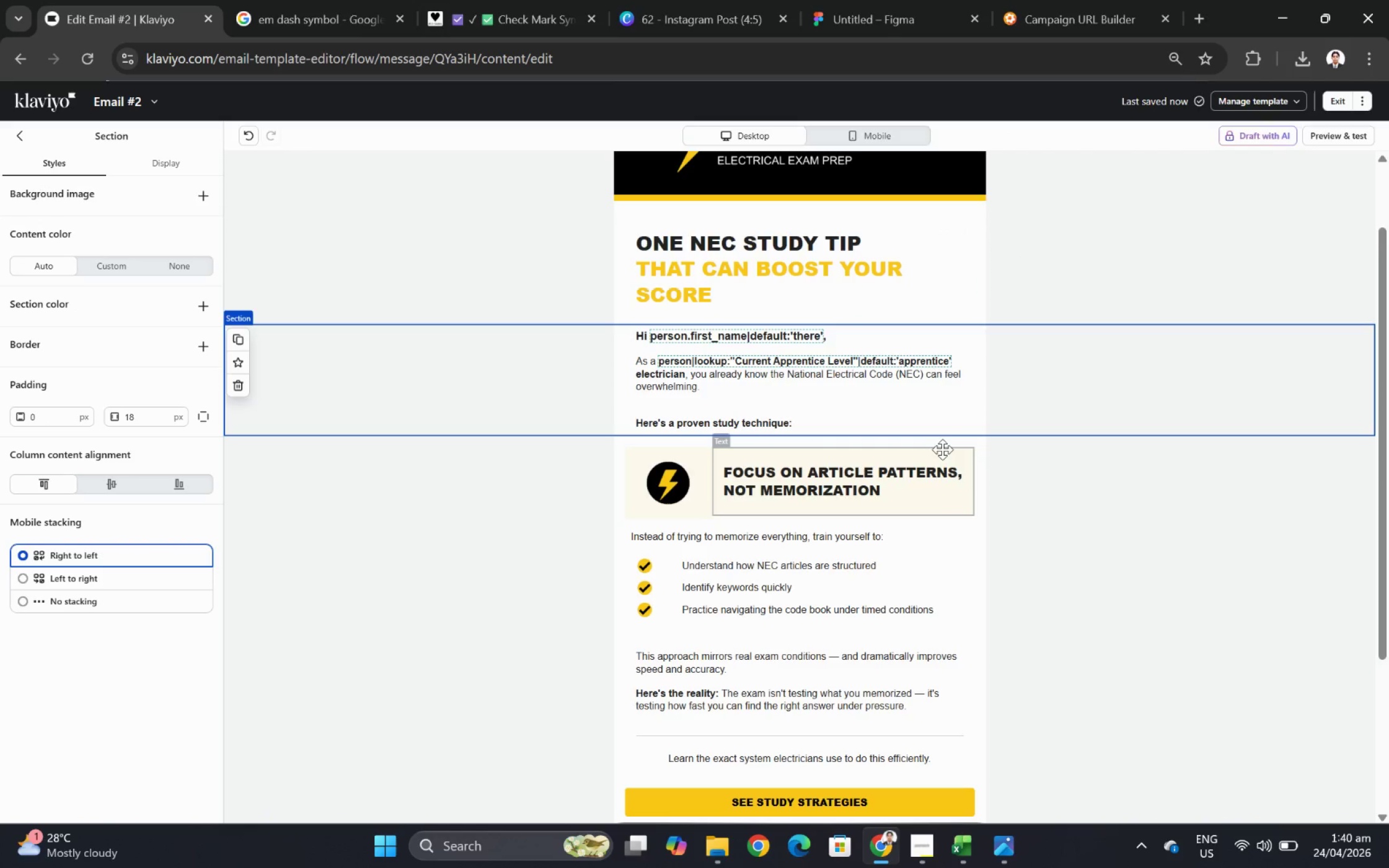 
scroll: coordinate [942, 446], scroll_direction: down, amount: 2.0
 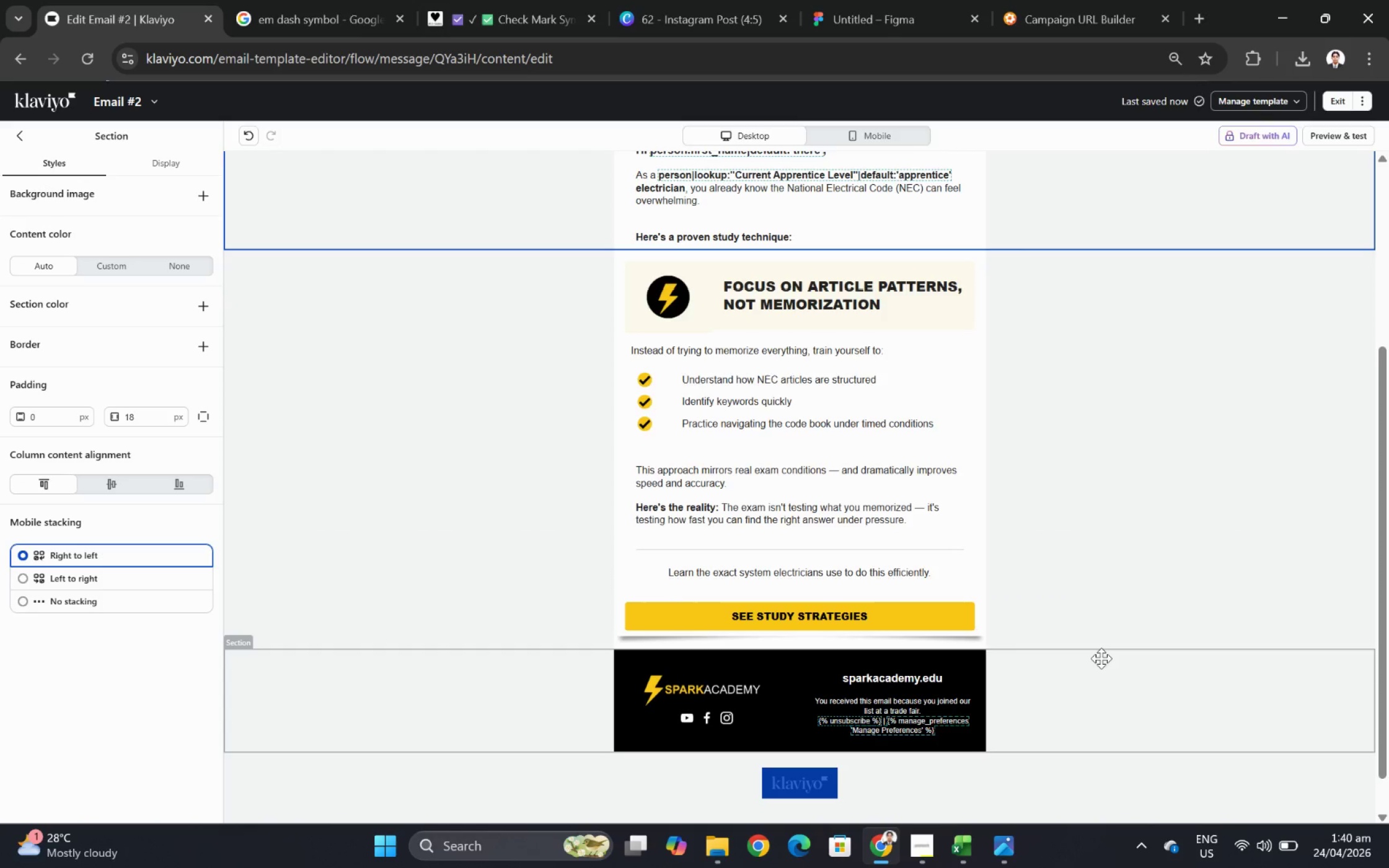 
scroll: coordinate [1202, 626], scroll_direction: up, amount: 2.0
 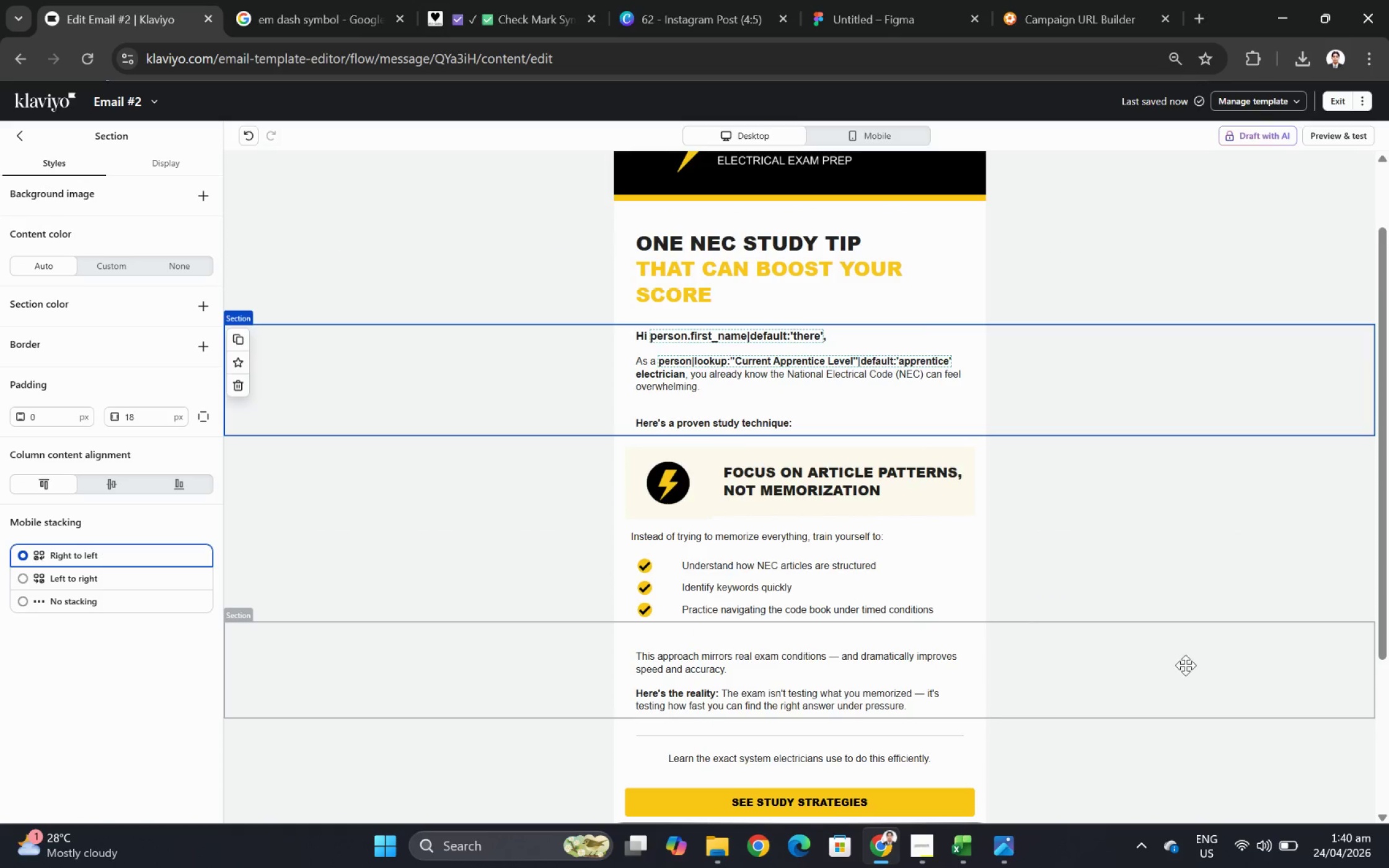 
hold_key(key=ControlLeft, duration=0.94)
scroll: coordinate [1123, 717], scroll_direction: down, amount: 3.0
 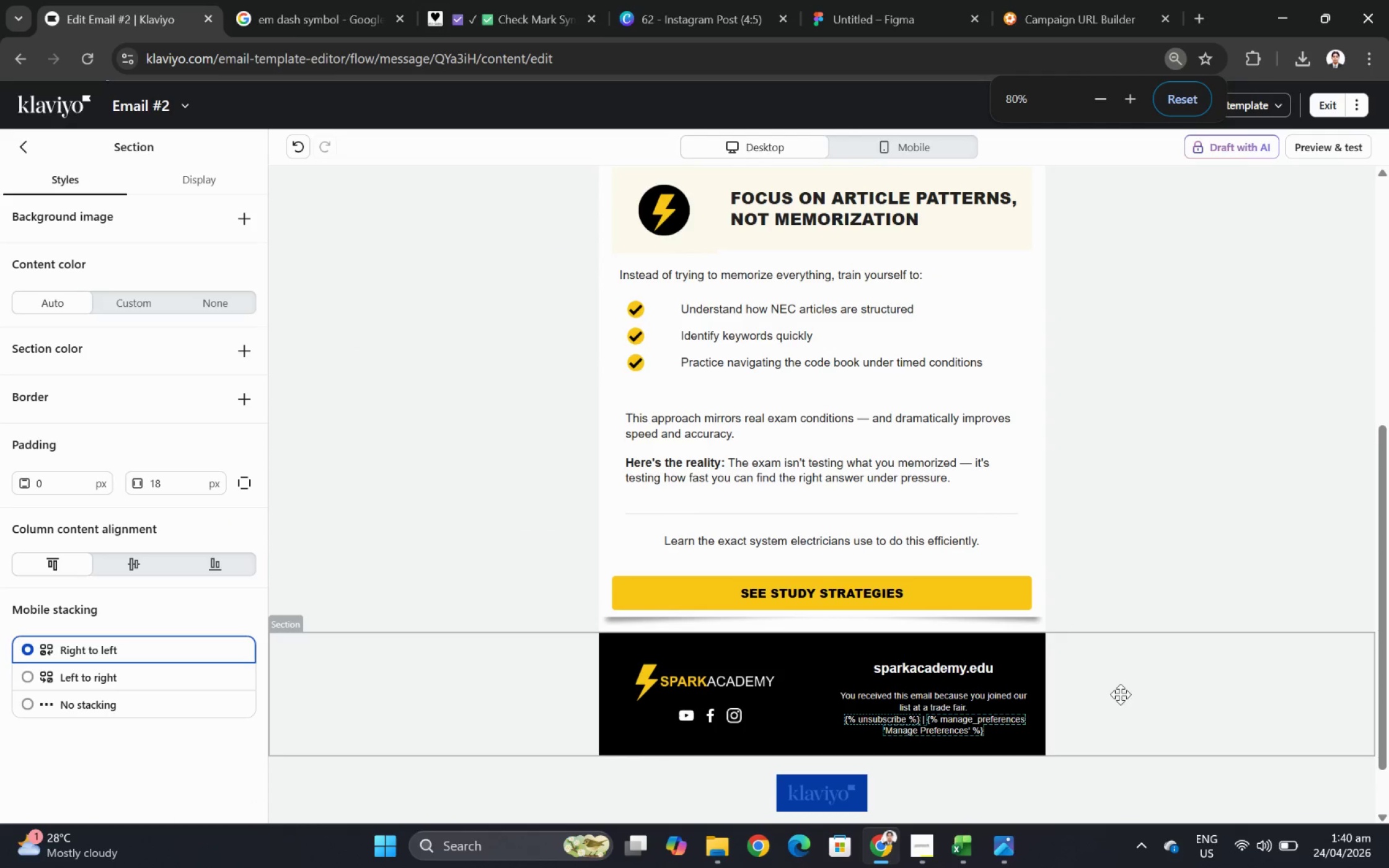 
scroll: coordinate [1121, 690], scroll_direction: up, amount: 1.0
 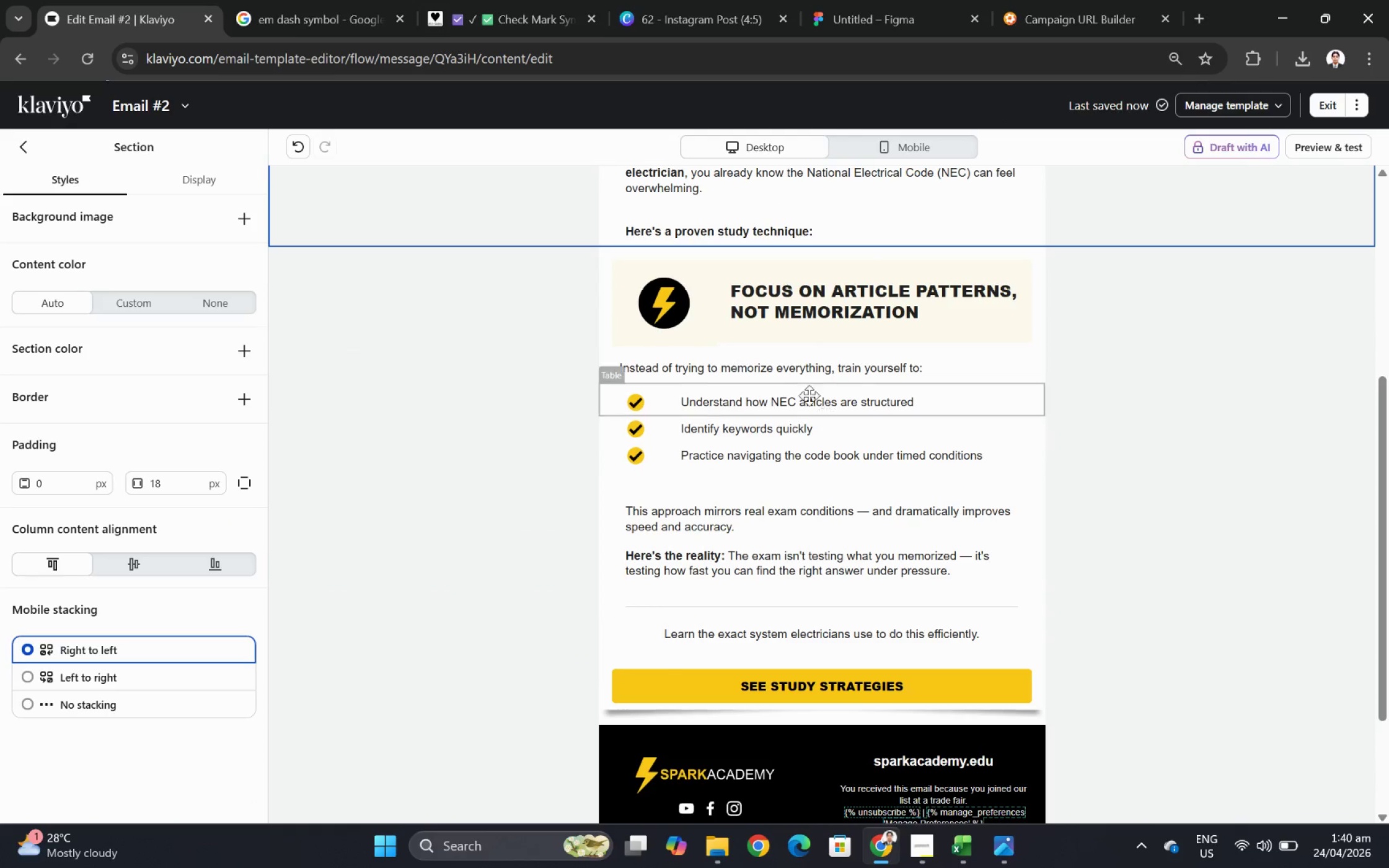 
left_click([688, 310])
 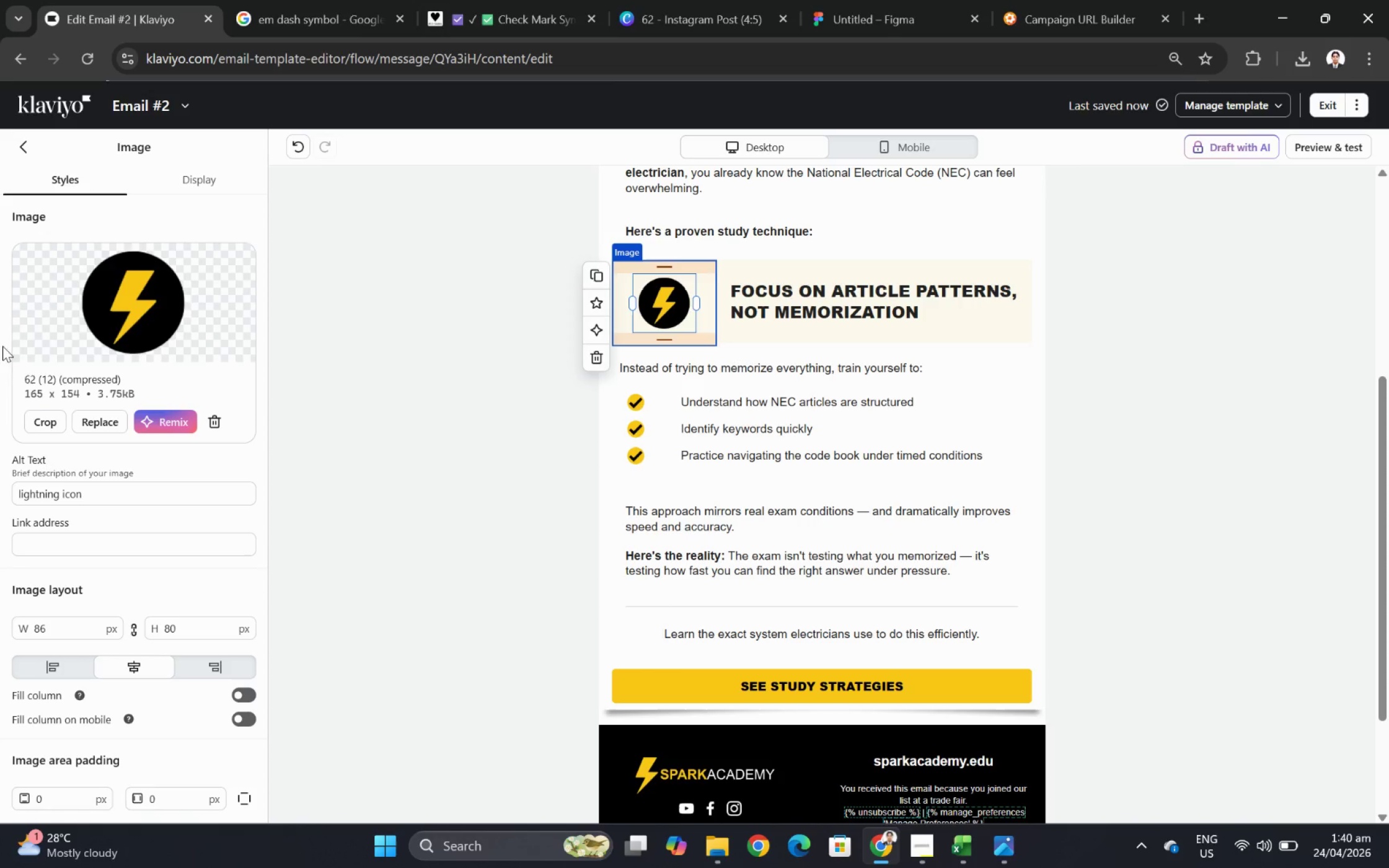 
left_click([85, 421])
 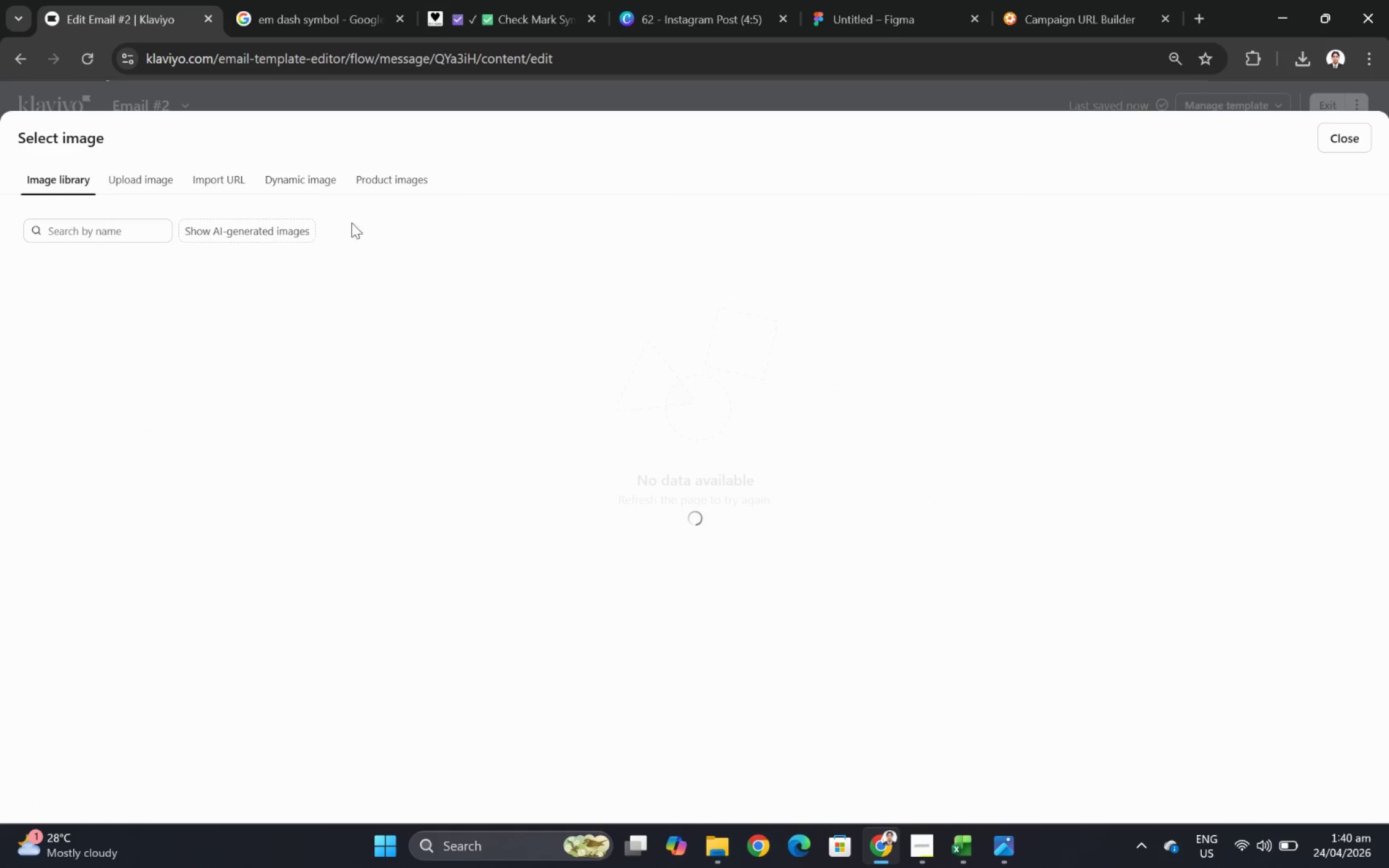 
left_click([163, 178])
 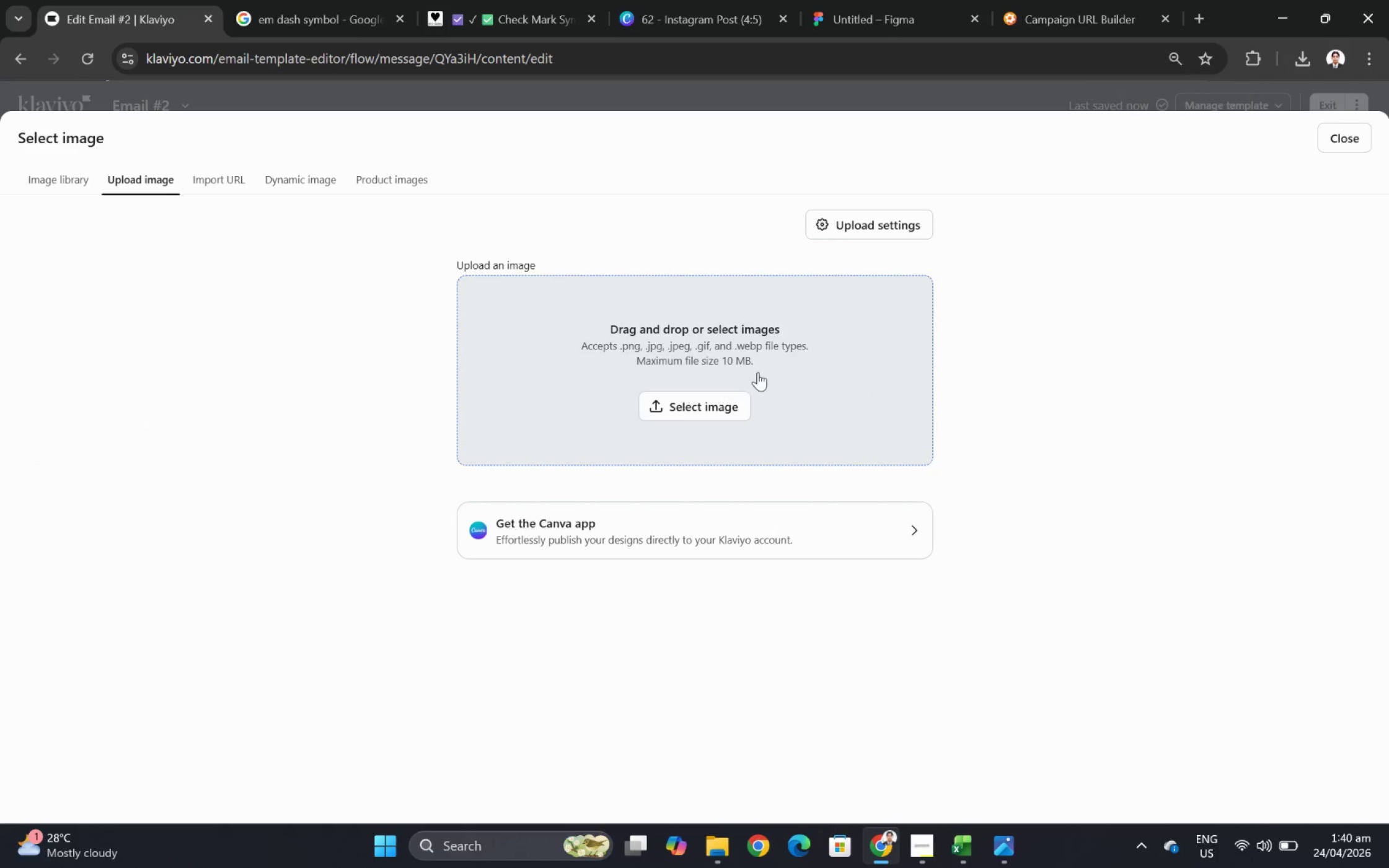 
left_click_drag(start_coordinate=[733, 393], to_coordinate=[730, 398])
 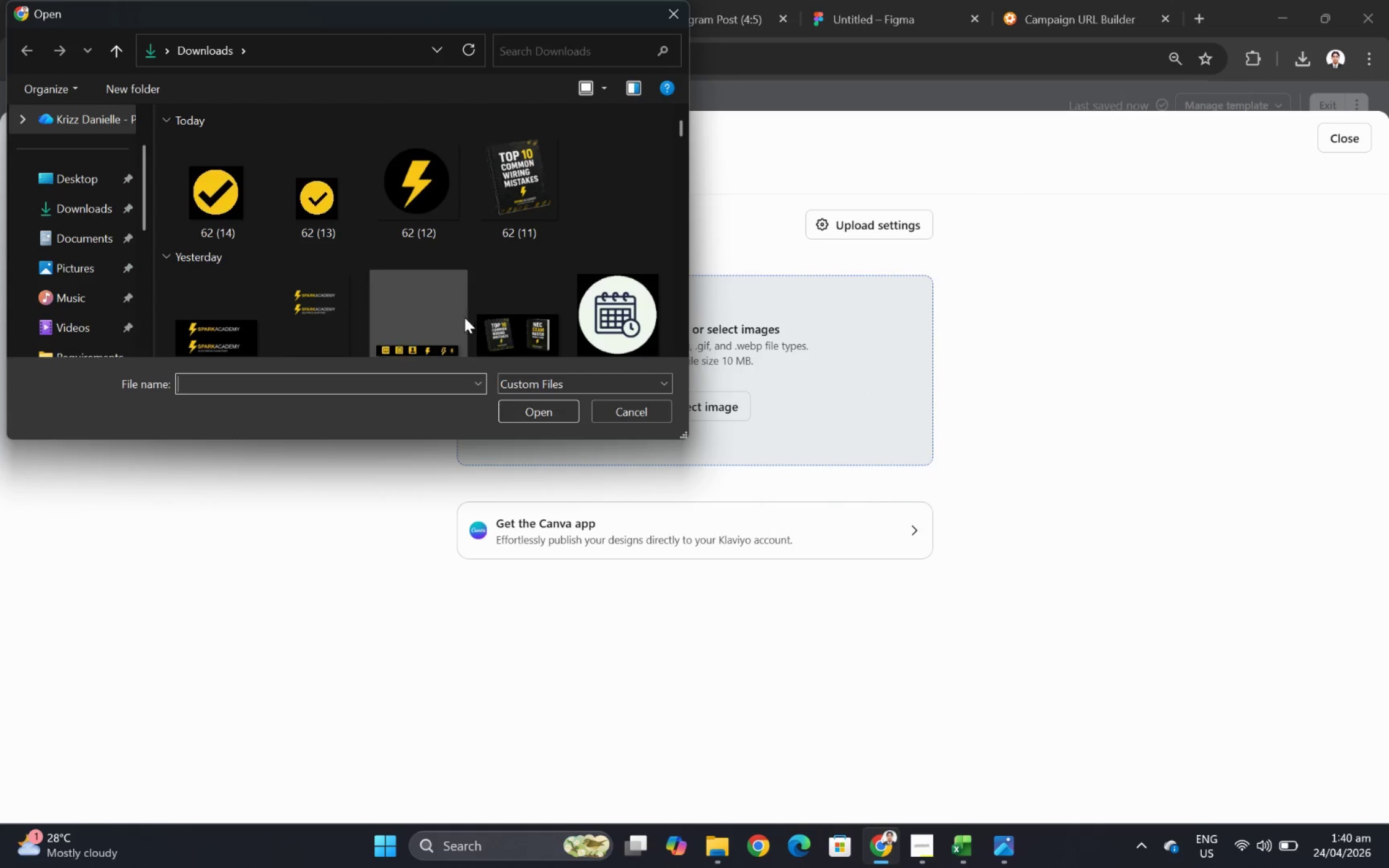 
scroll: coordinate [431, 312], scroll_direction: down, amount: 1.0
 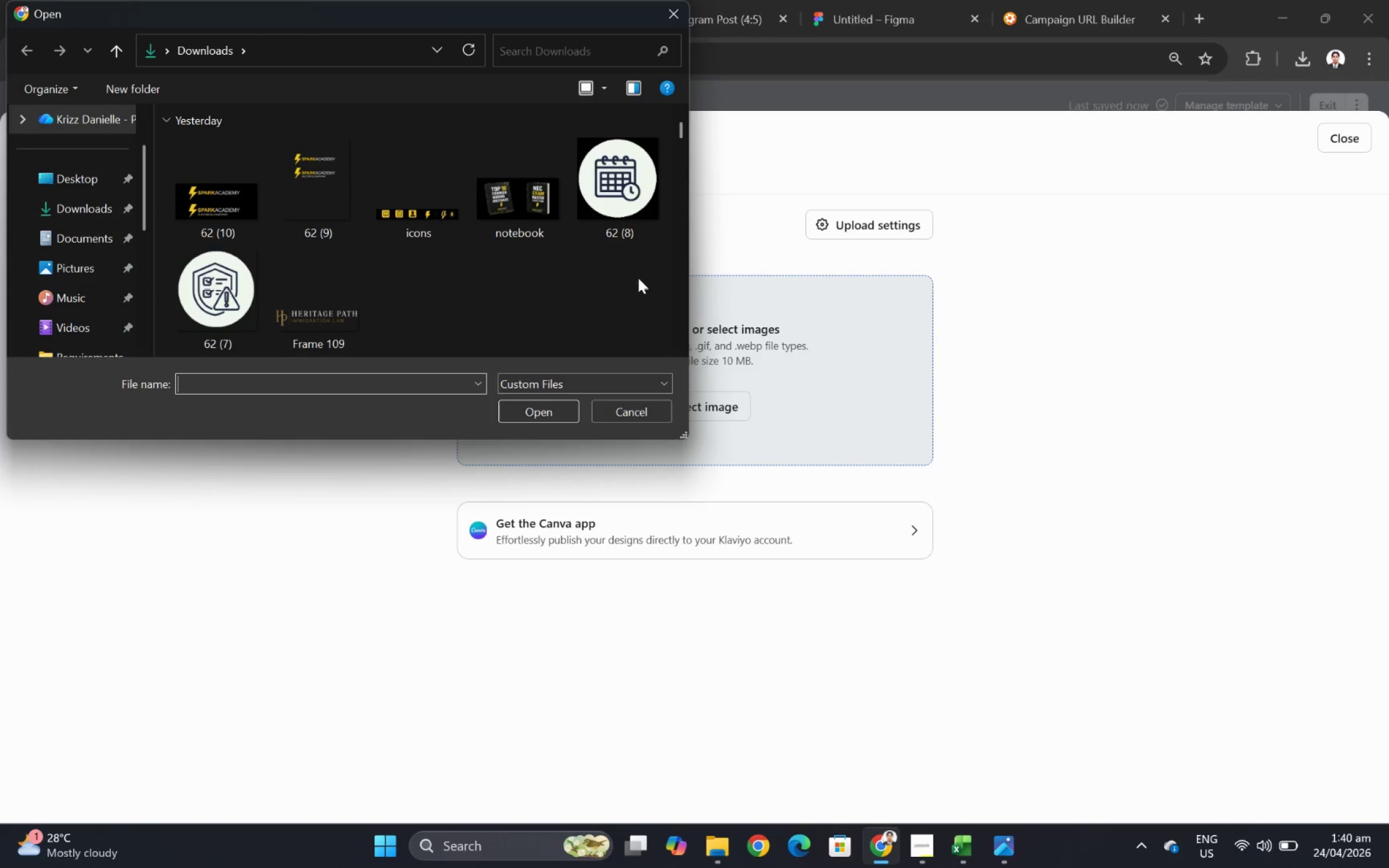 
double_click([431, 210])
 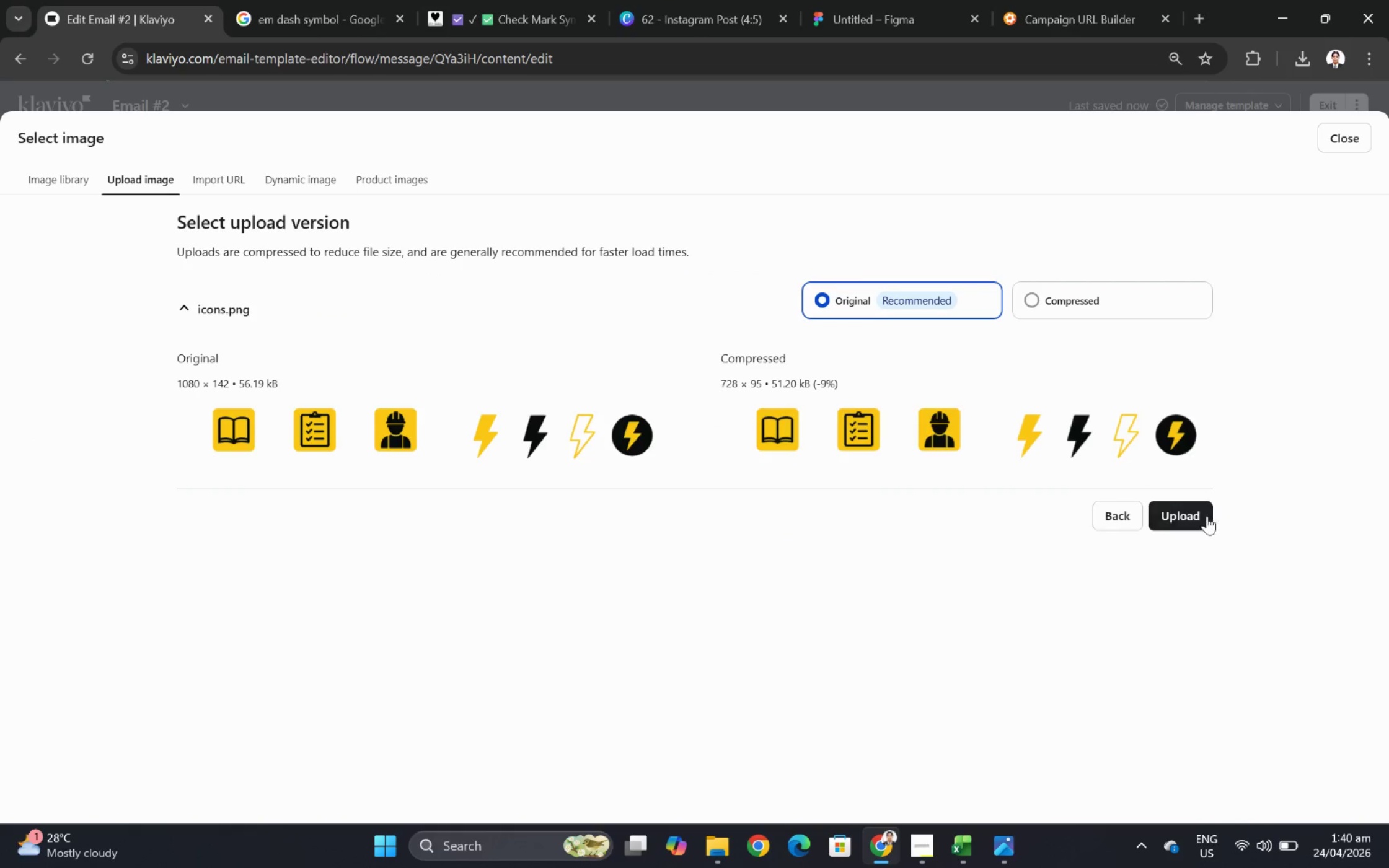 
left_click_drag(start_coordinate=[1202, 516], to_coordinate=[1101, 329])
 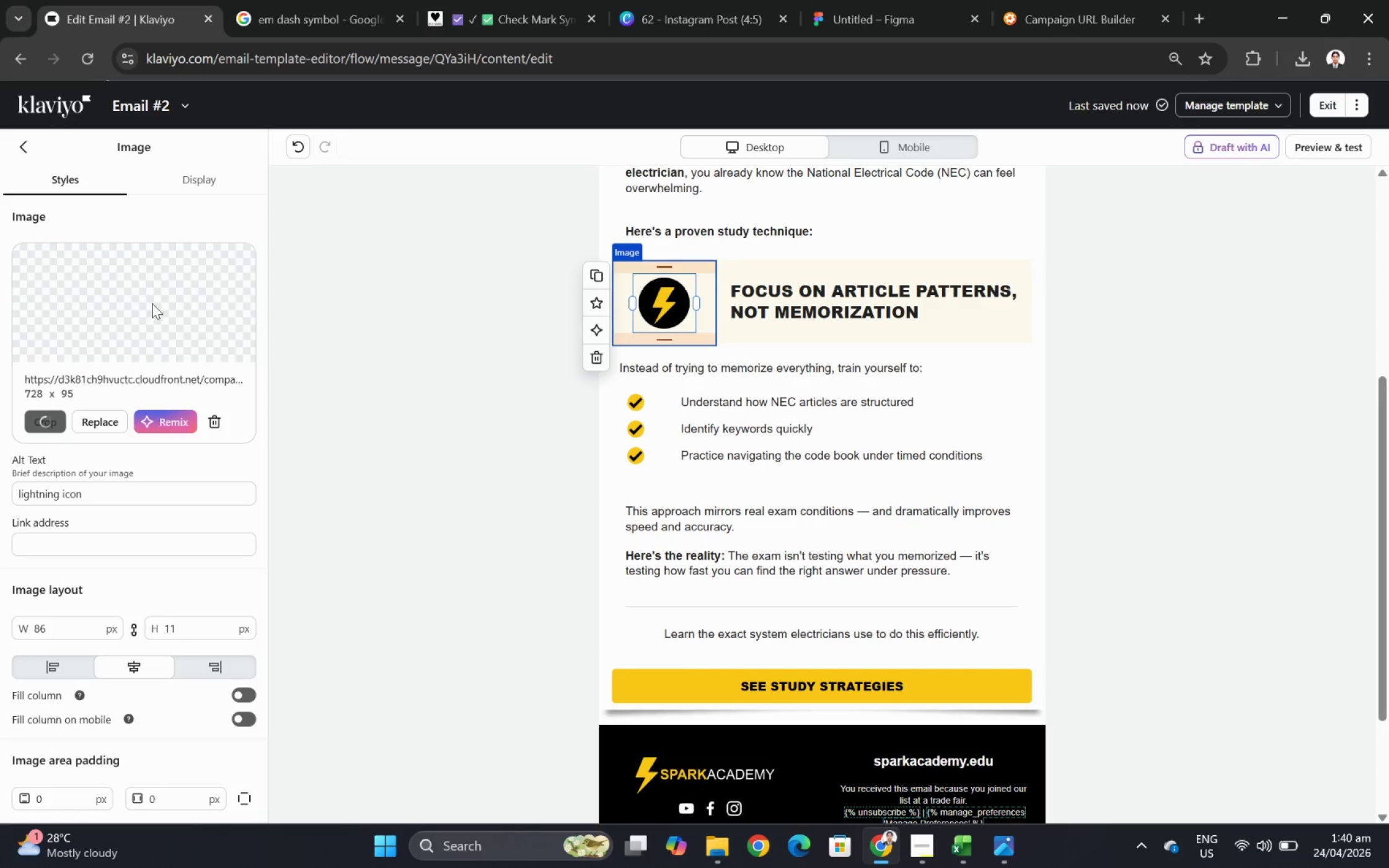 
left_click([45, 411])
 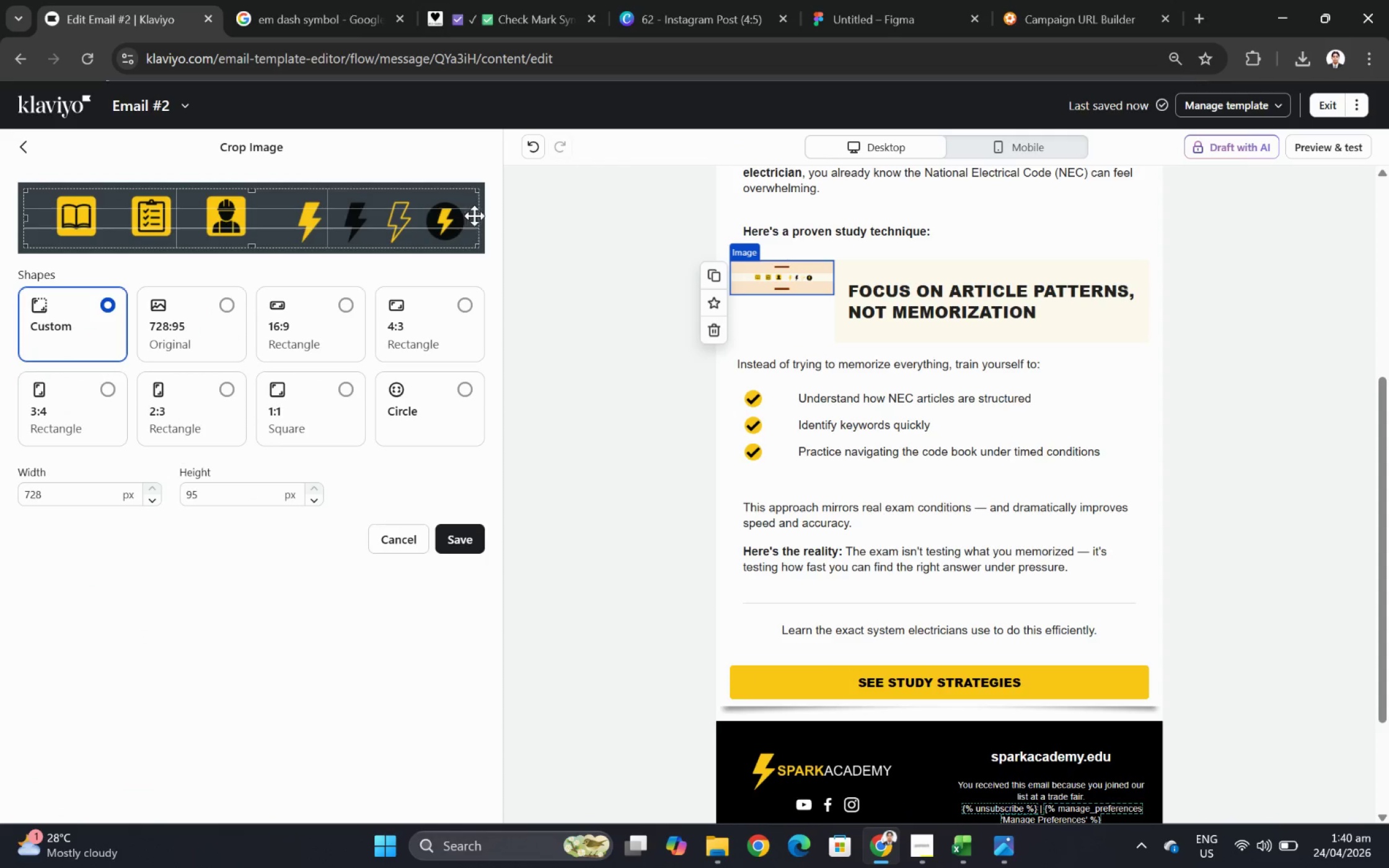 
left_click_drag(start_coordinate=[477, 218], to_coordinate=[108, 223])
 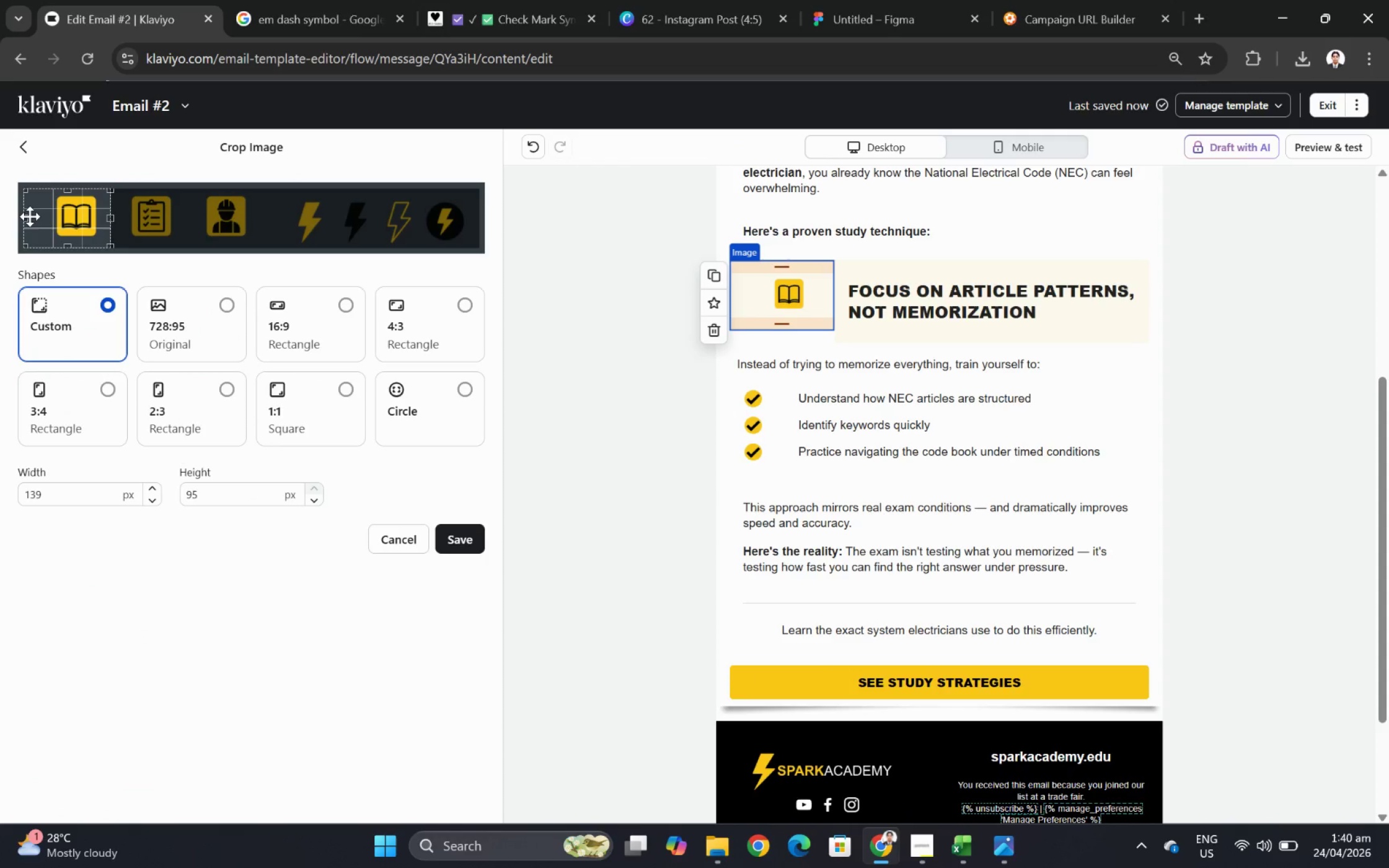 
left_click_drag(start_coordinate=[29, 216], to_coordinate=[38, 214])
 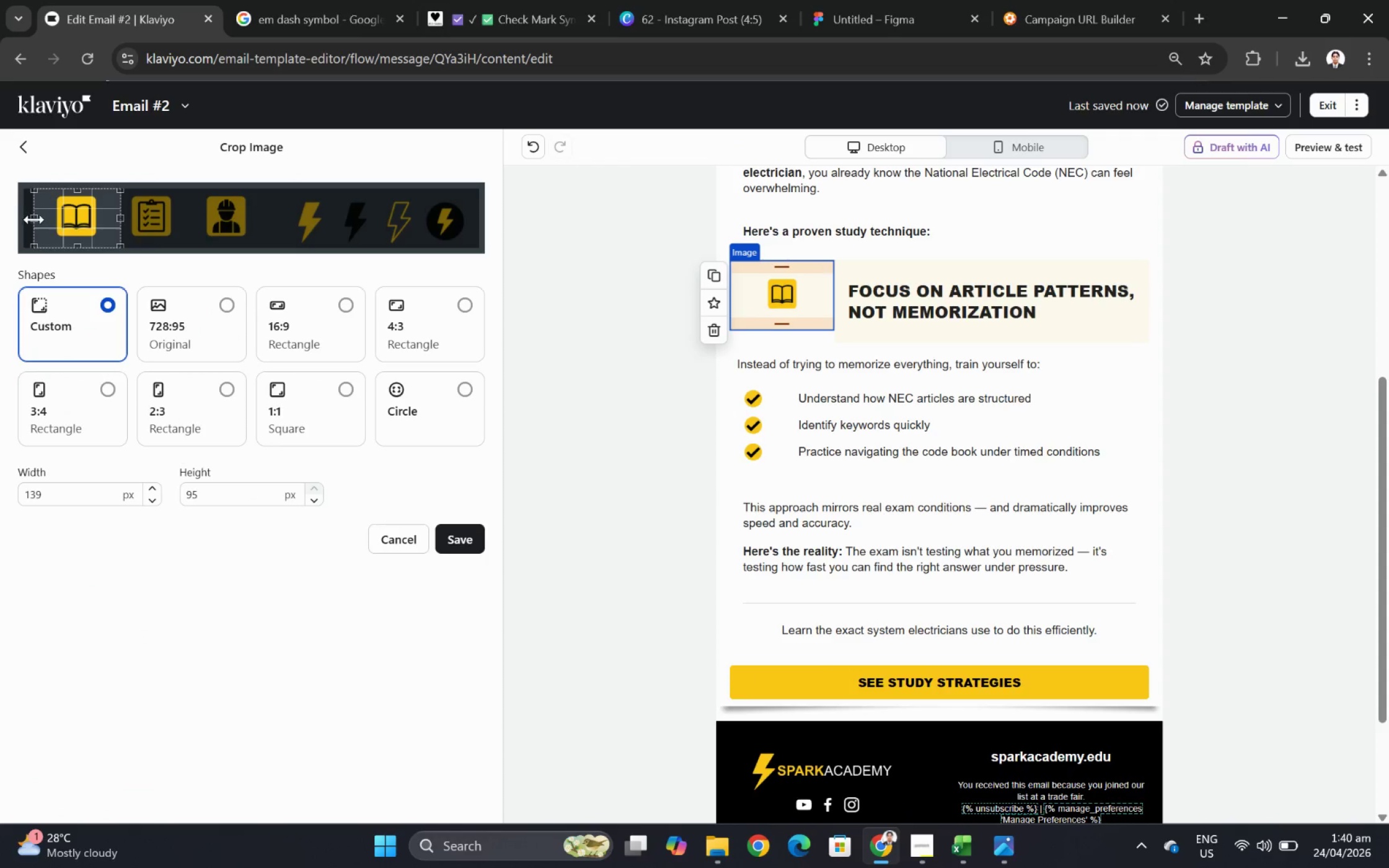 
left_click_drag(start_coordinate=[34, 219], to_coordinate=[51, 219])
 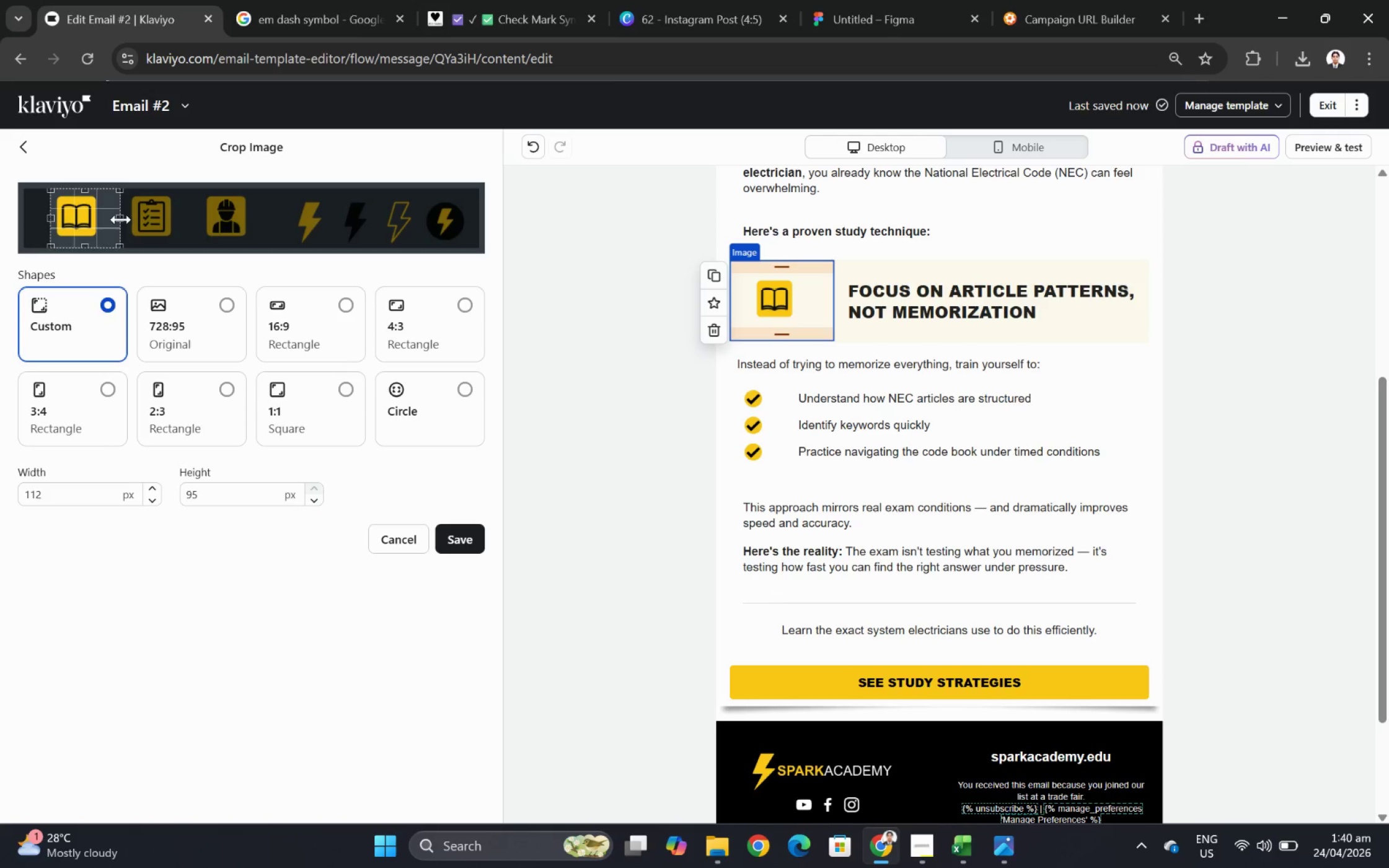 
left_click_drag(start_coordinate=[121, 219], to_coordinate=[106, 219])
 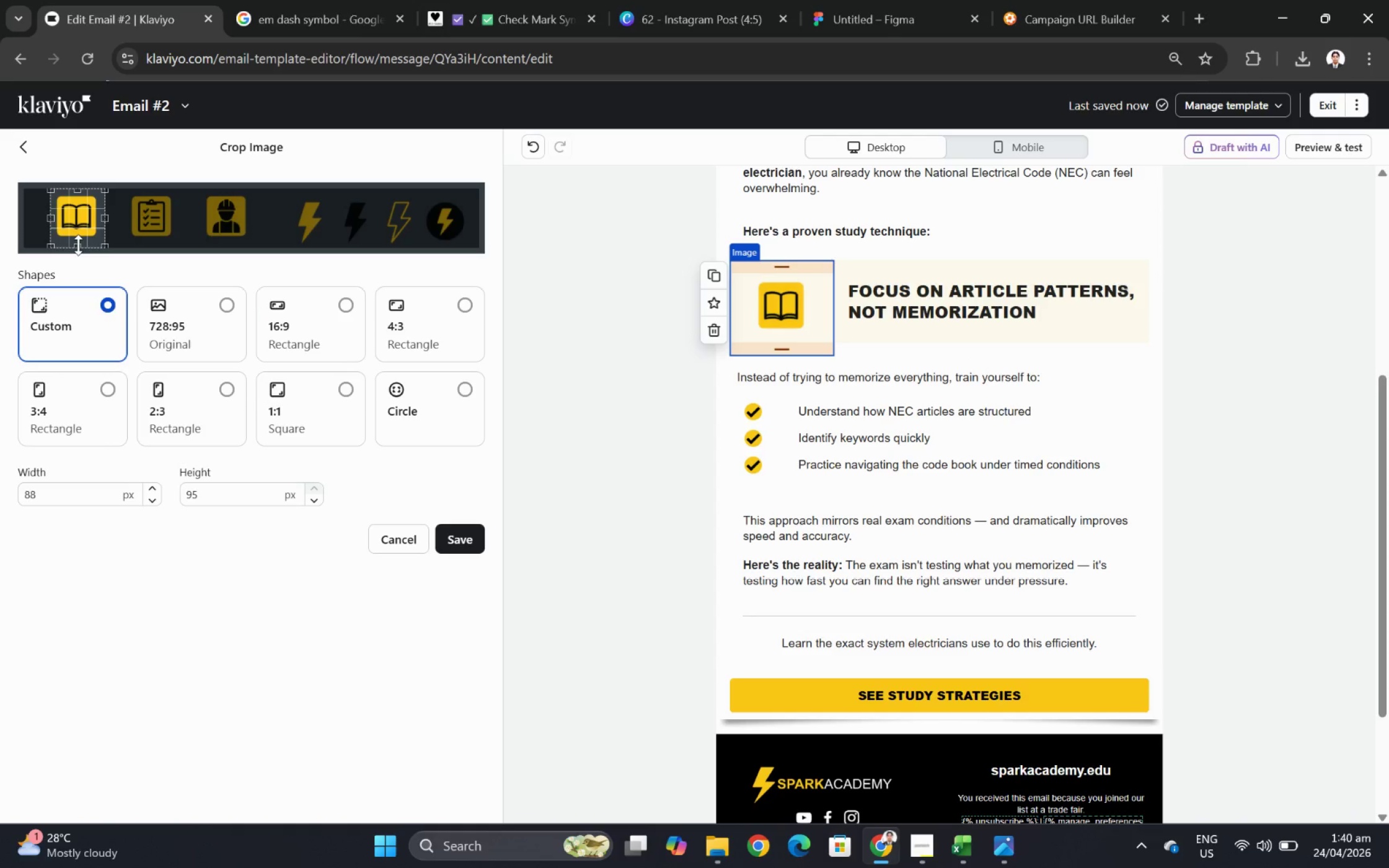 
wait(5.87)
 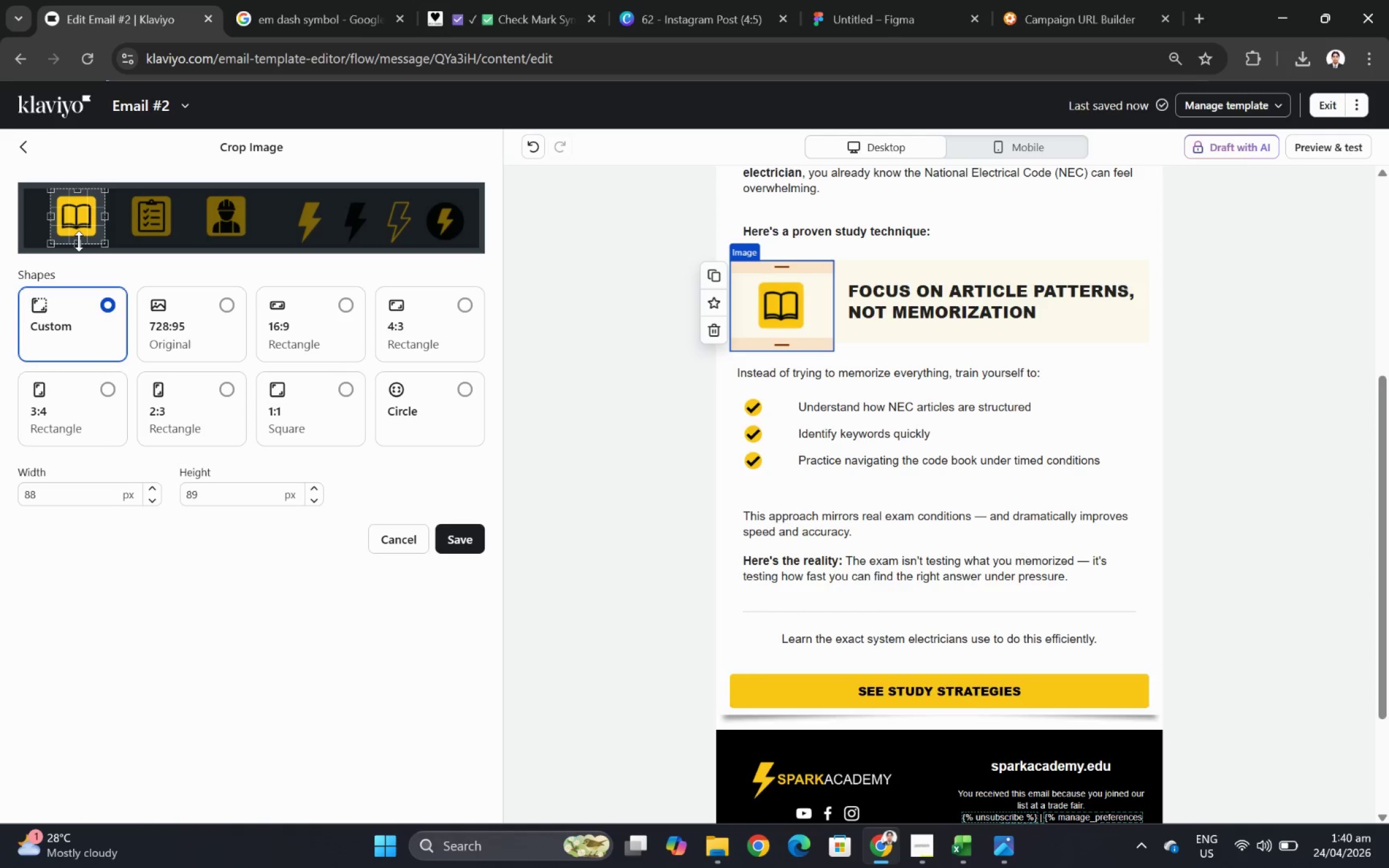 
left_click_drag(start_coordinate=[83, 225], to_coordinate=[83, 221])
 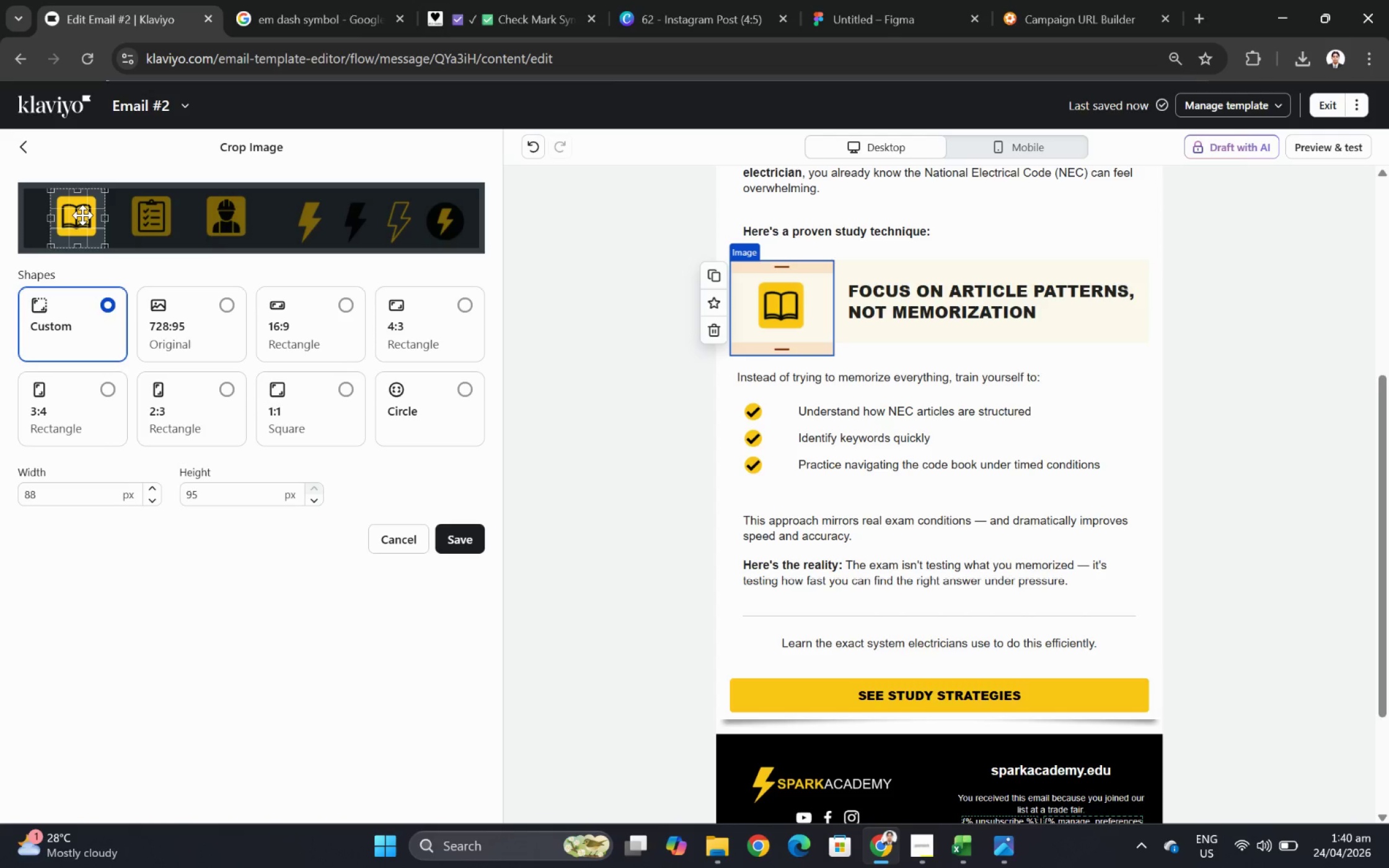 
left_click_drag(start_coordinate=[82, 215], to_coordinate=[82, 228])
 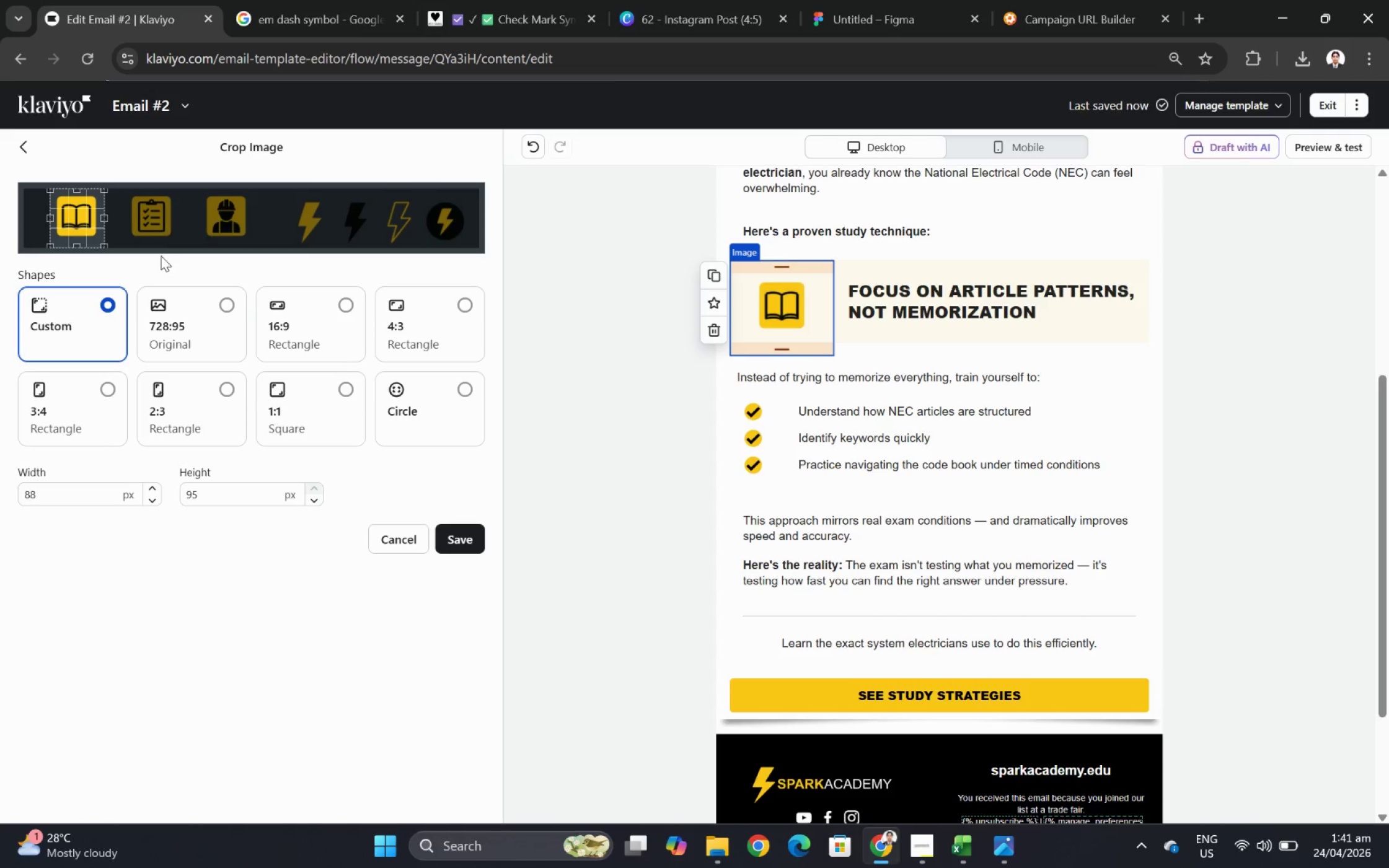 
wait(6.31)
 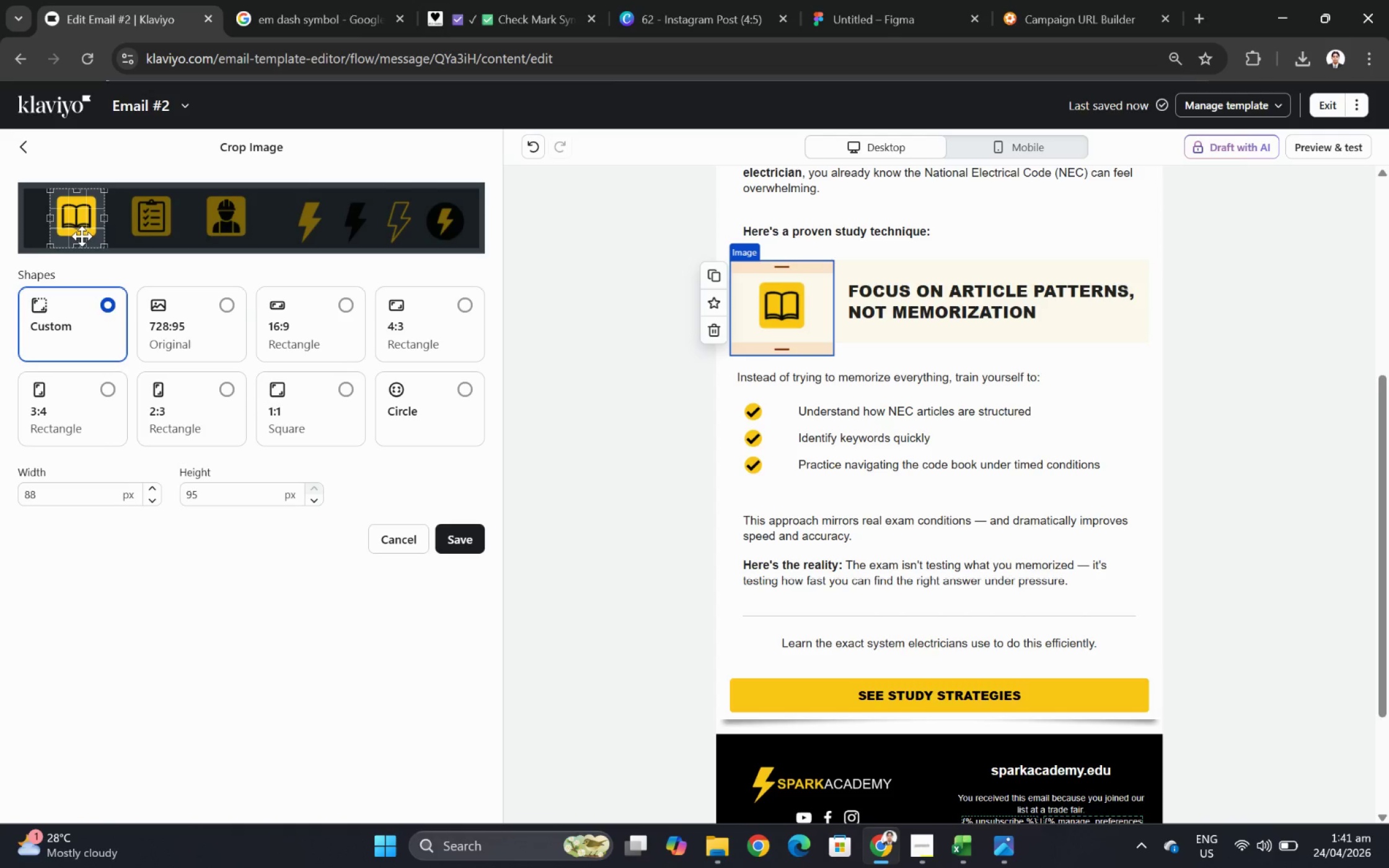 
left_click([471, 541])
 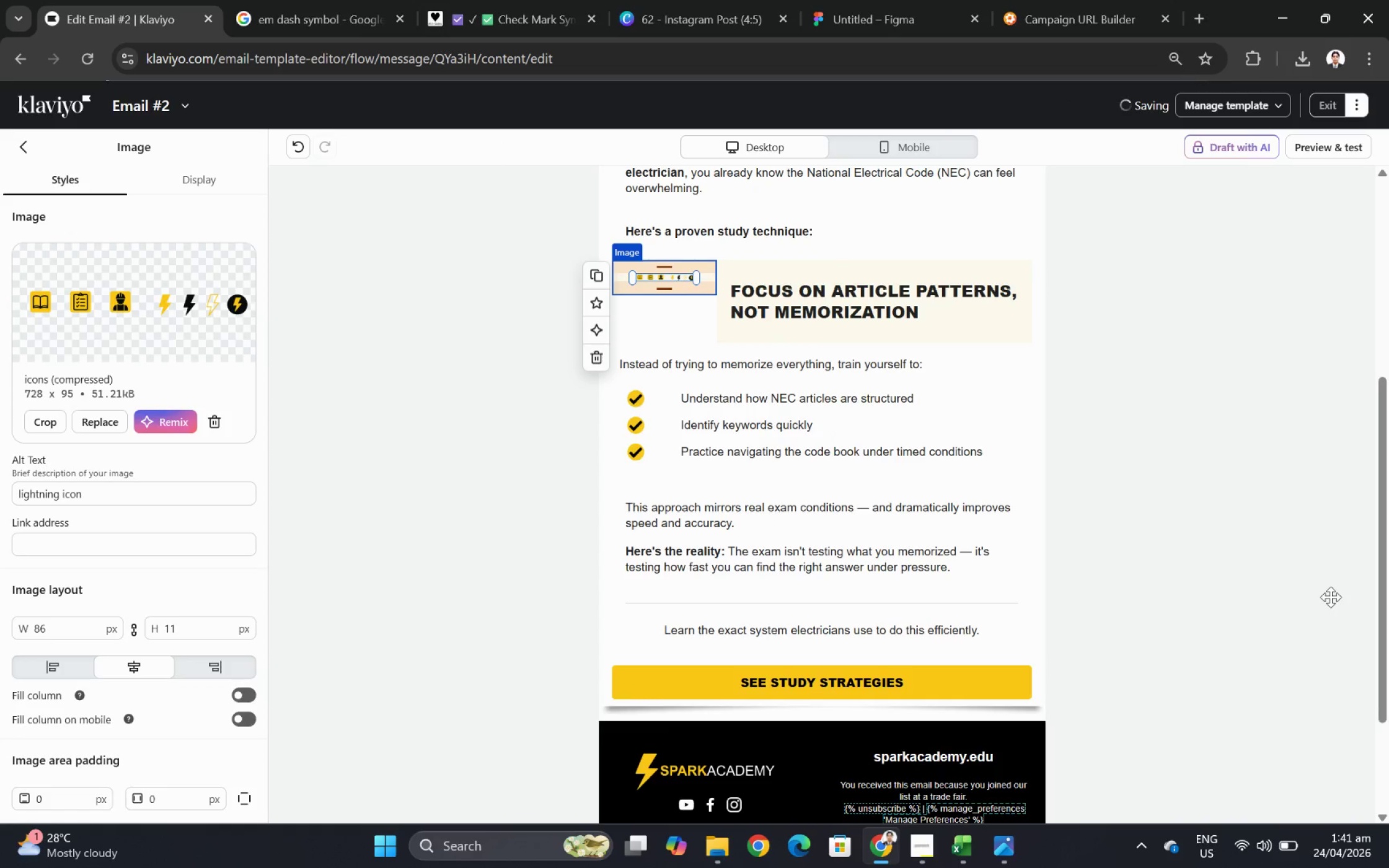 
left_click([1298, 605])
 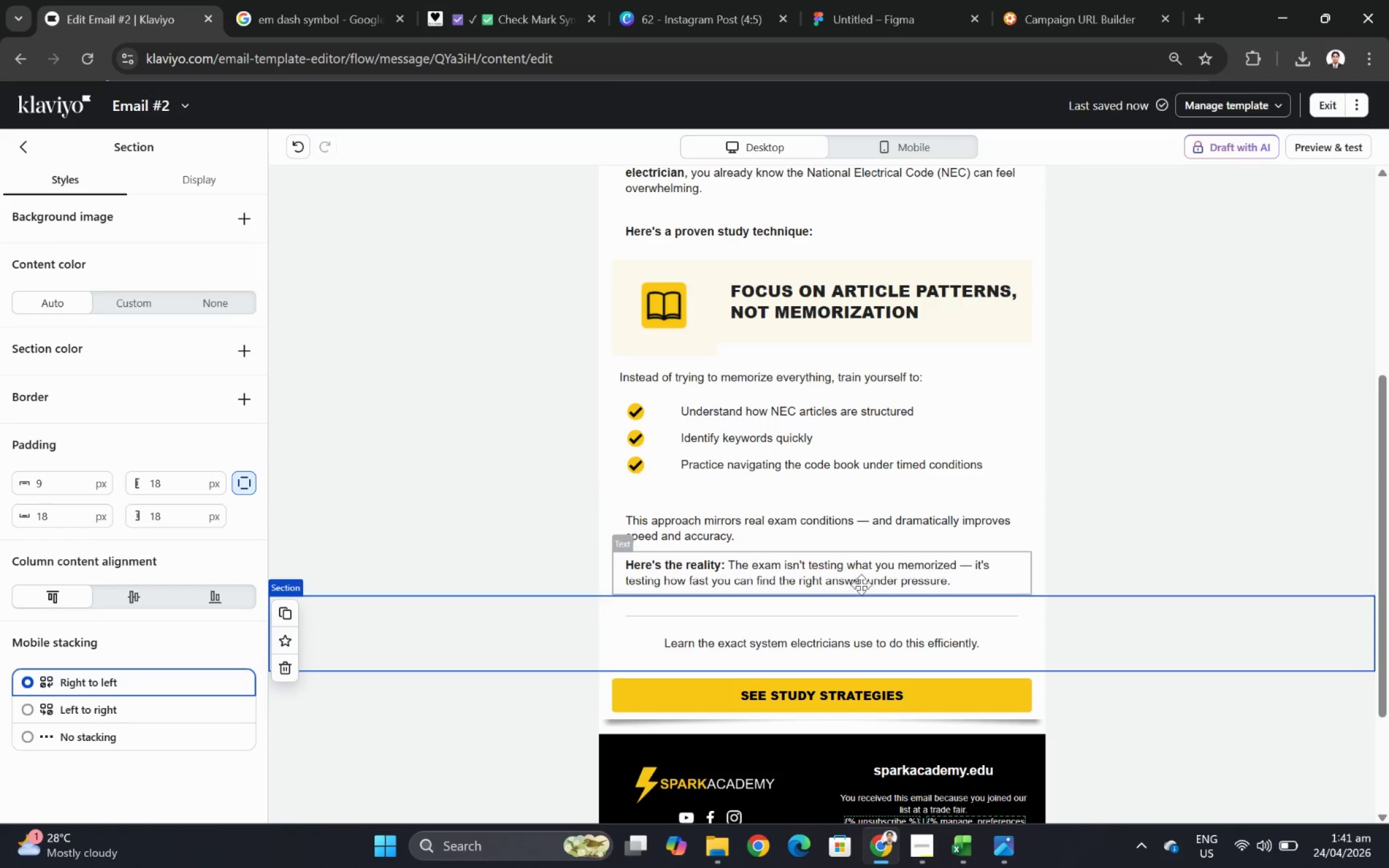 
left_click([687, 340])
 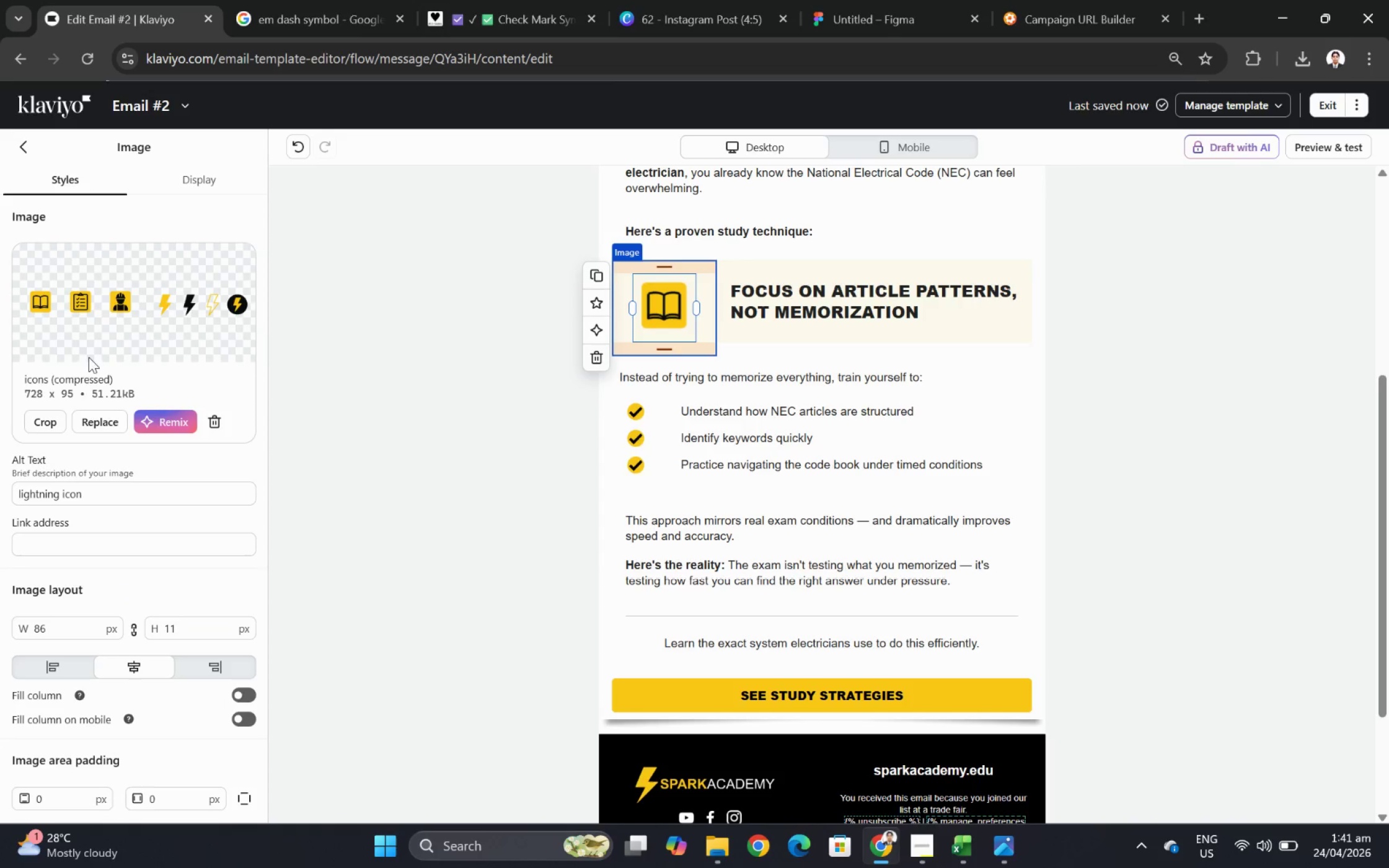 
left_click([48, 423])
 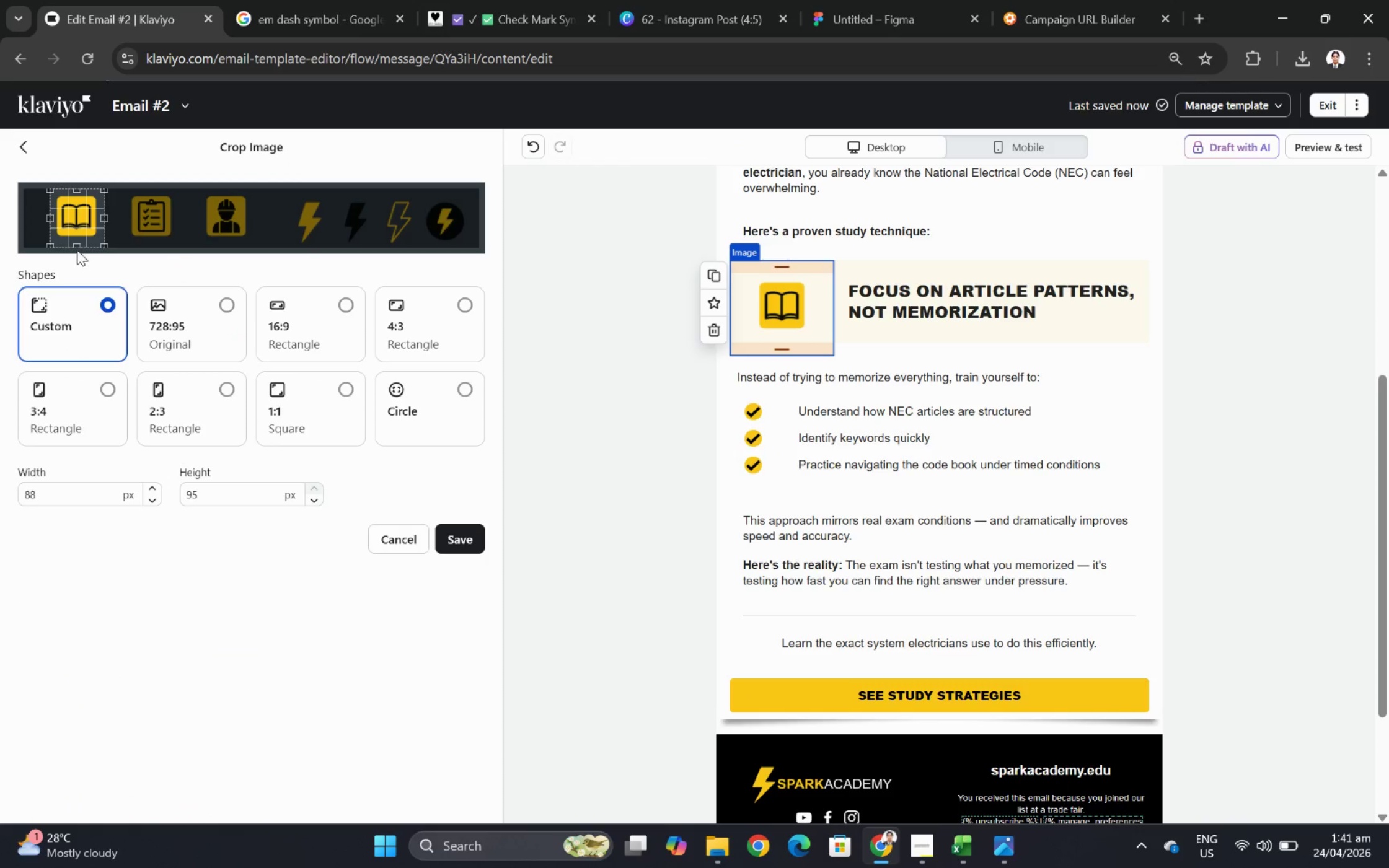 
left_click_drag(start_coordinate=[76, 243], to_coordinate=[79, 234])
 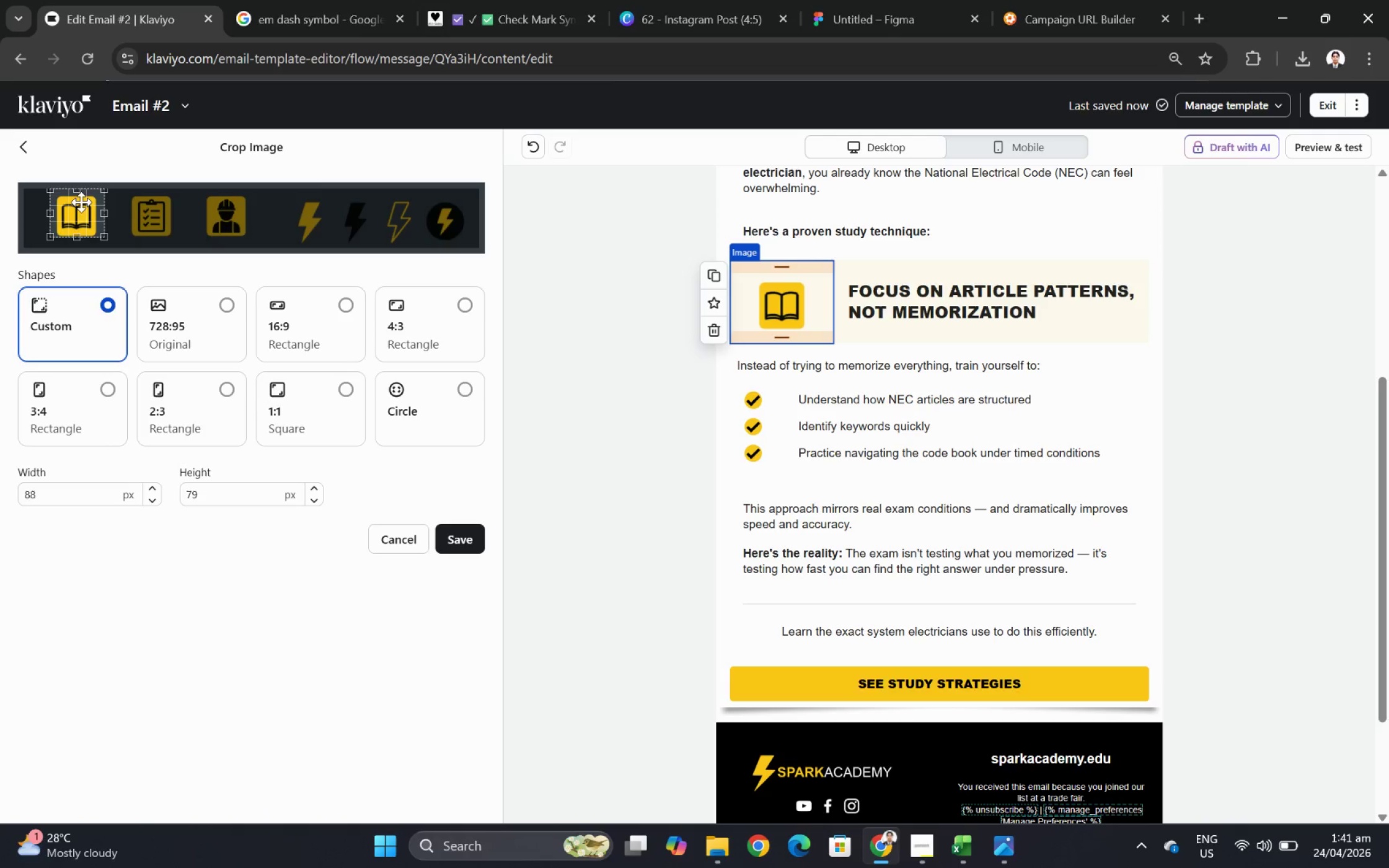 
left_click_drag(start_coordinate=[86, 204], to_coordinate=[86, 208])
 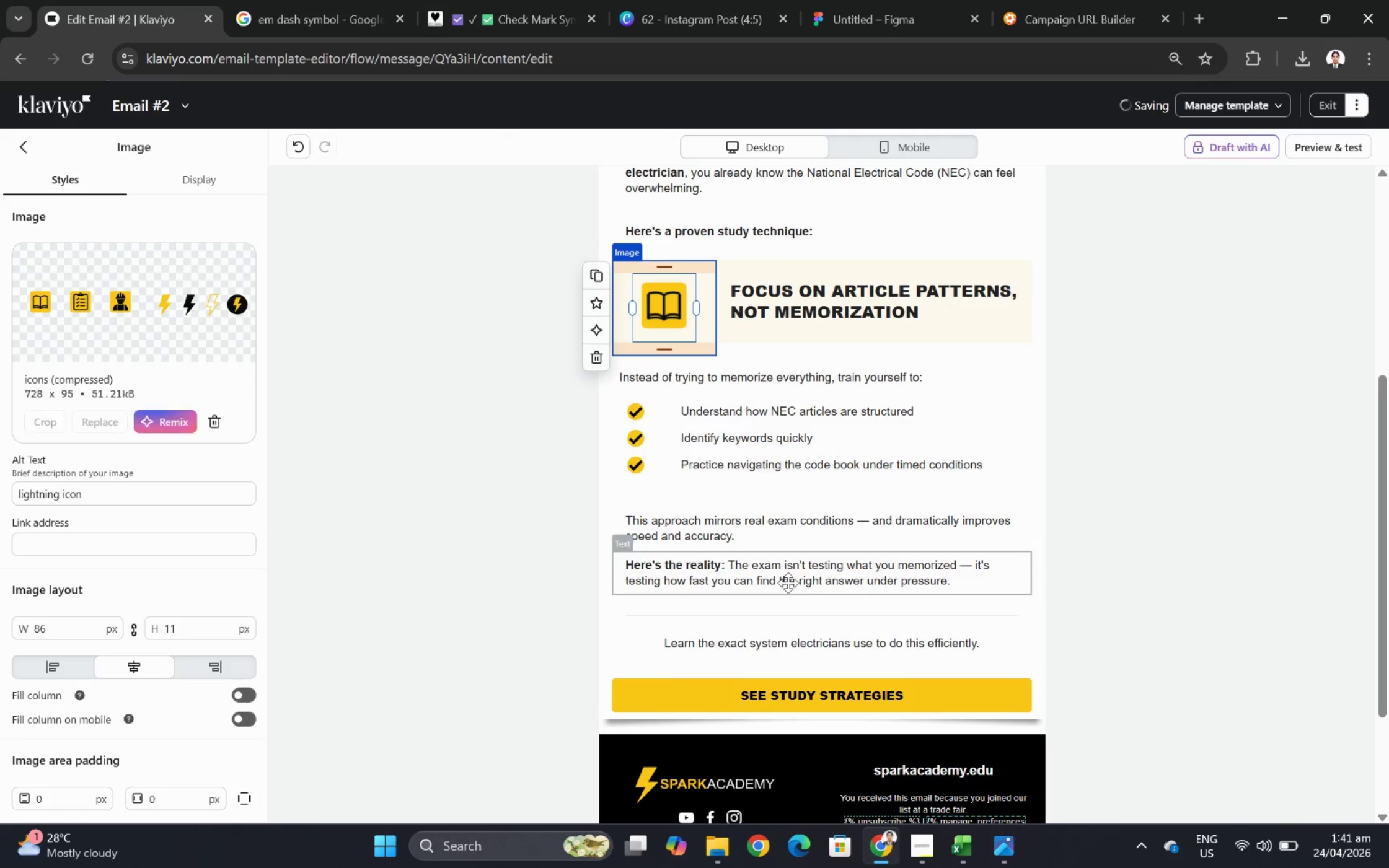 
left_click([1105, 488])
 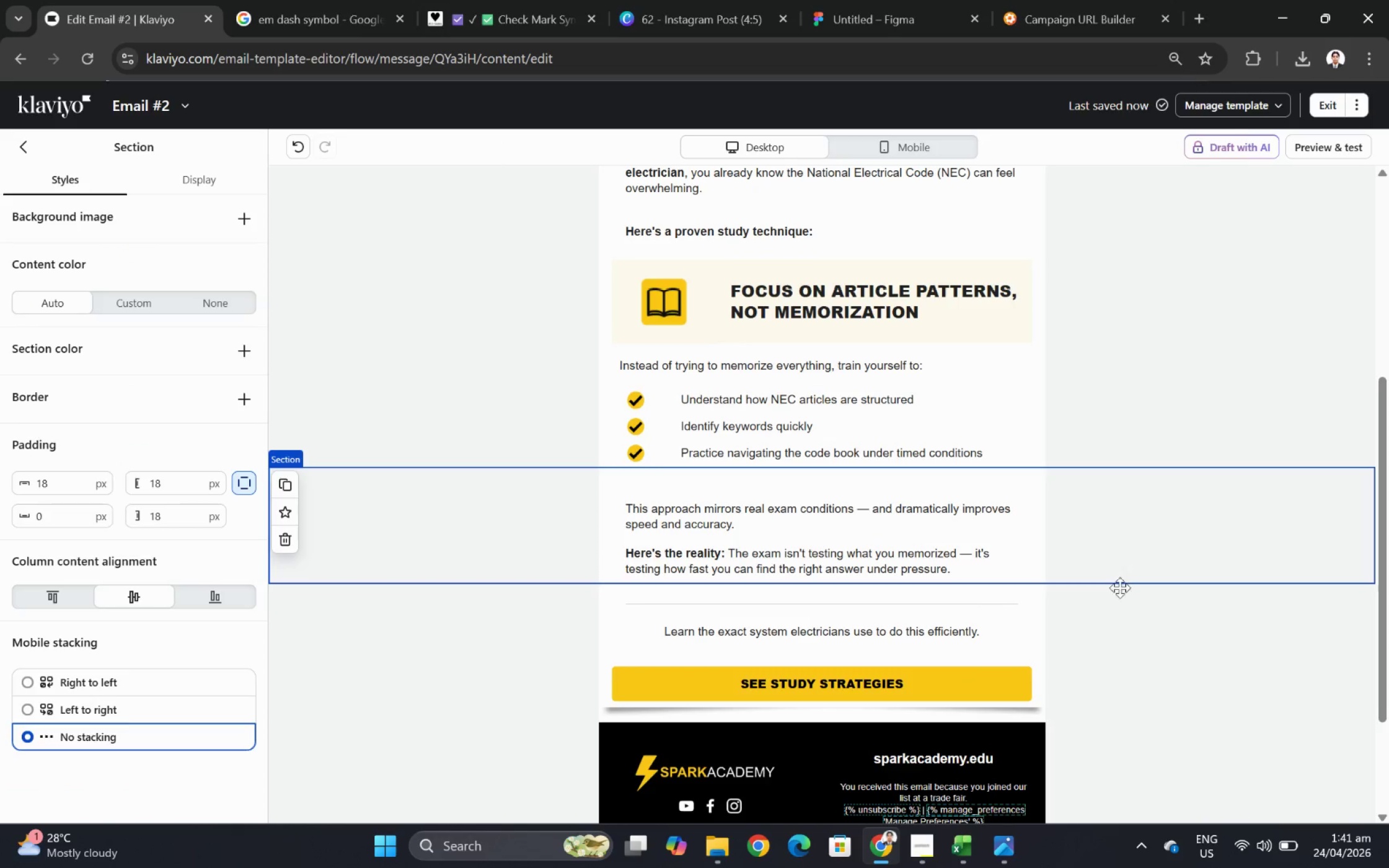 
left_click([1131, 675])
 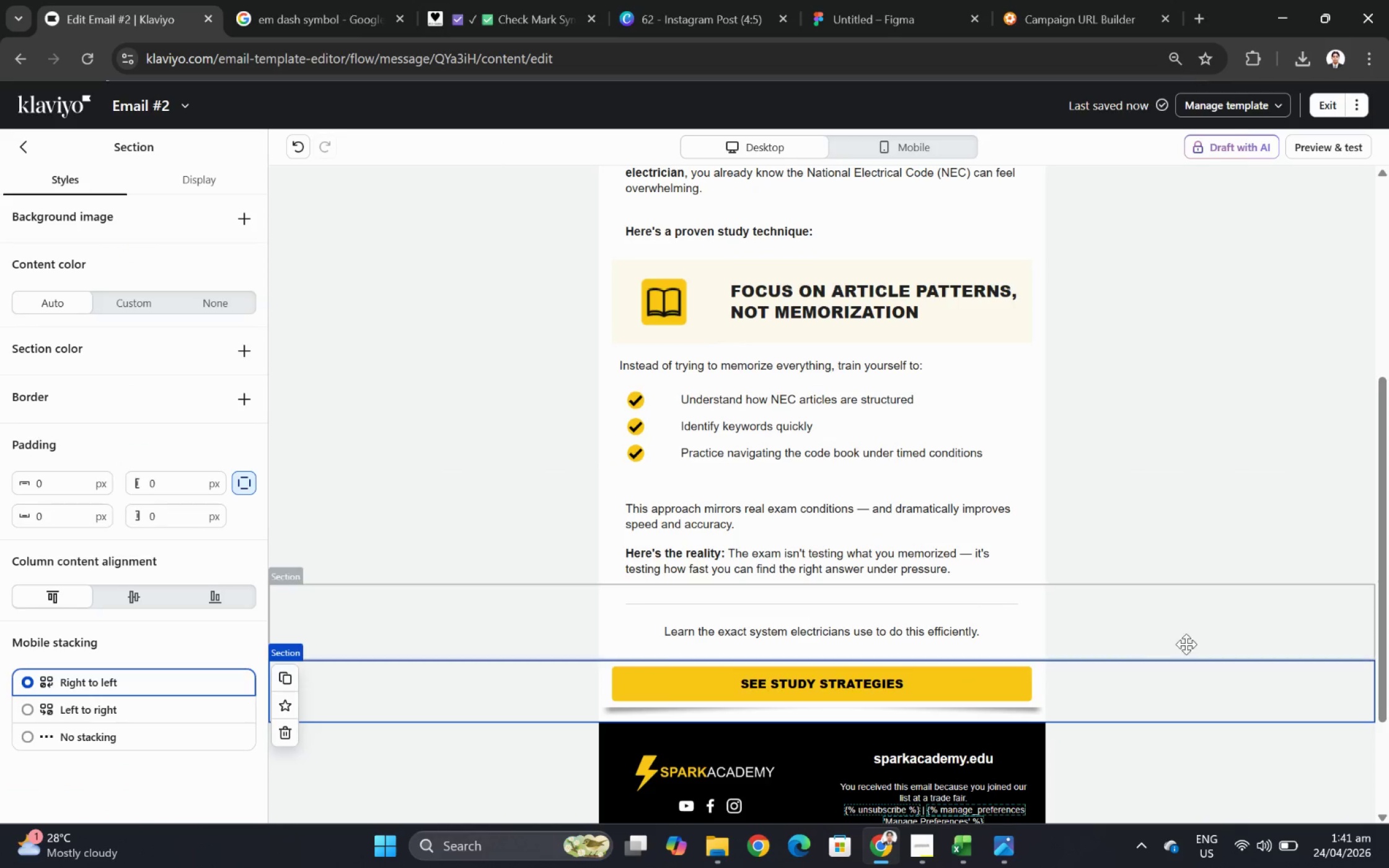 
scroll: coordinate [1193, 636], scroll_direction: up, amount: 4.0
 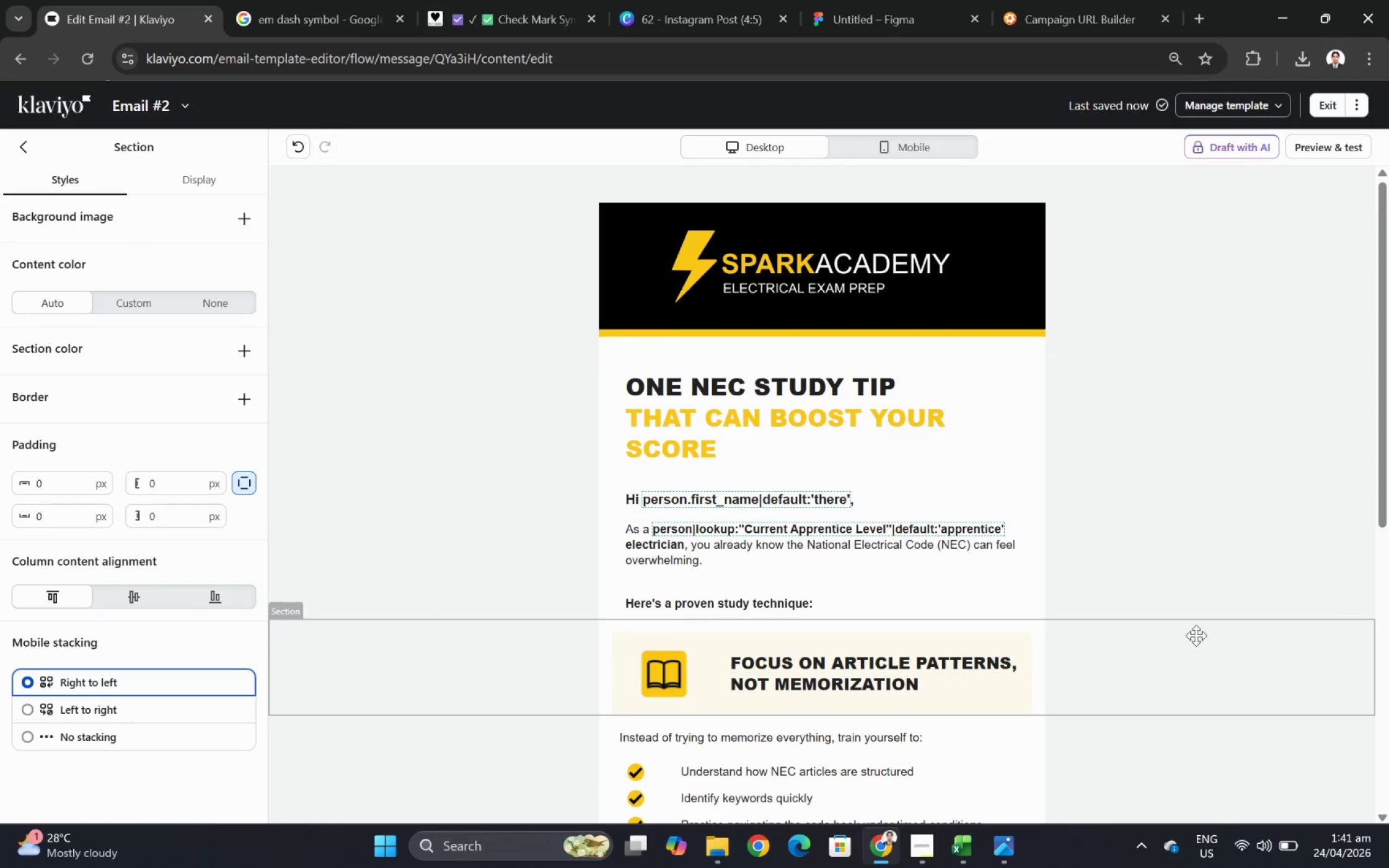 
hold_key(key=ControlLeft, duration=1.09)
scroll: coordinate [1194, 636], scroll_direction: down, amount: 4.0
 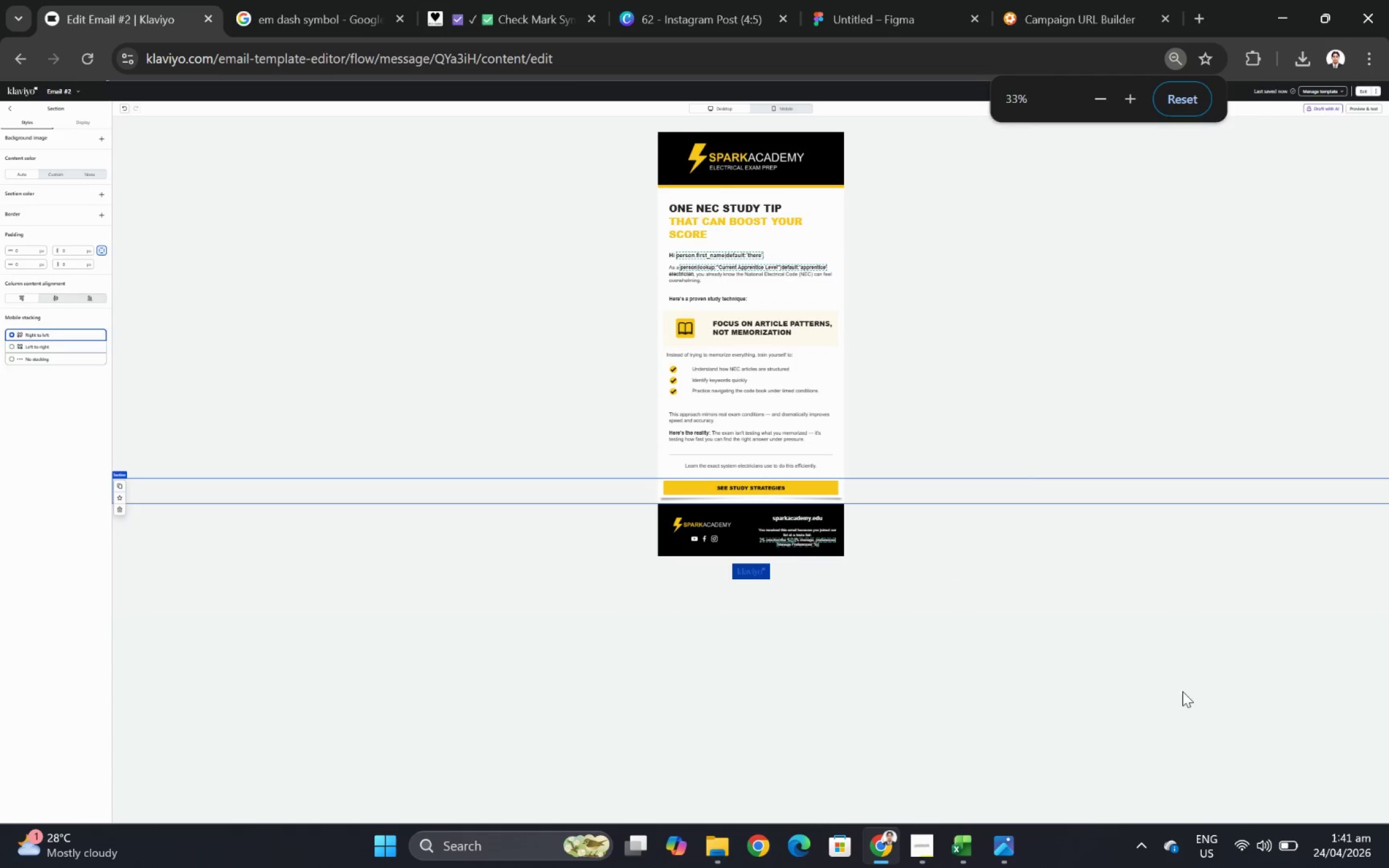 
scroll: coordinate [1180, 696], scroll_direction: none, amount: 0.0
 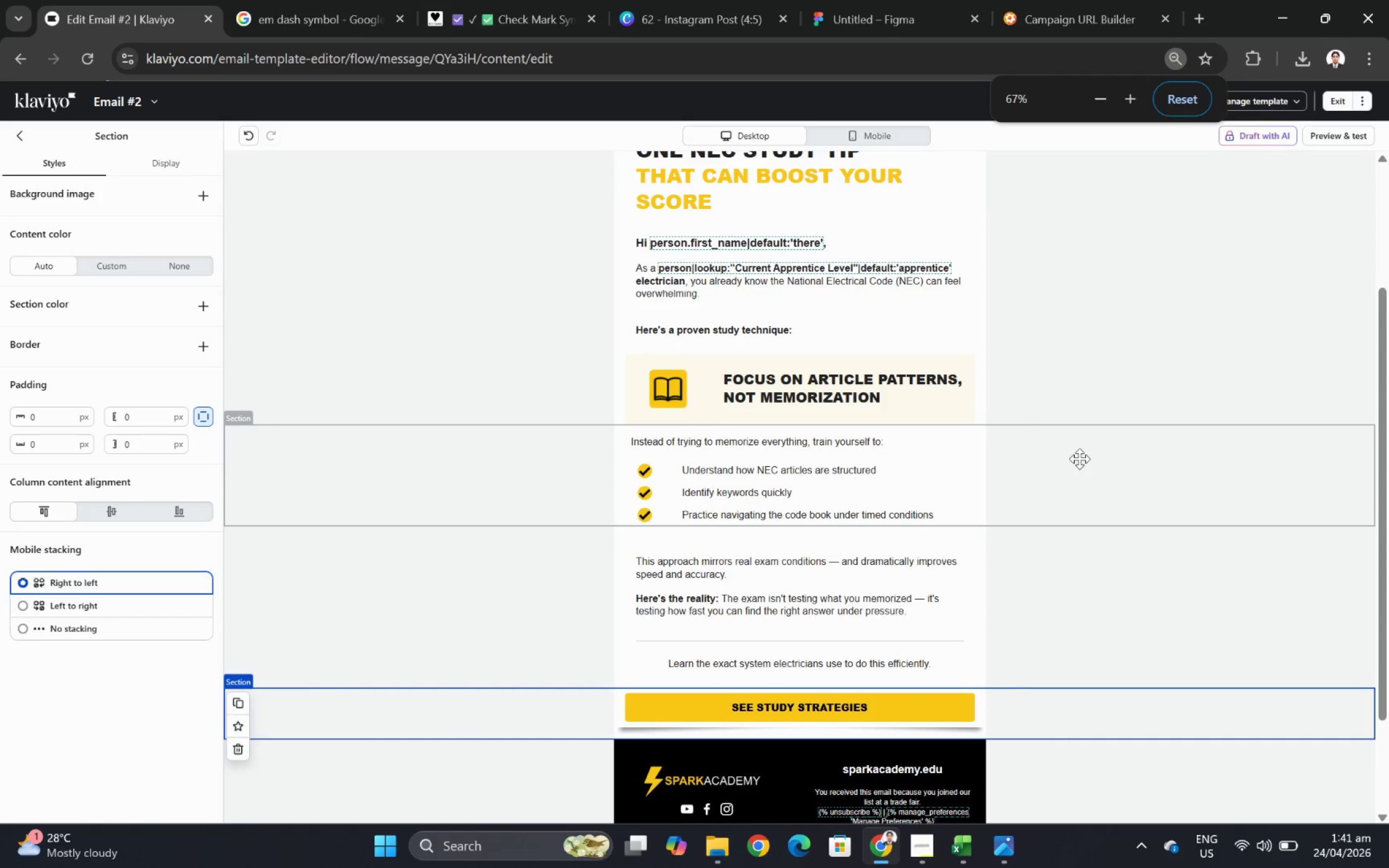 
left_click([1077, 454])
 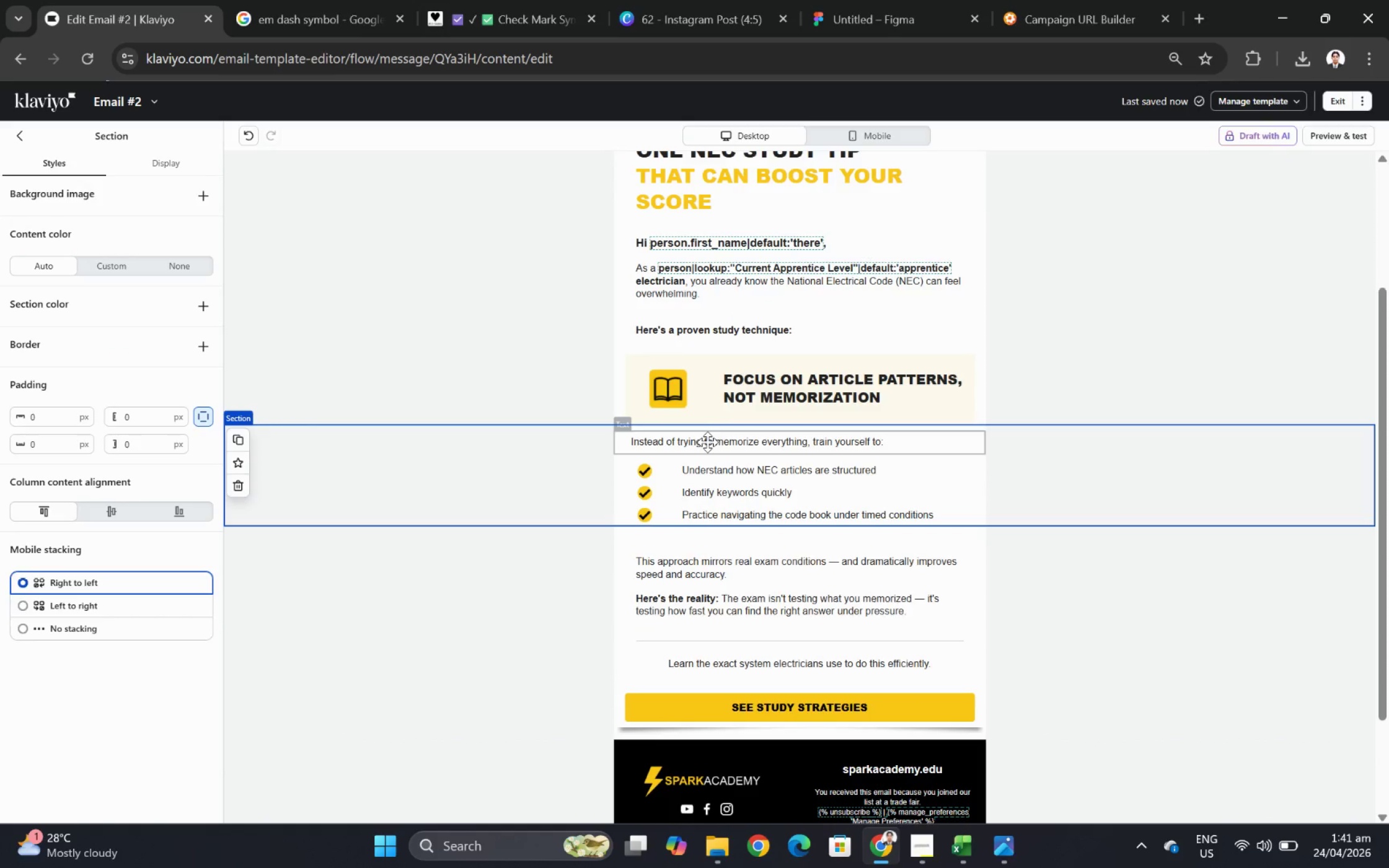 
left_click([707, 442])
 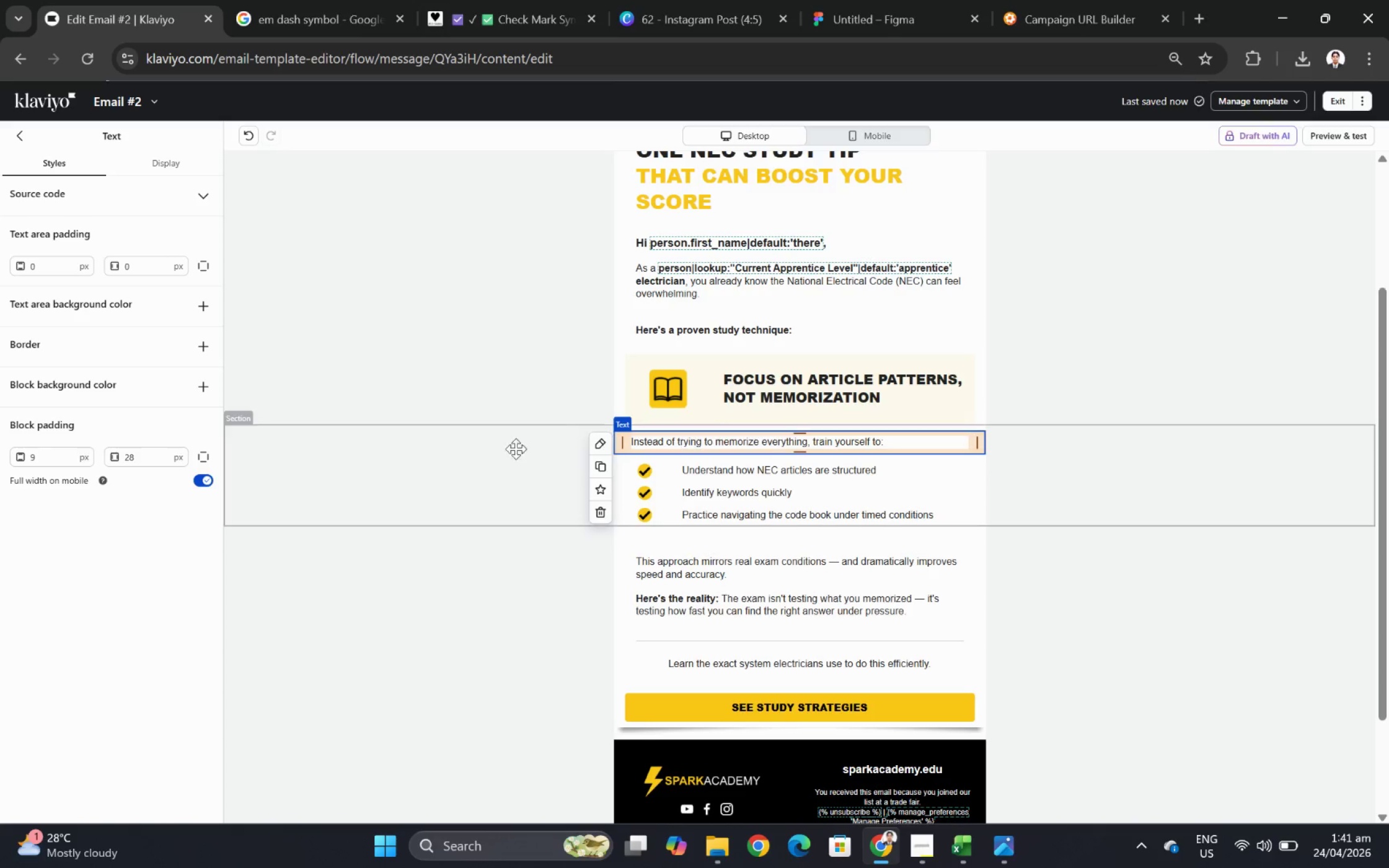 
left_click([425, 449])
 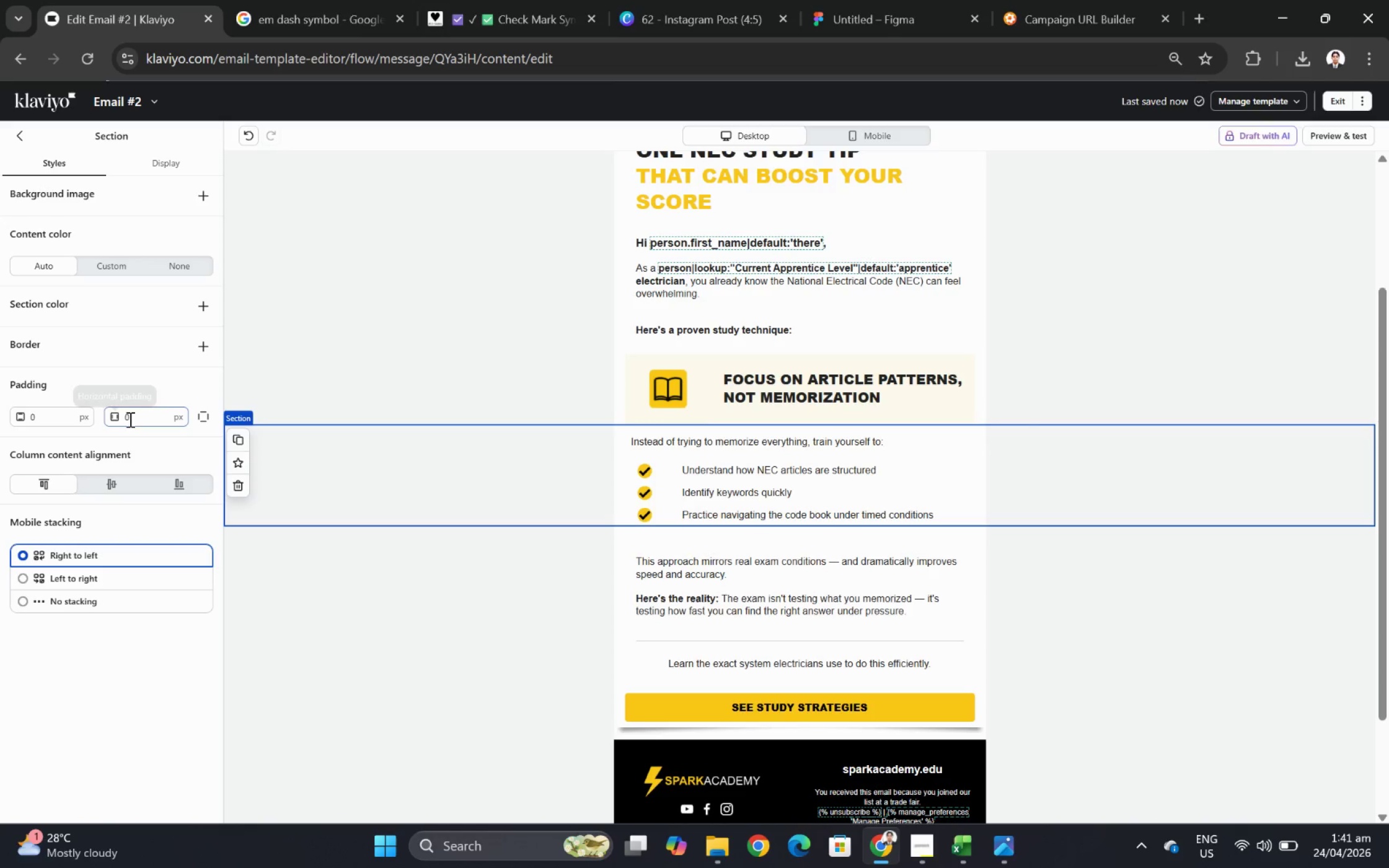 
double_click([138, 416])
 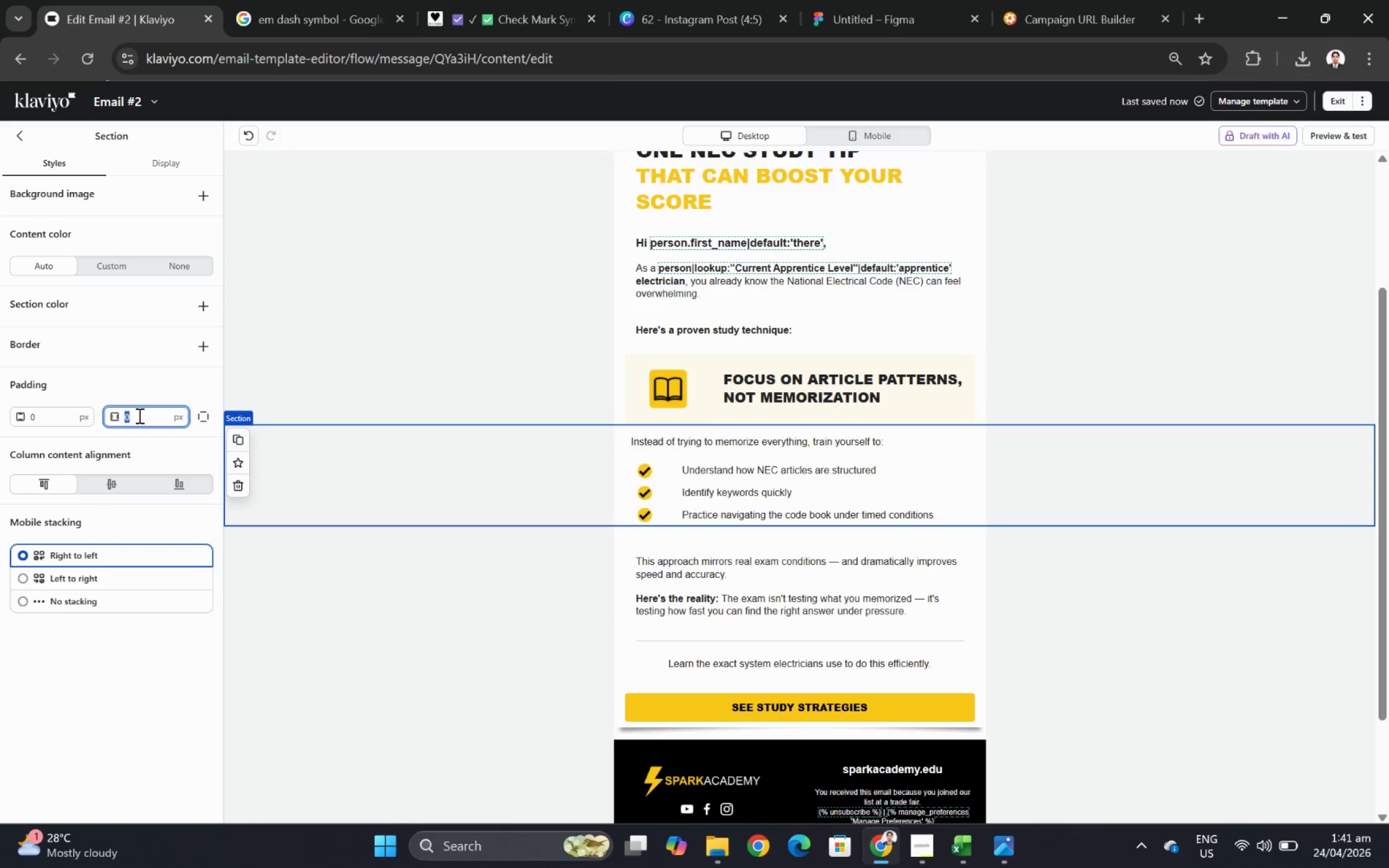 
key(Numpad1)
 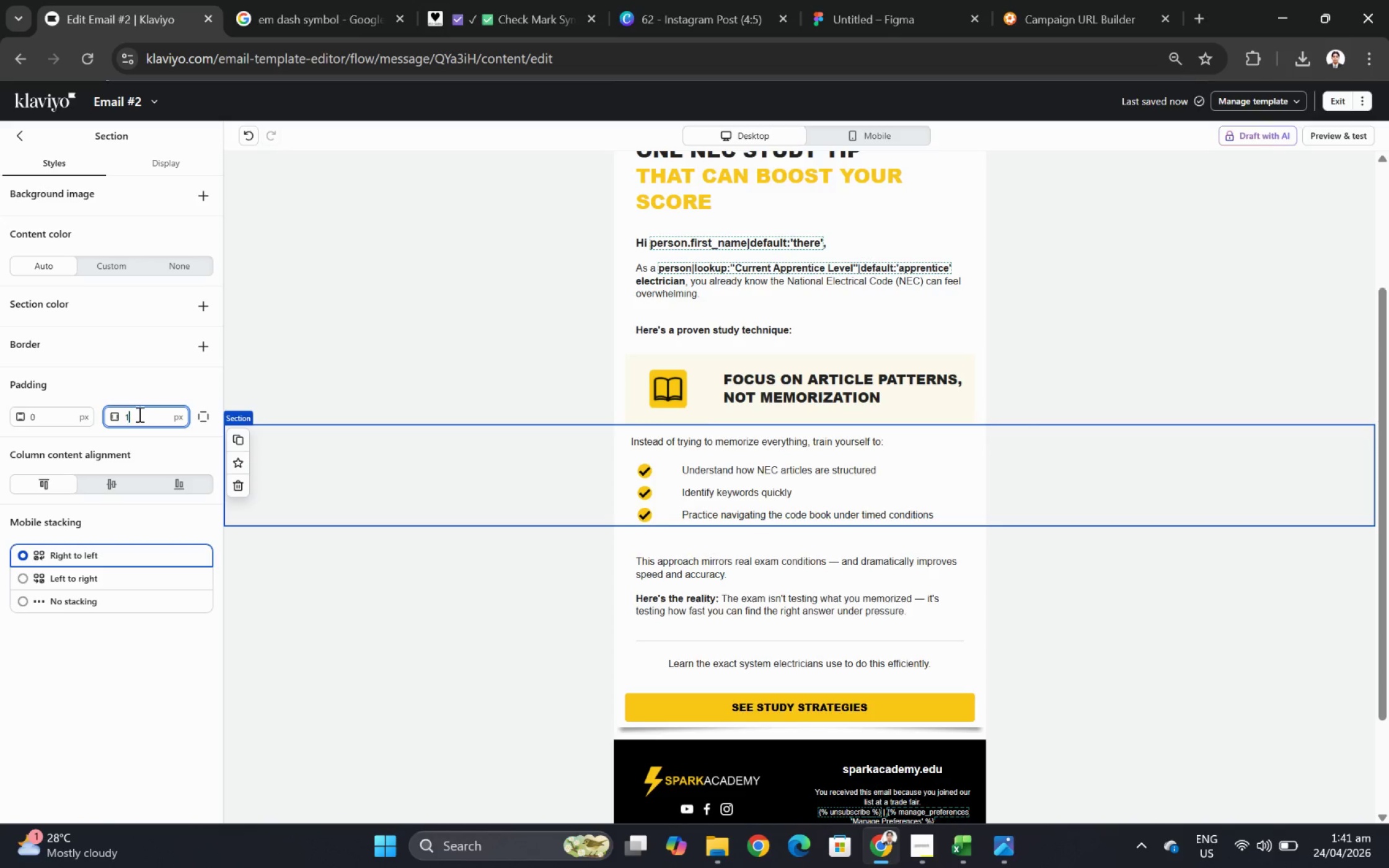 
key(Numpad8)
 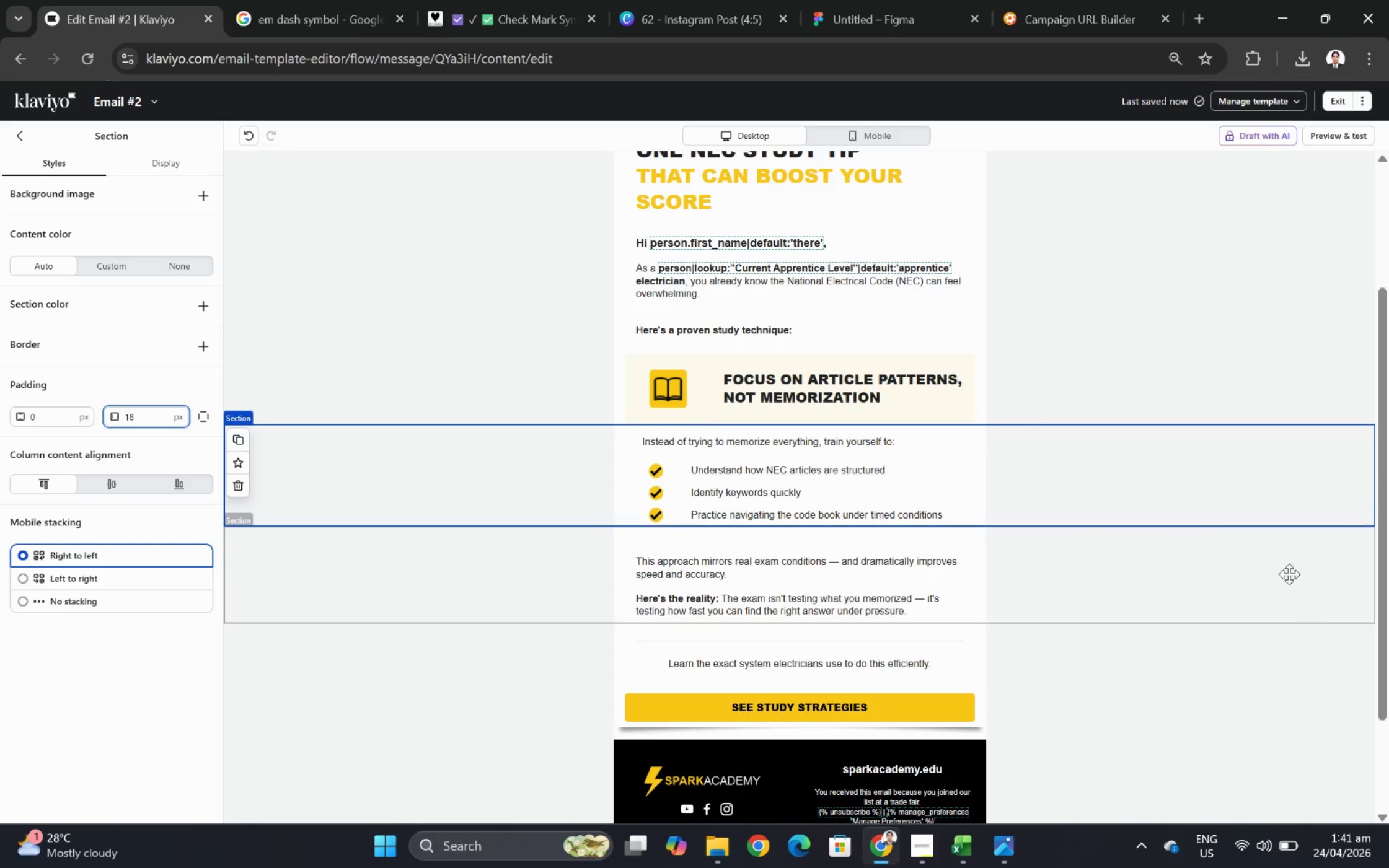 
left_click([1300, 636])
 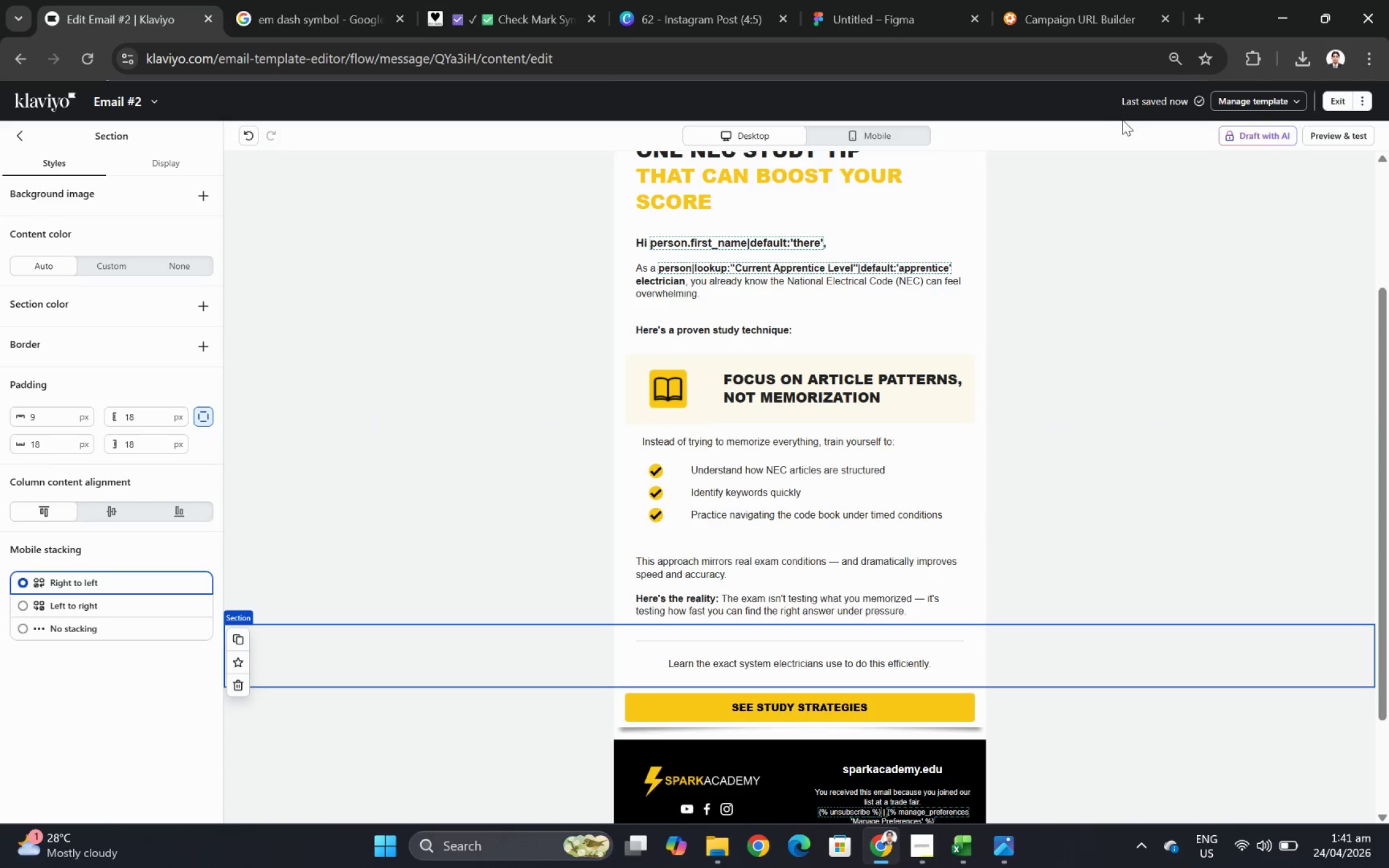 
left_click([891, 134])
 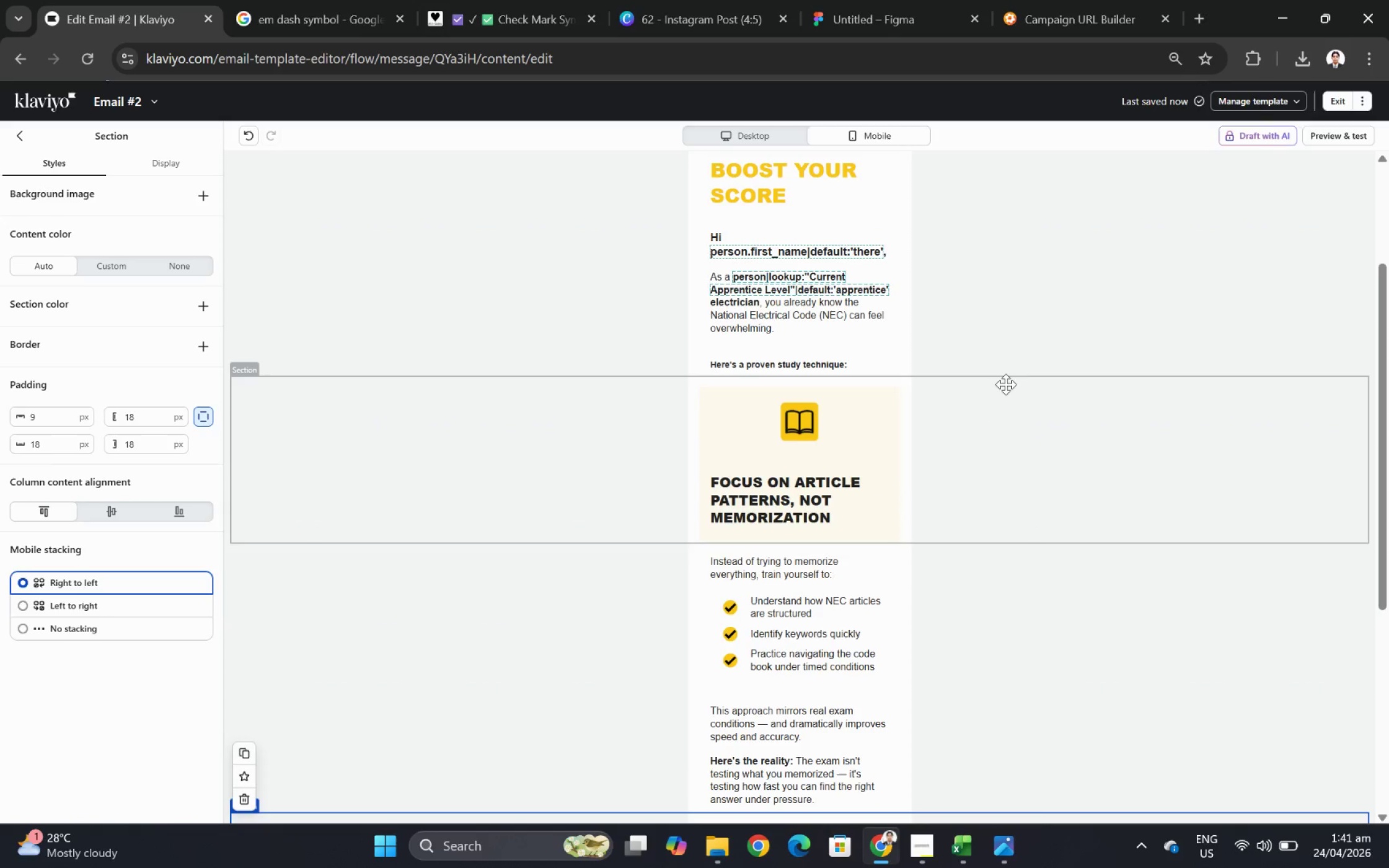 
scroll: coordinate [1191, 503], scroll_direction: down, amount: 3.0
 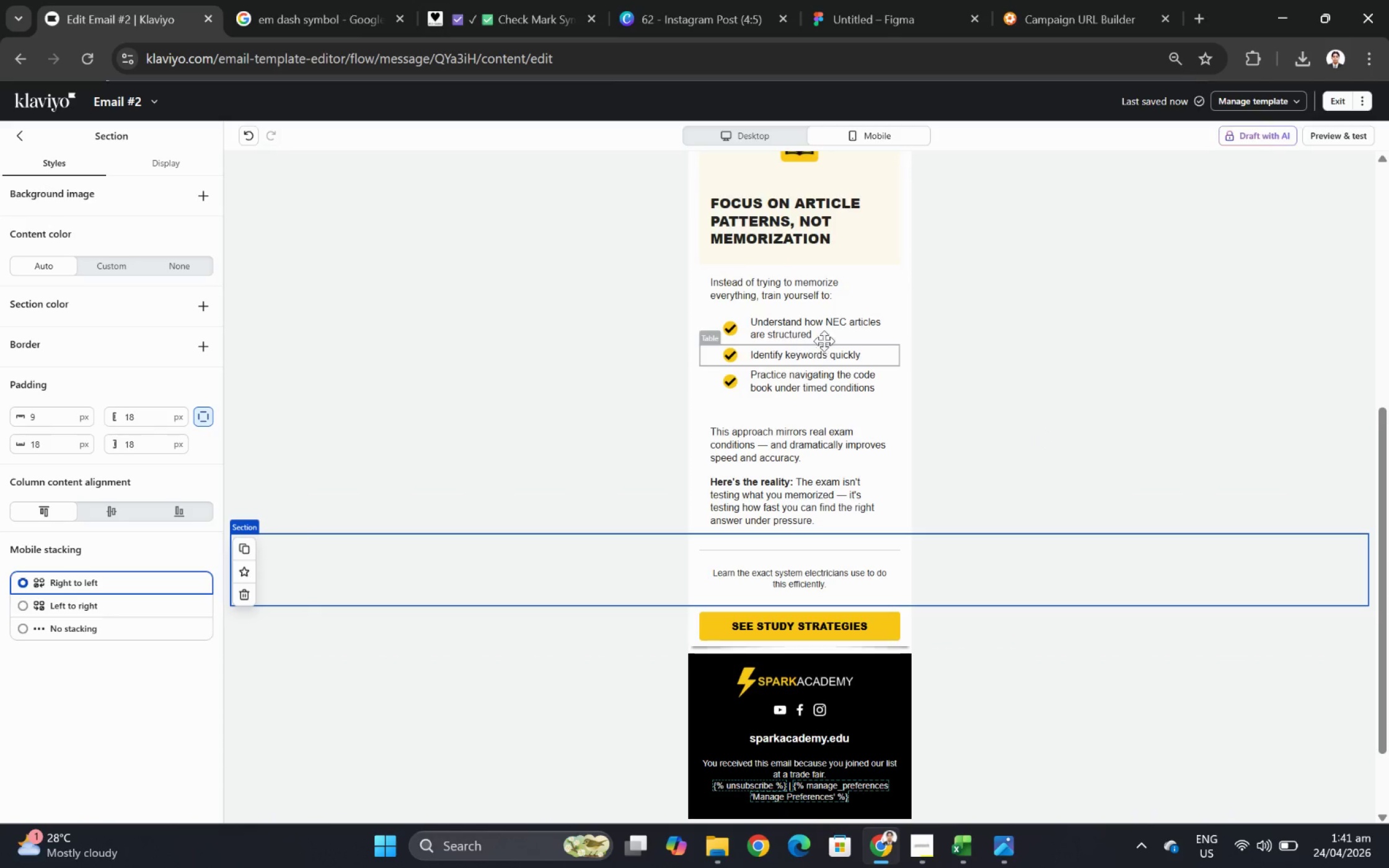 
left_click([822, 330])
 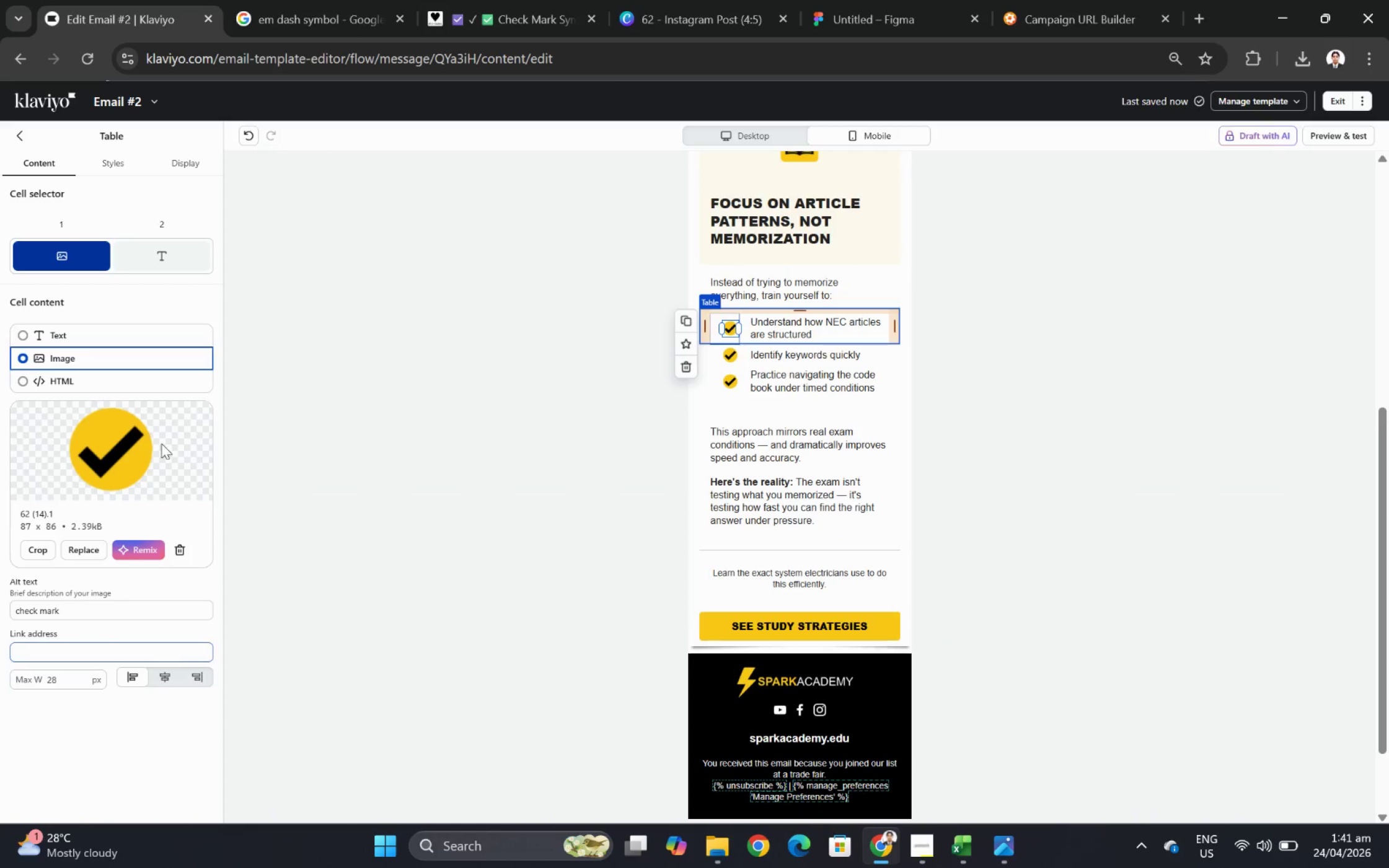 
left_click([104, 167])
 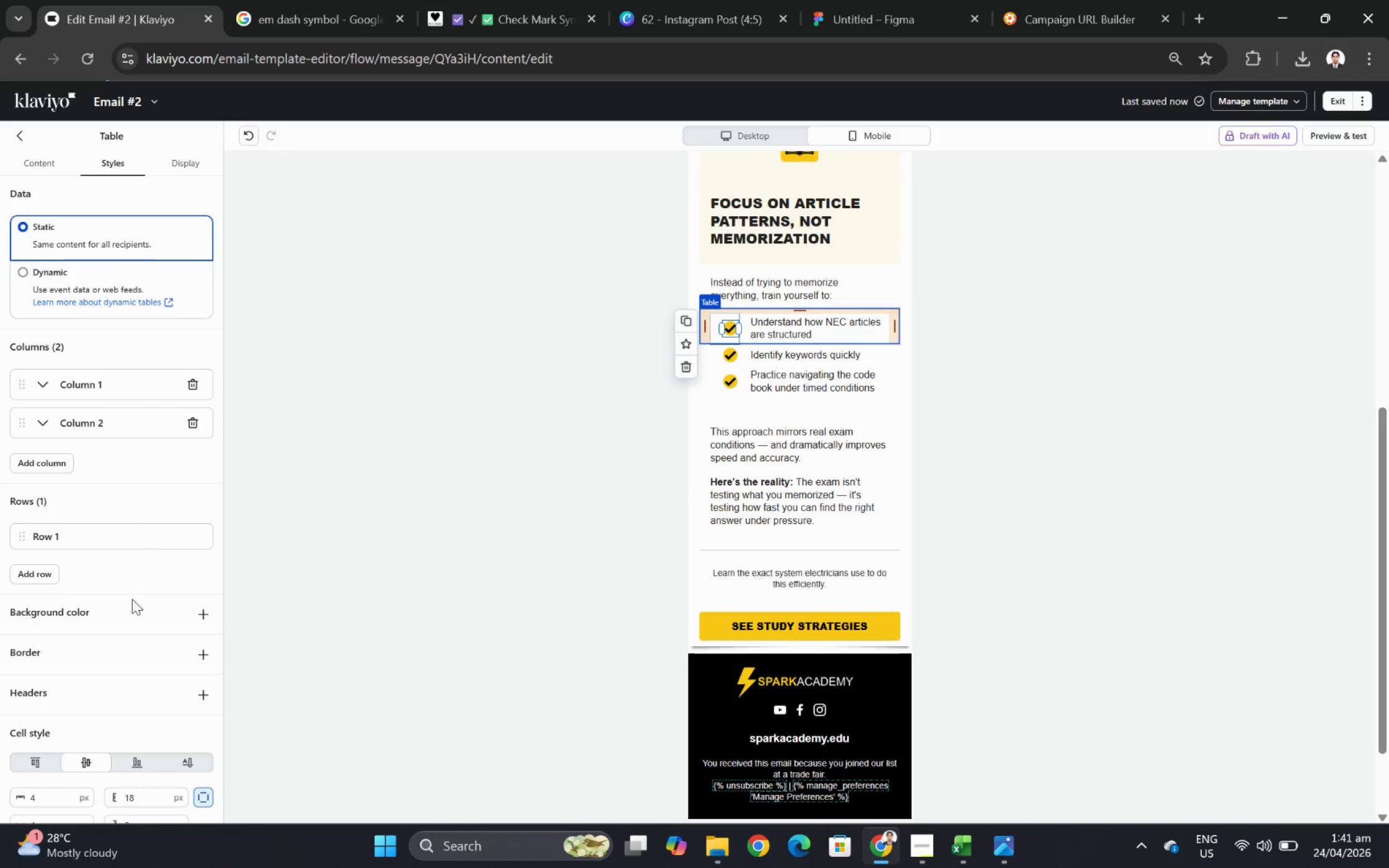 
scroll: coordinate [132, 600], scroll_direction: down, amount: 5.0
 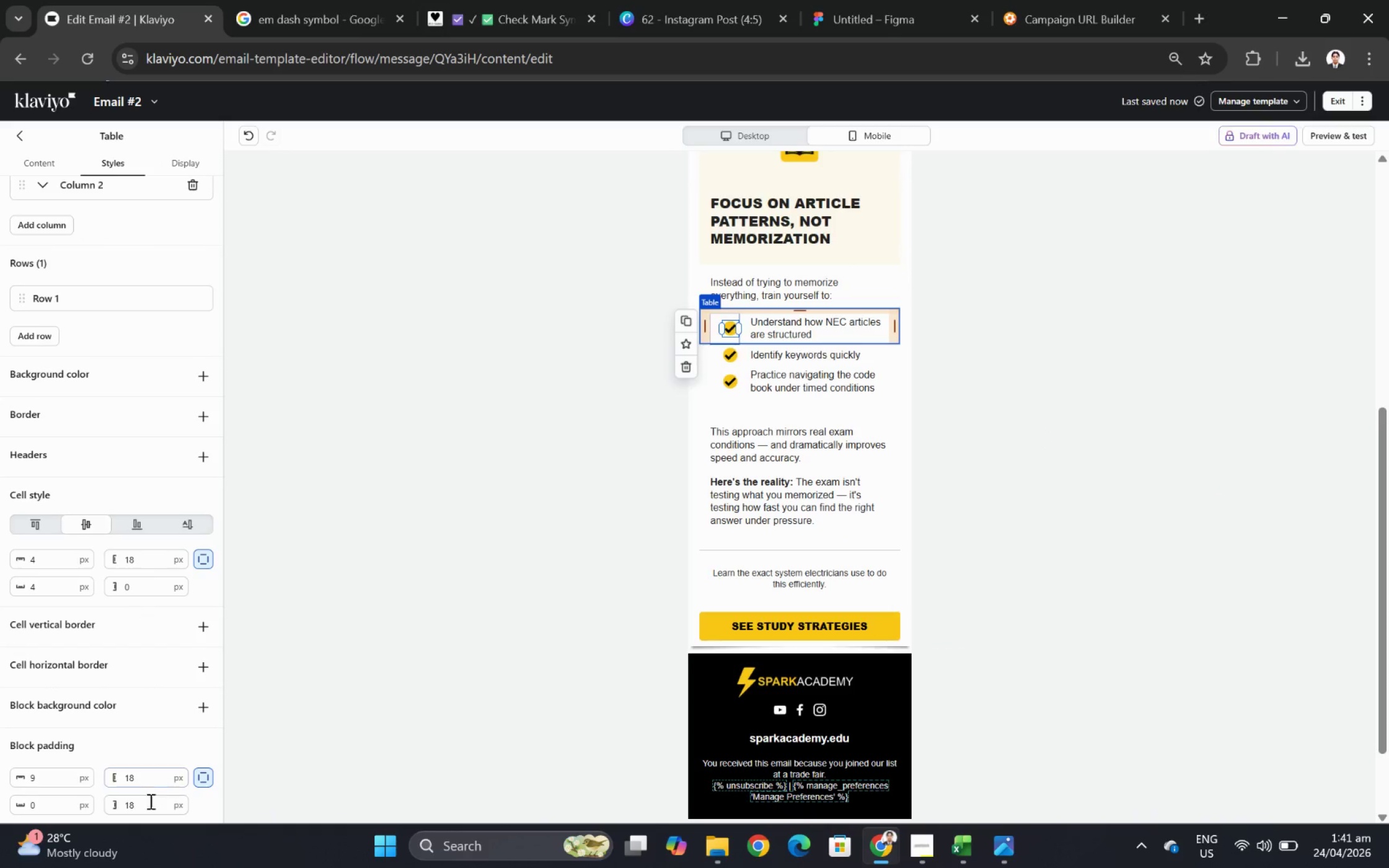 
double_click([163, 776])
 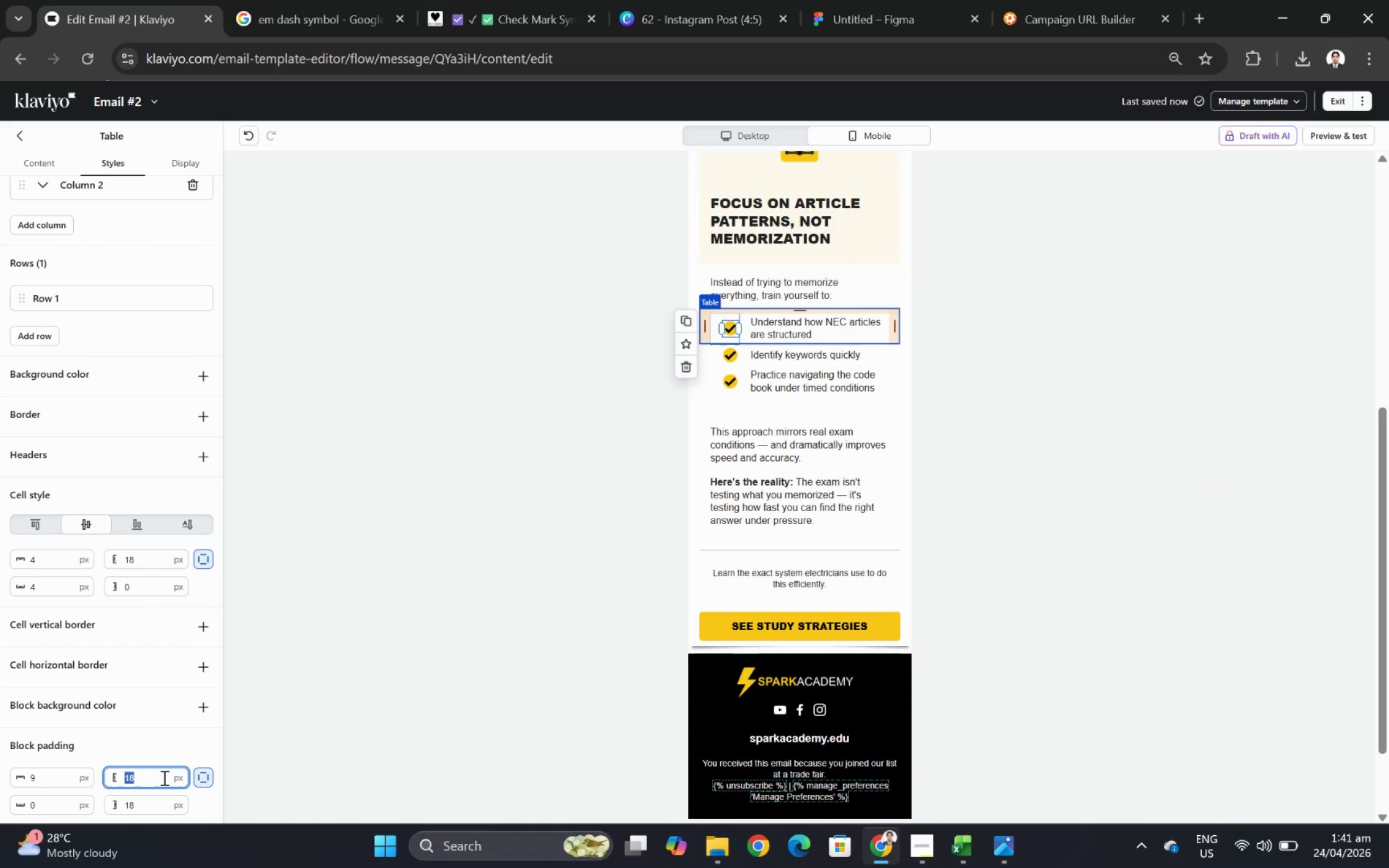 
mouse_move([186, 783])
 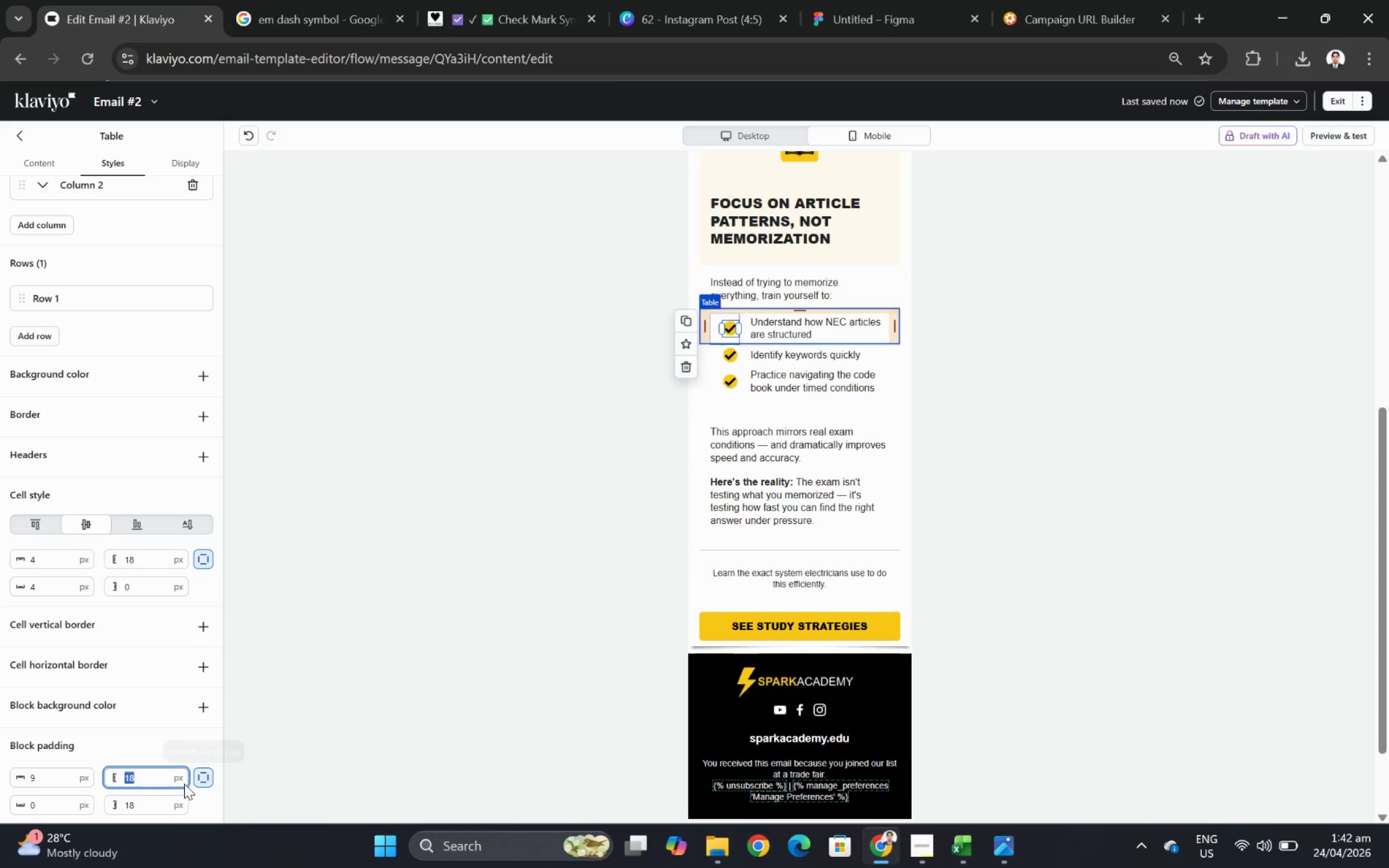 
key(Numpad9)
 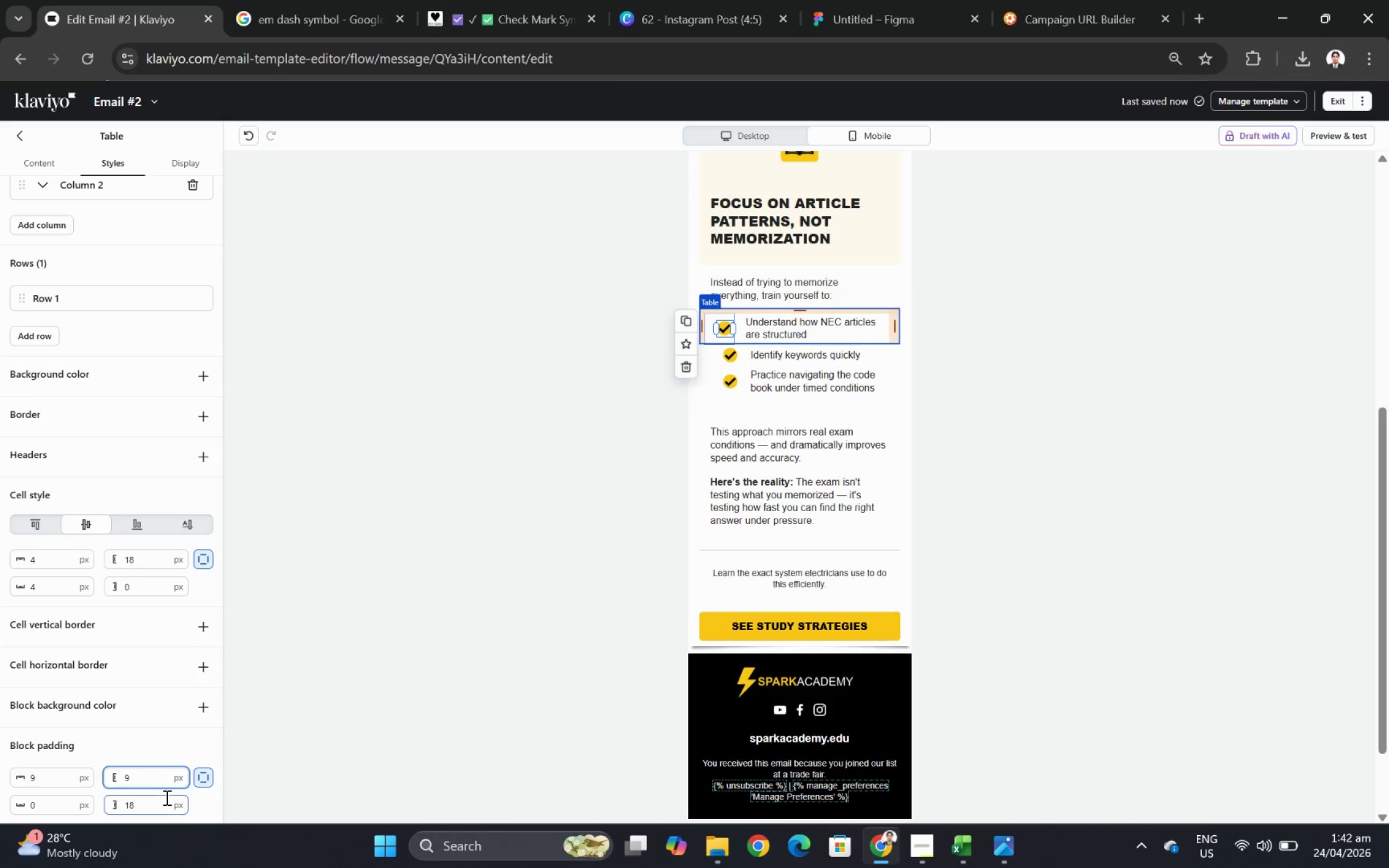 
double_click([161, 801])
 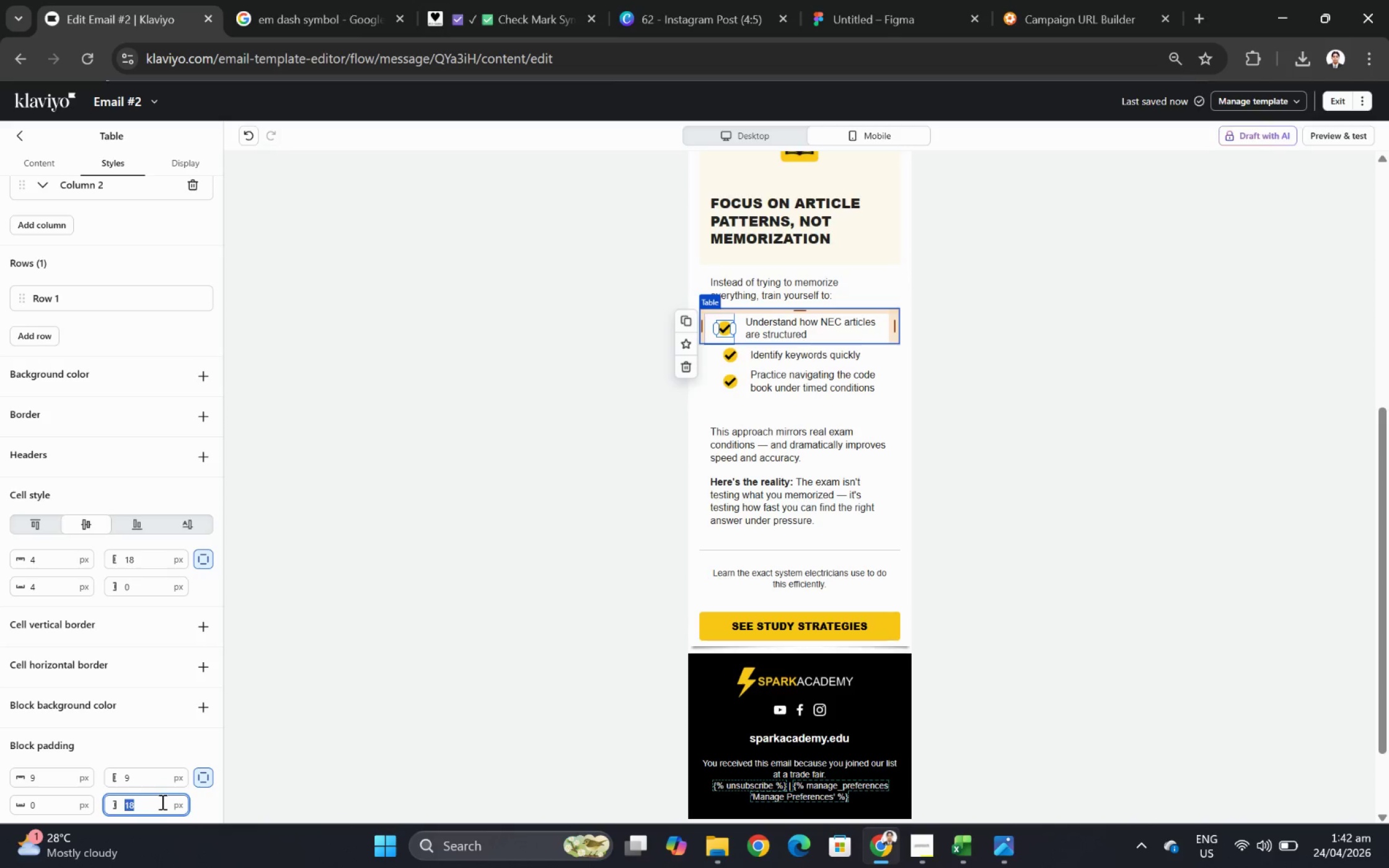 
key(Numpad9)
 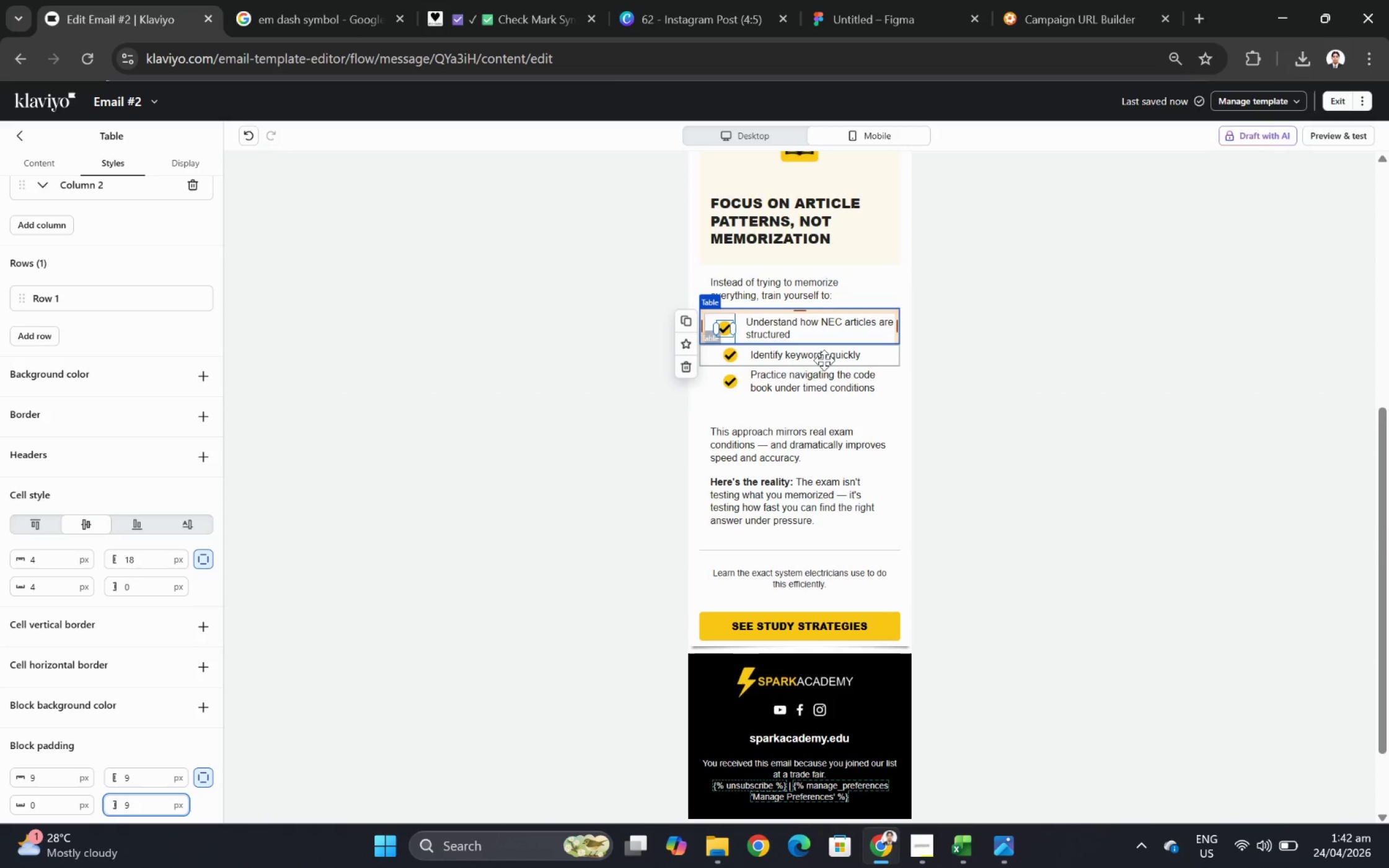 
left_click([824, 360])
 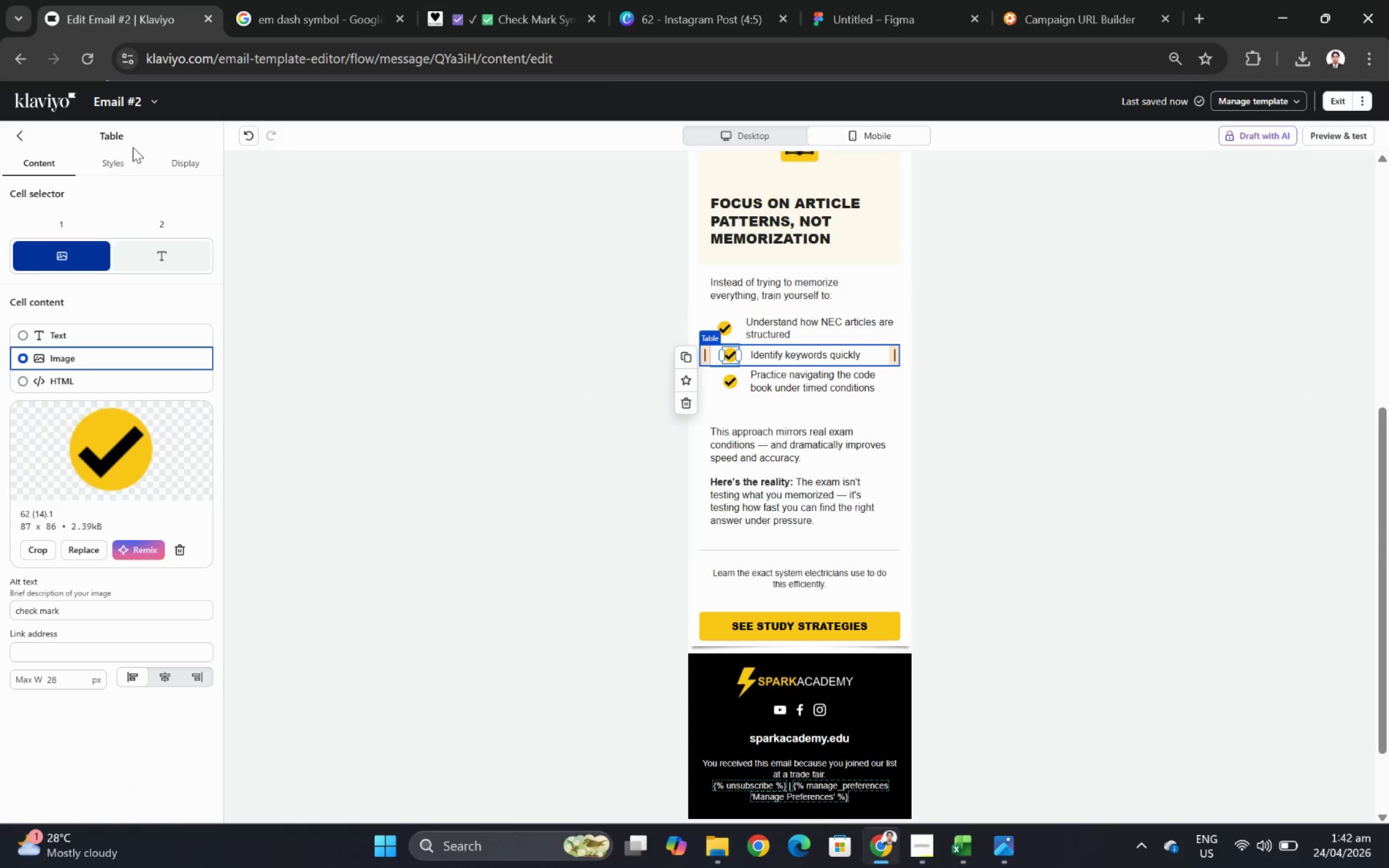 
scroll: coordinate [177, 573], scroll_direction: down, amount: 5.0
 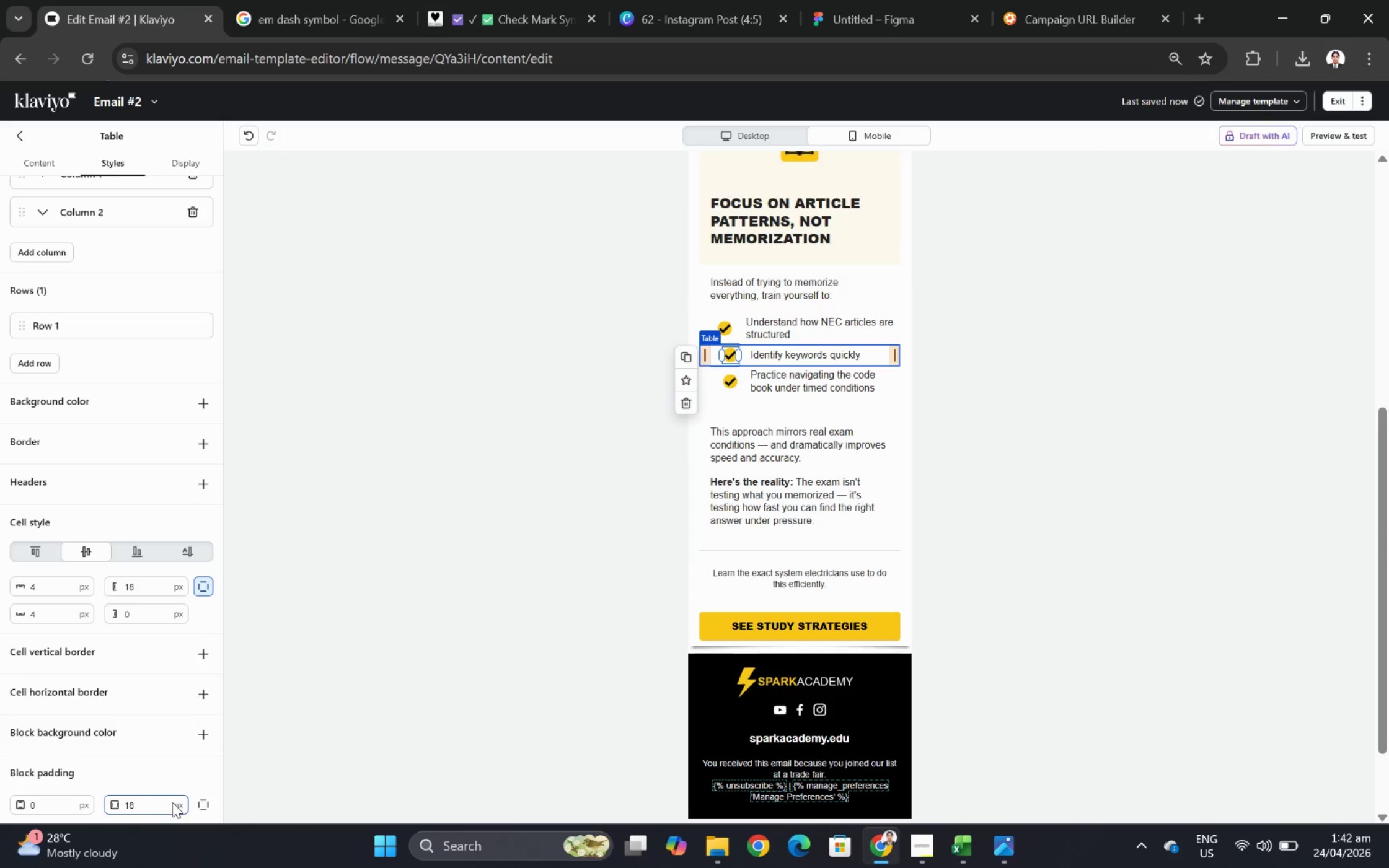 
double_click([159, 802])
 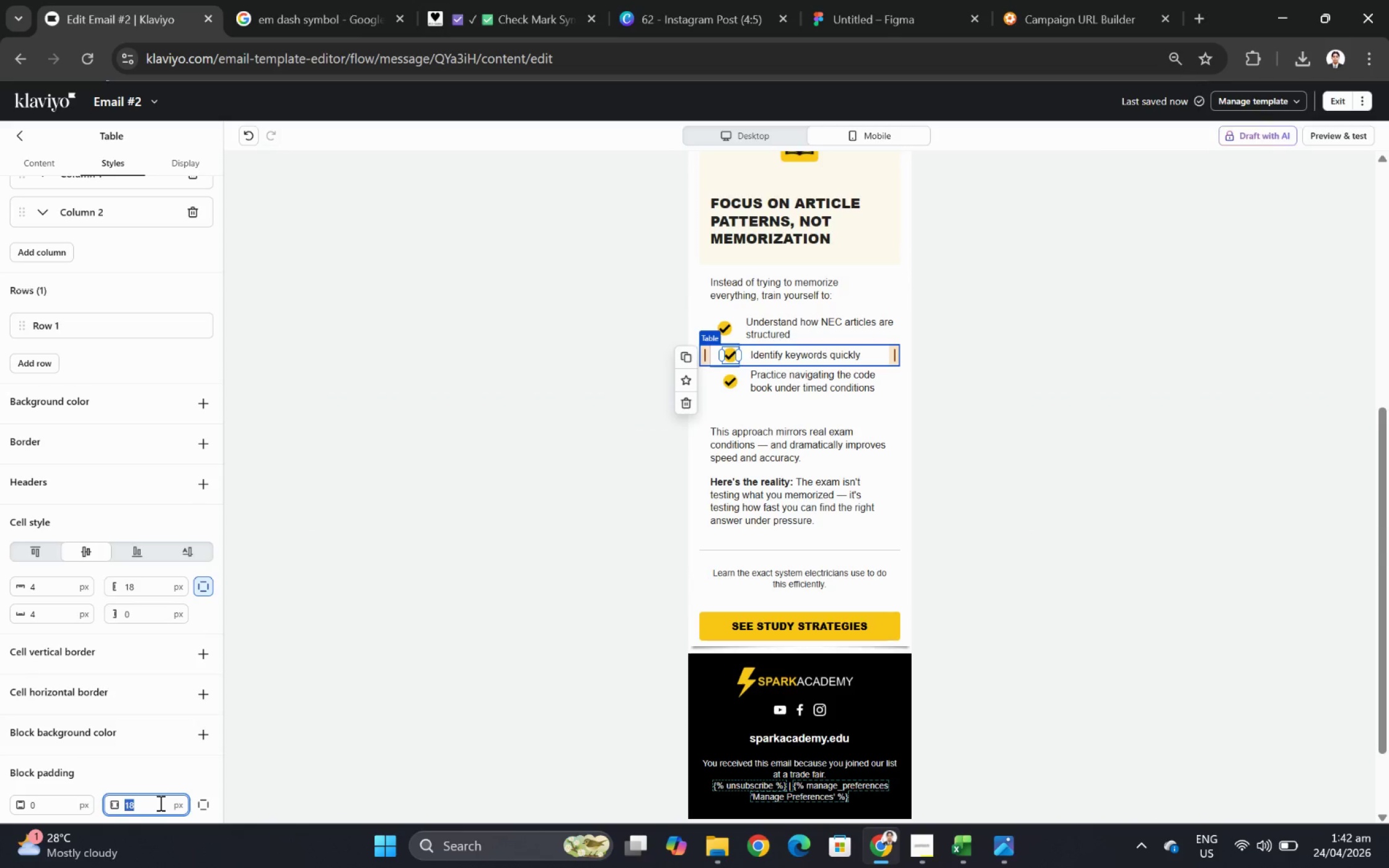 
key(Numpad9)
 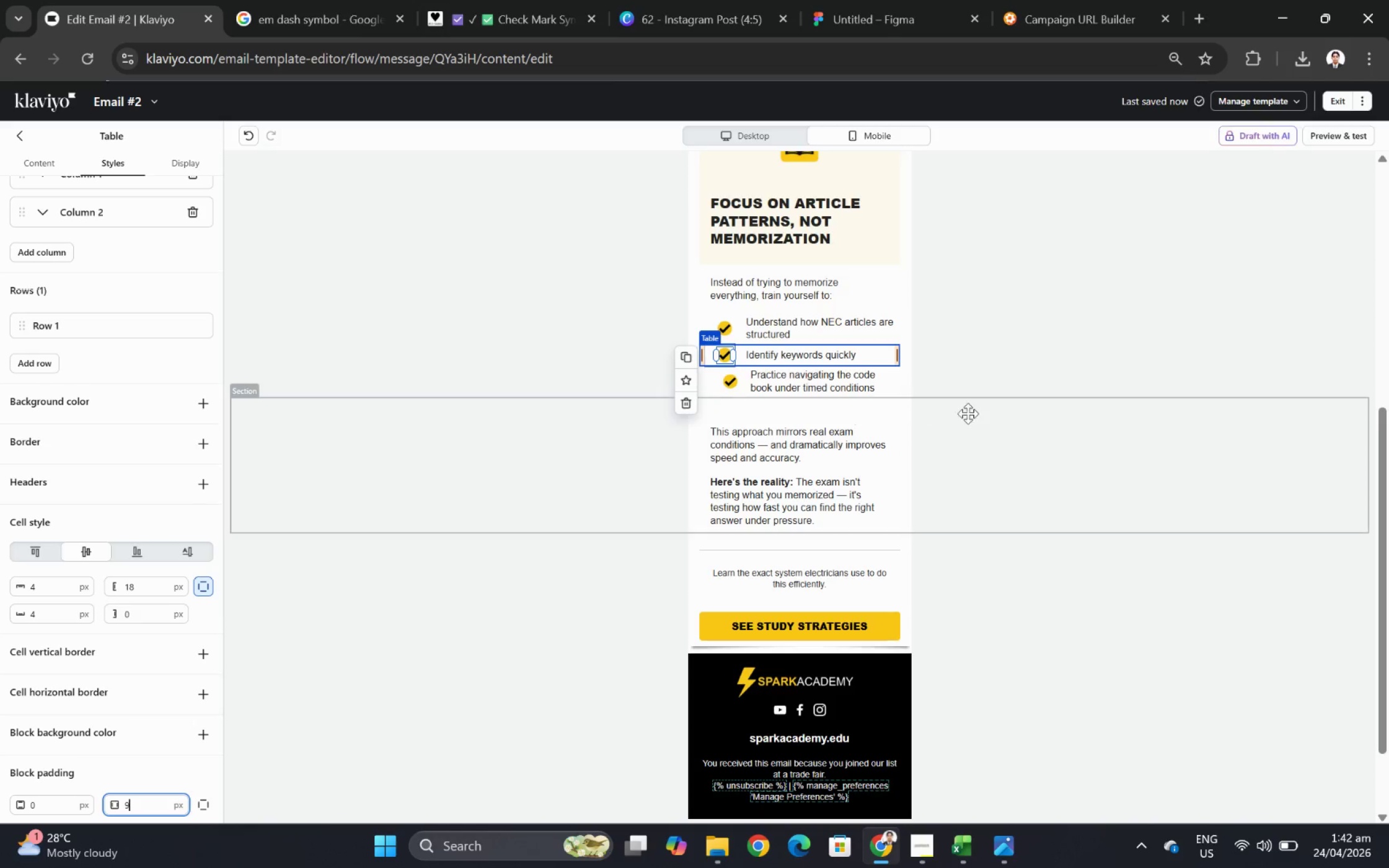 
left_click([1147, 541])
 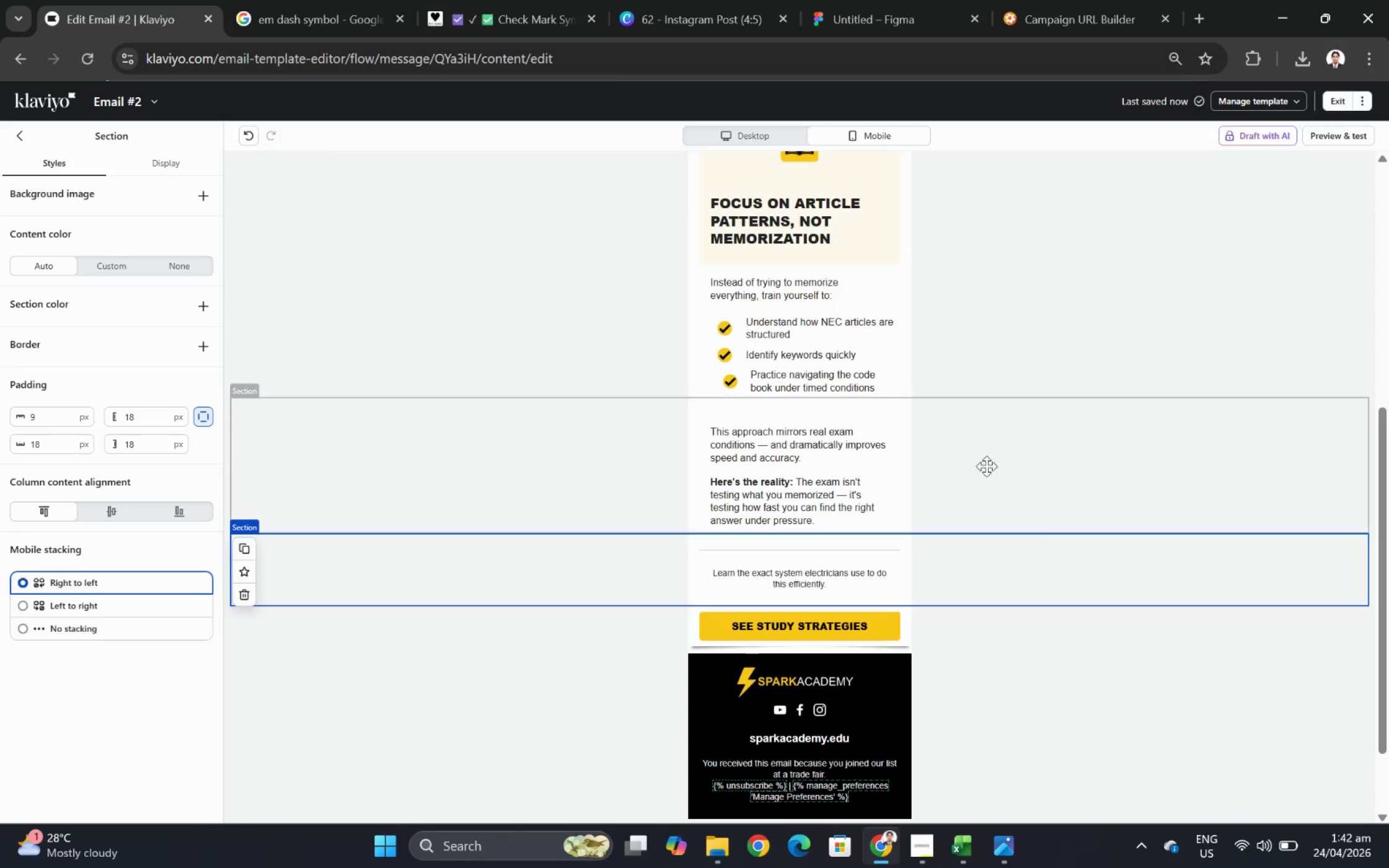 
left_click([847, 377])
 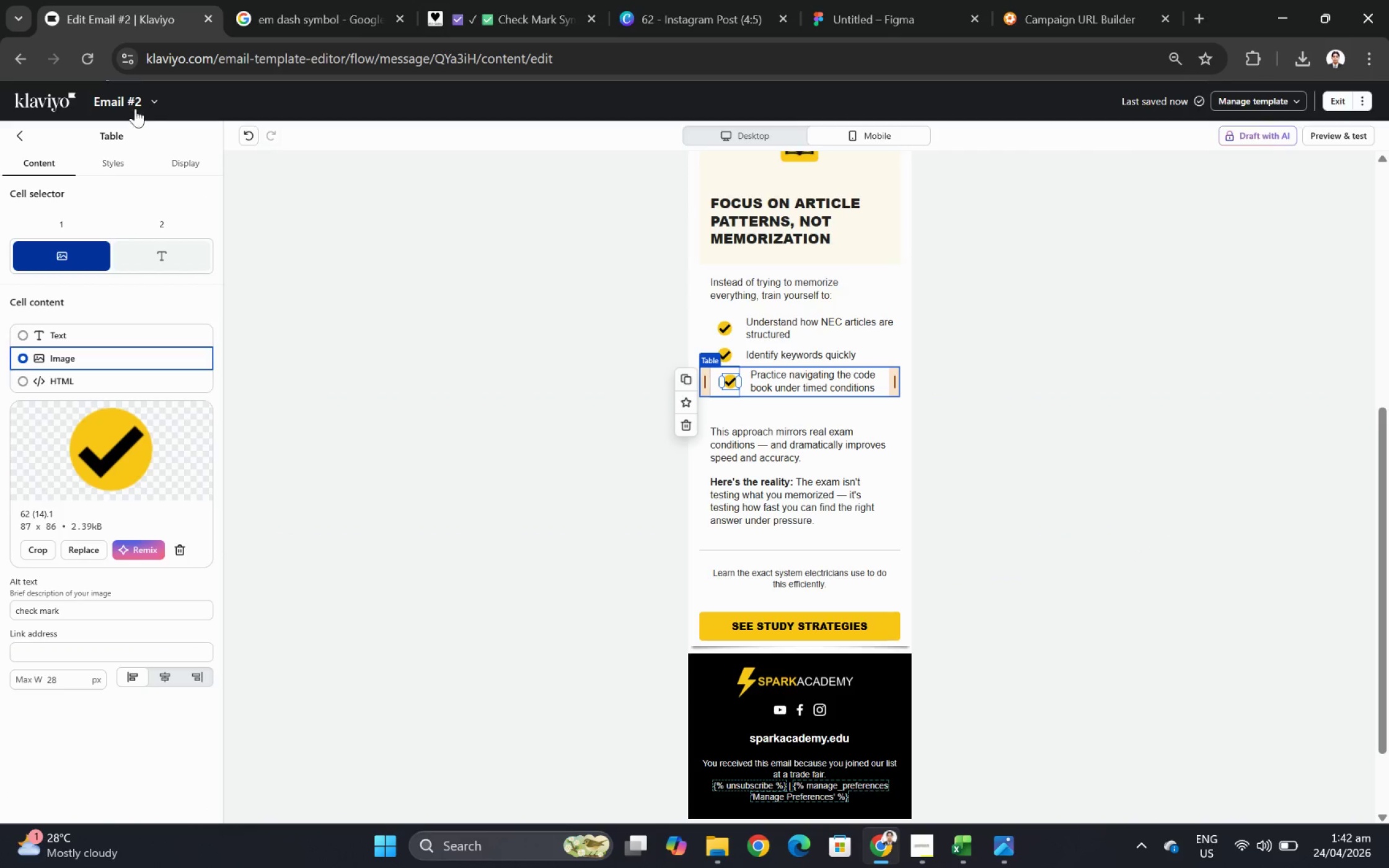 
left_click([112, 167])
 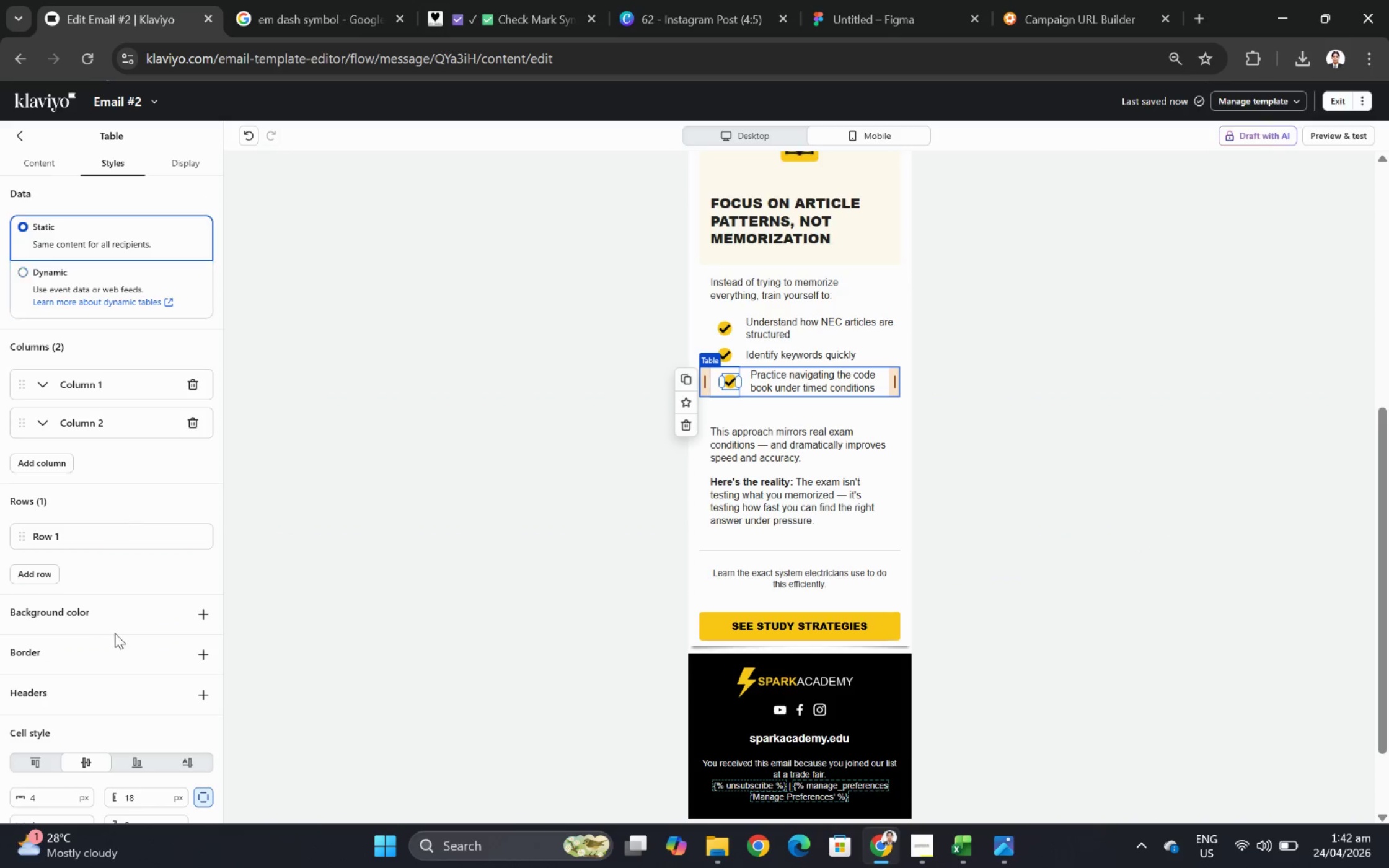 
scroll: coordinate [128, 613], scroll_direction: down, amount: 6.0
 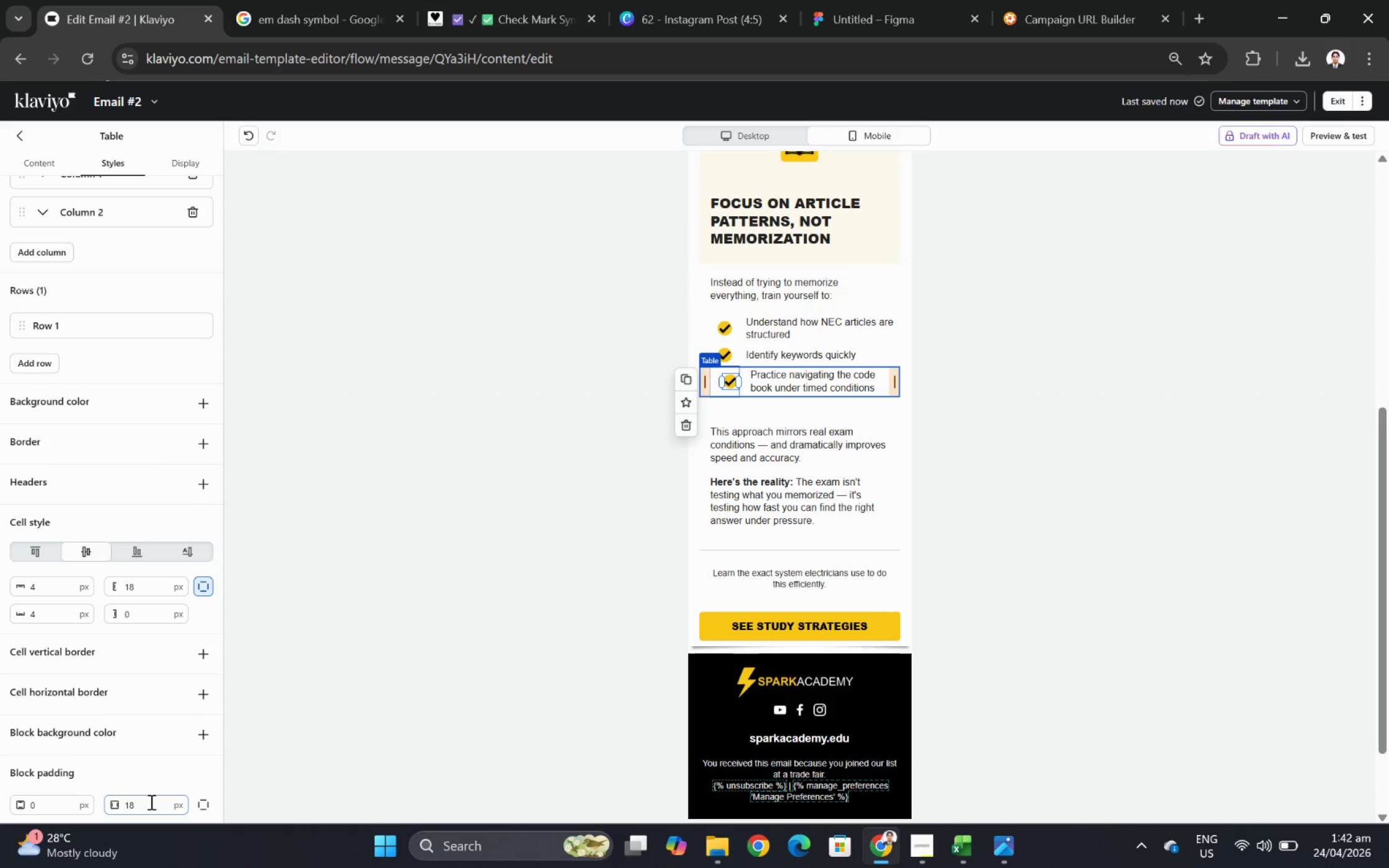 
double_click([150, 803])
 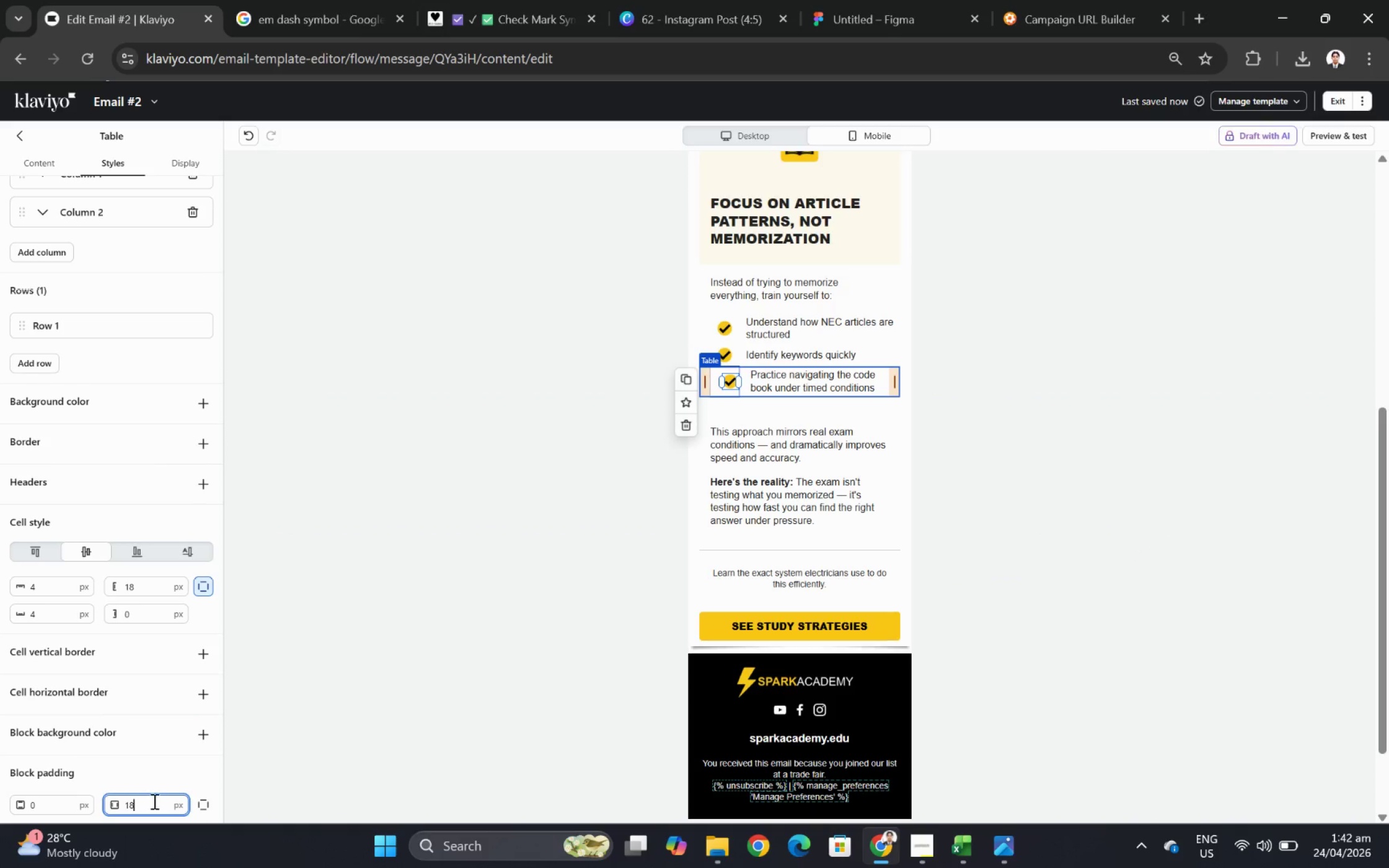 
key(Numpad9)
 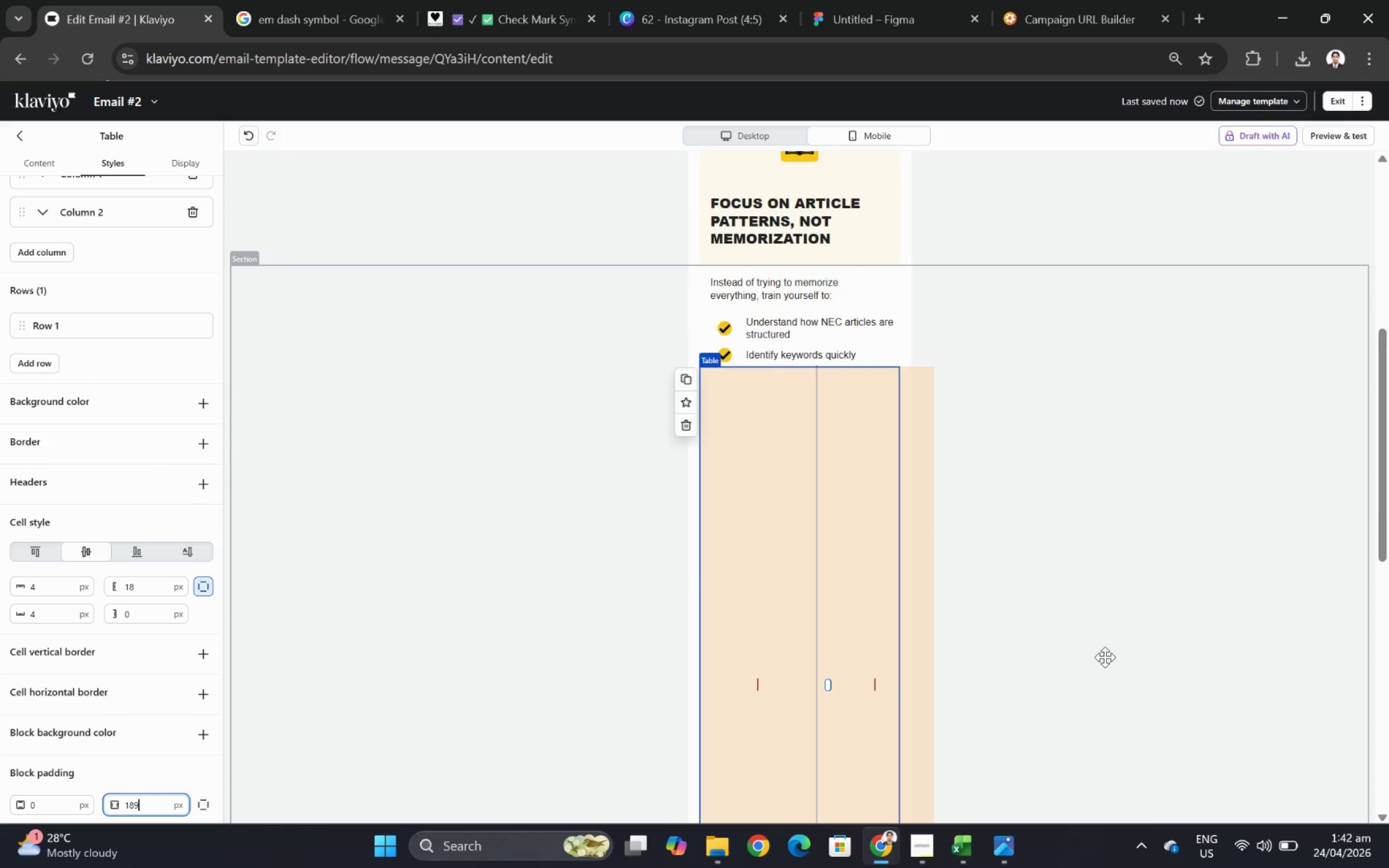 
key(Backspace)
 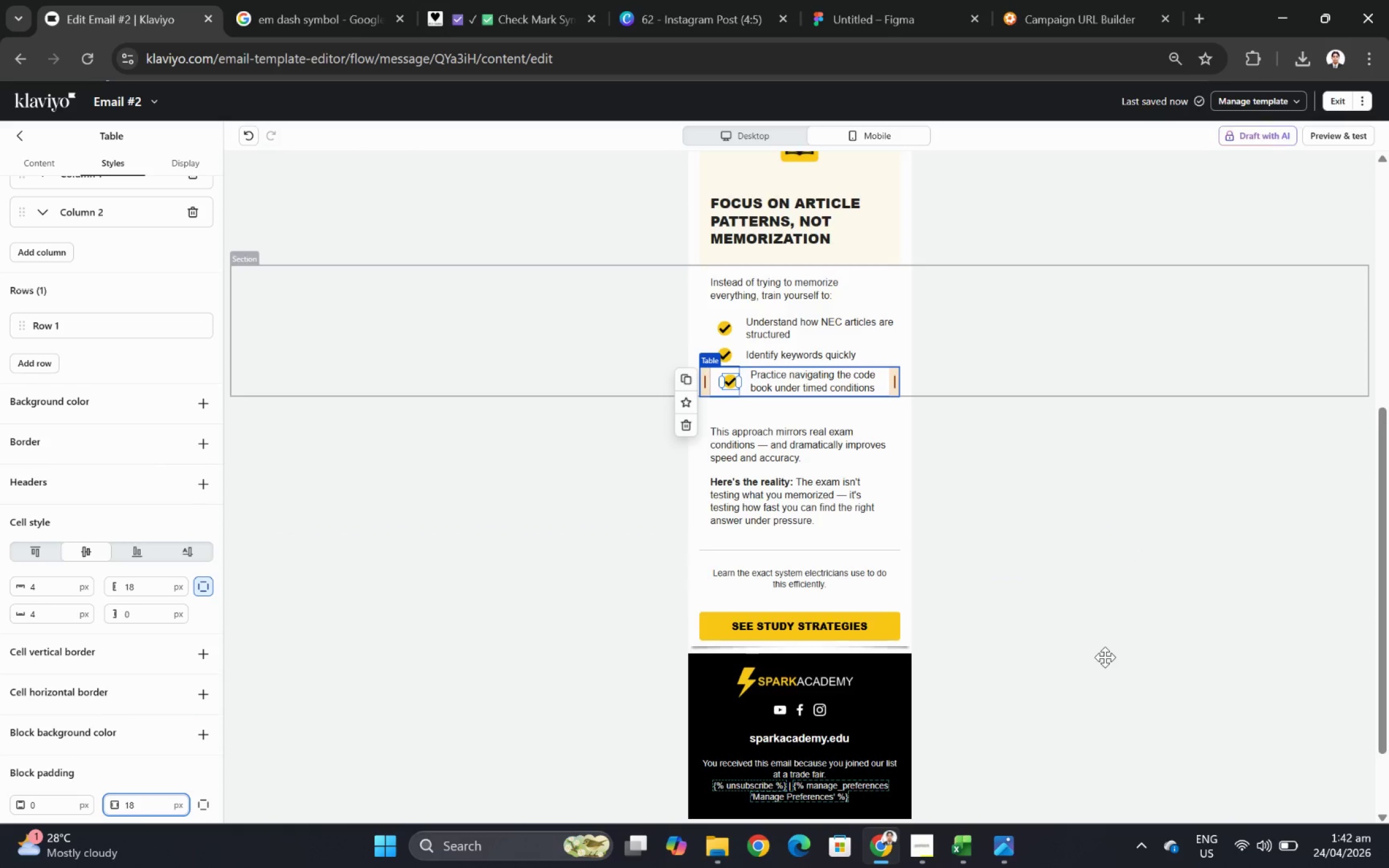 
key(Backspace)
 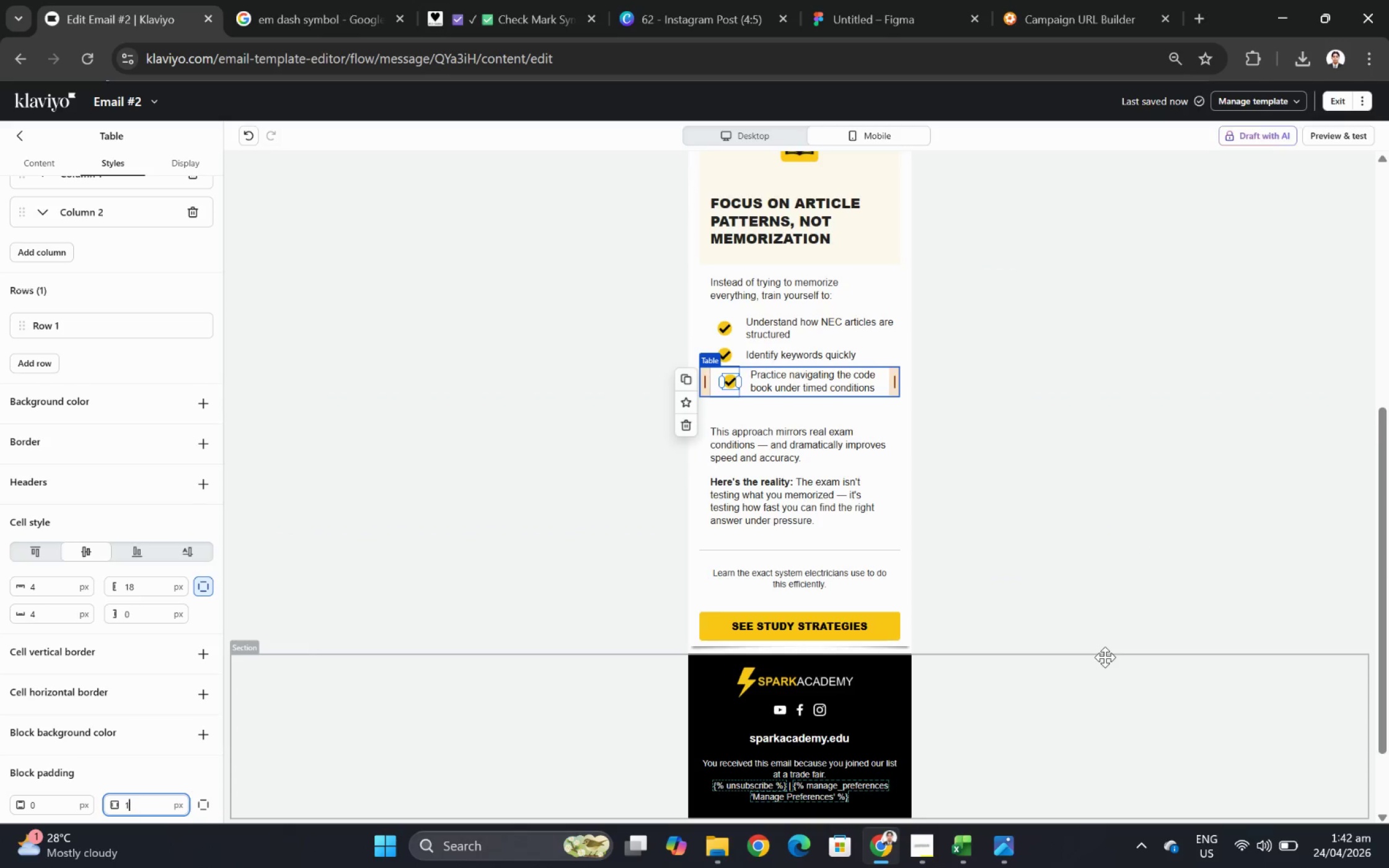 
key(Backspace)
 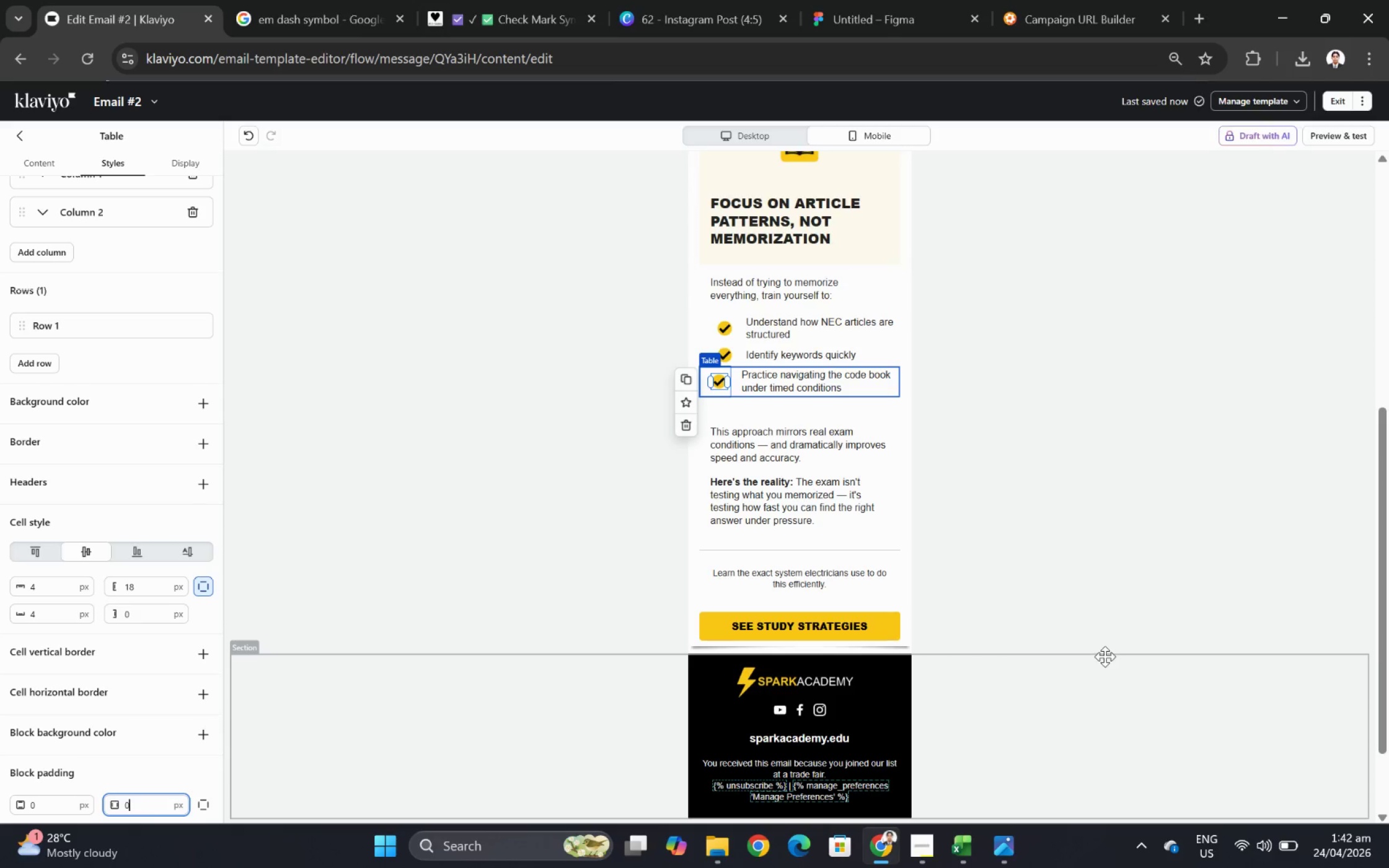 
key(Numpad9)
 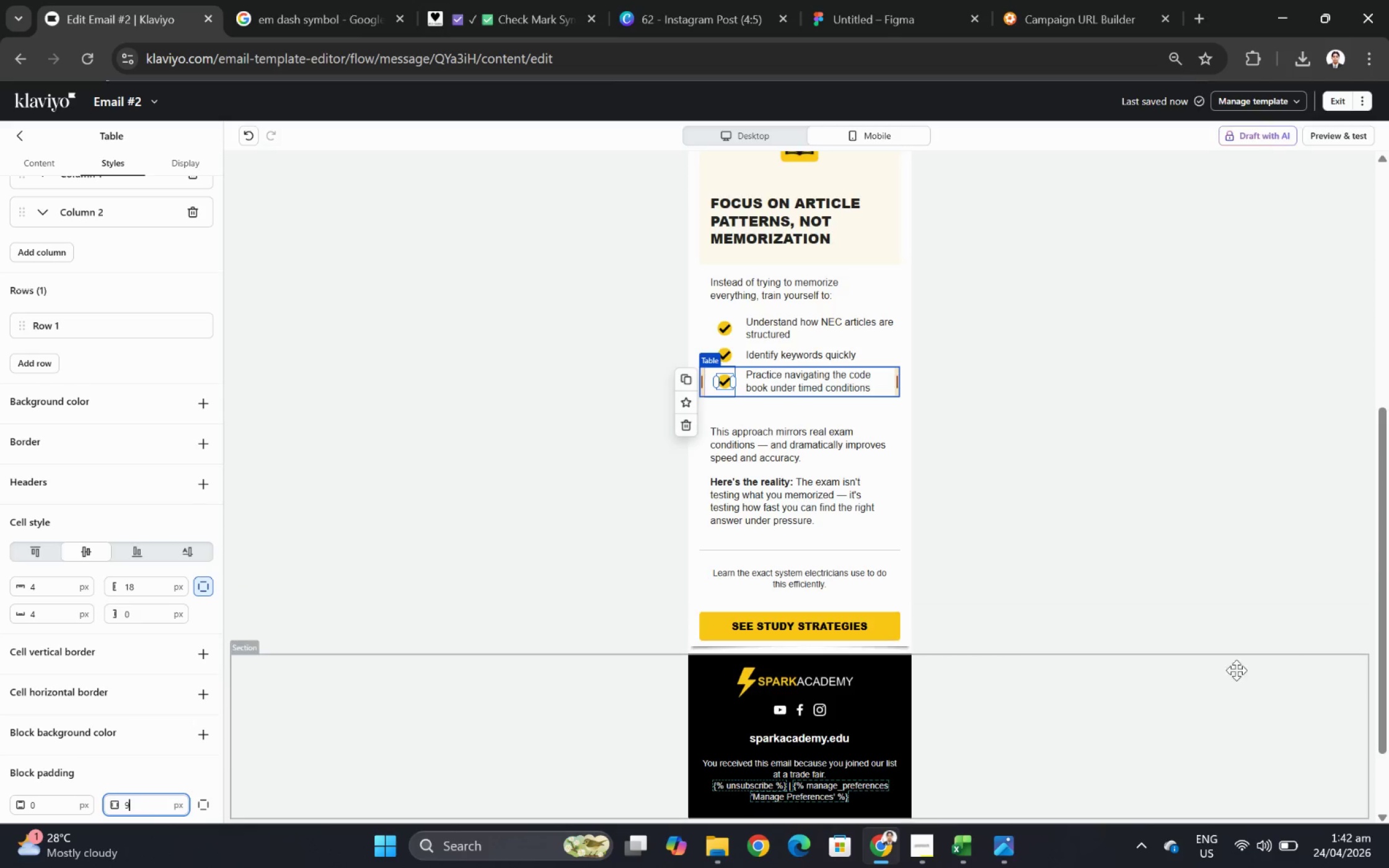 
left_click([1163, 693])
 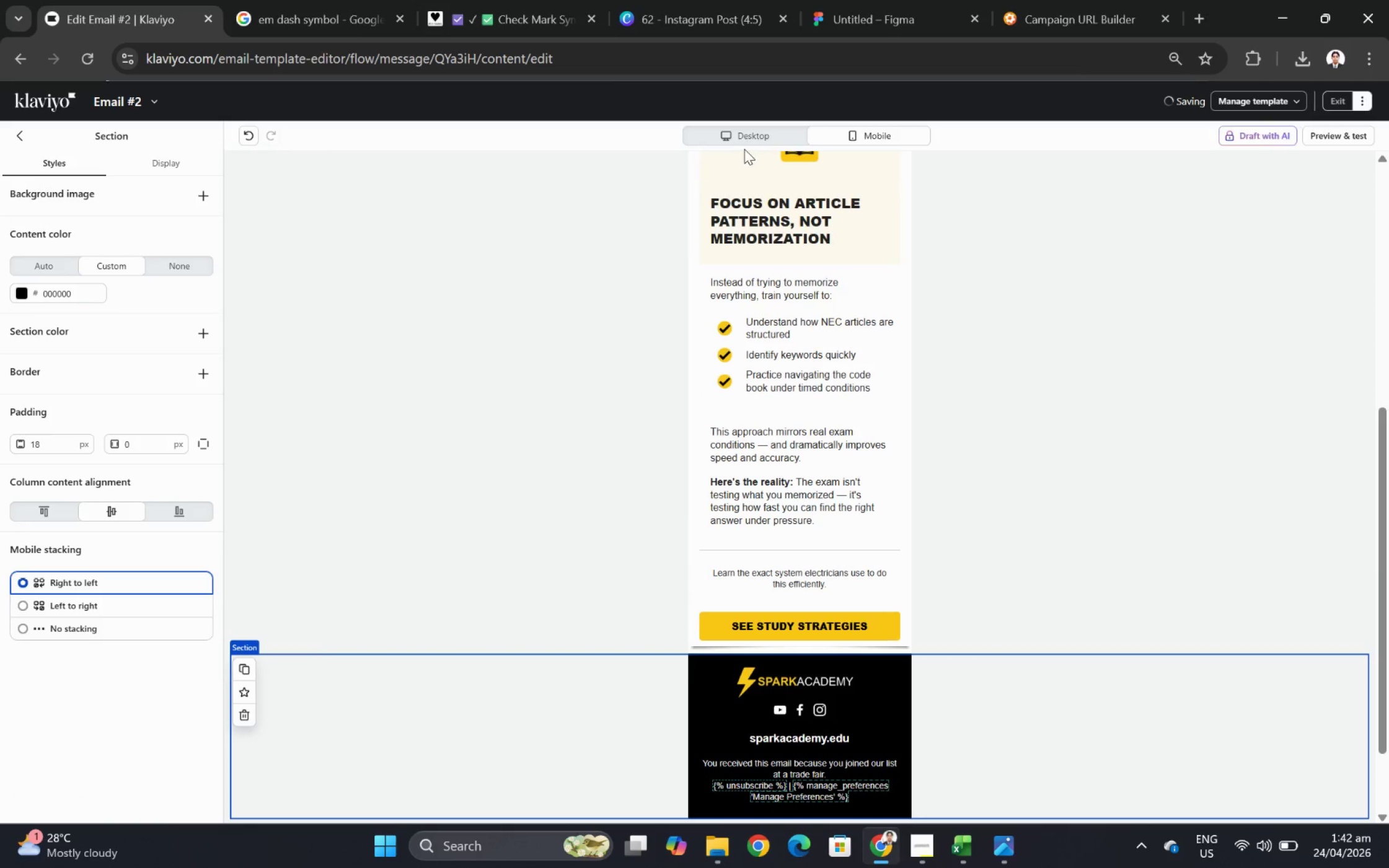 
left_click([737, 138])
 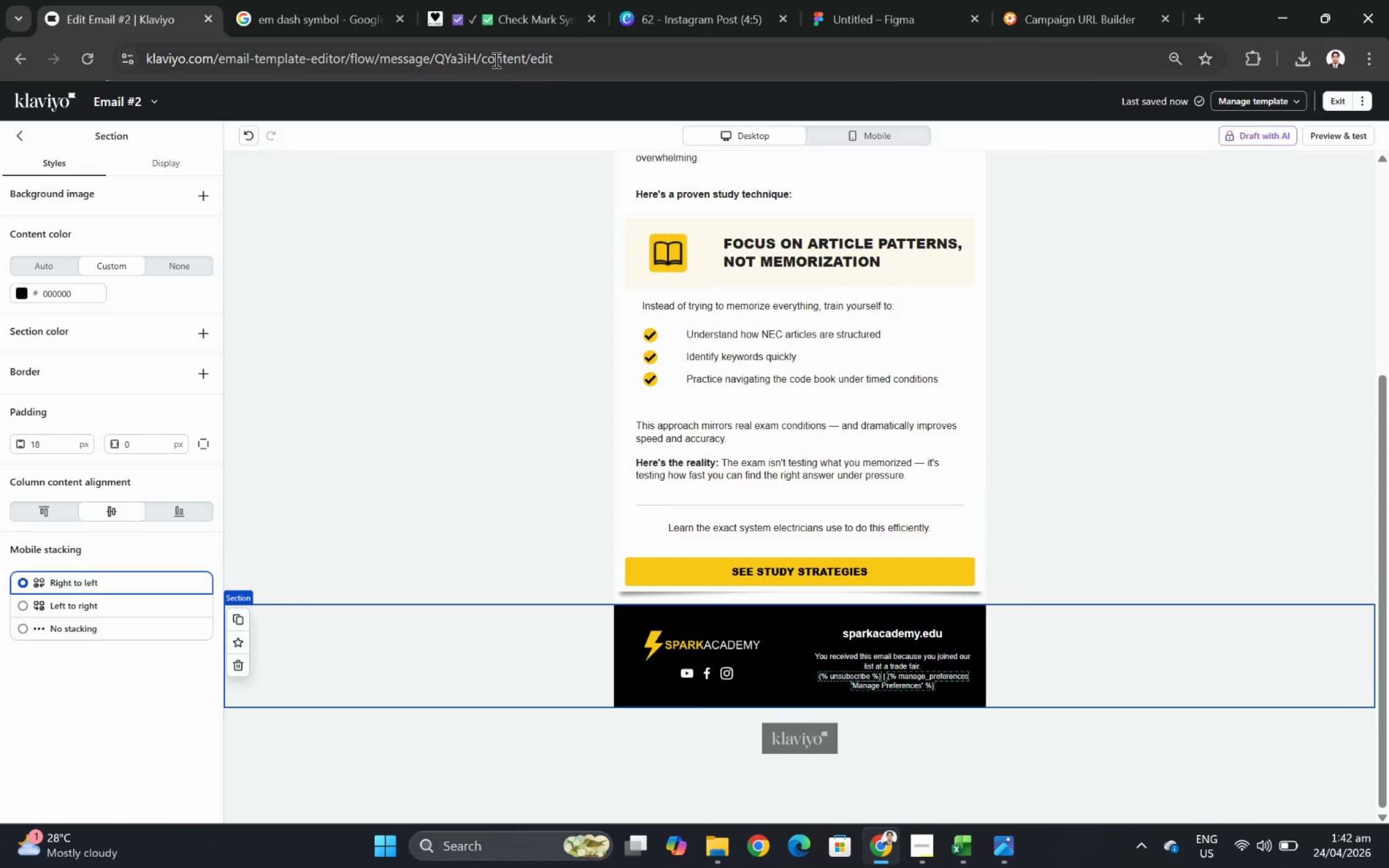 
left_click([243, 134])
 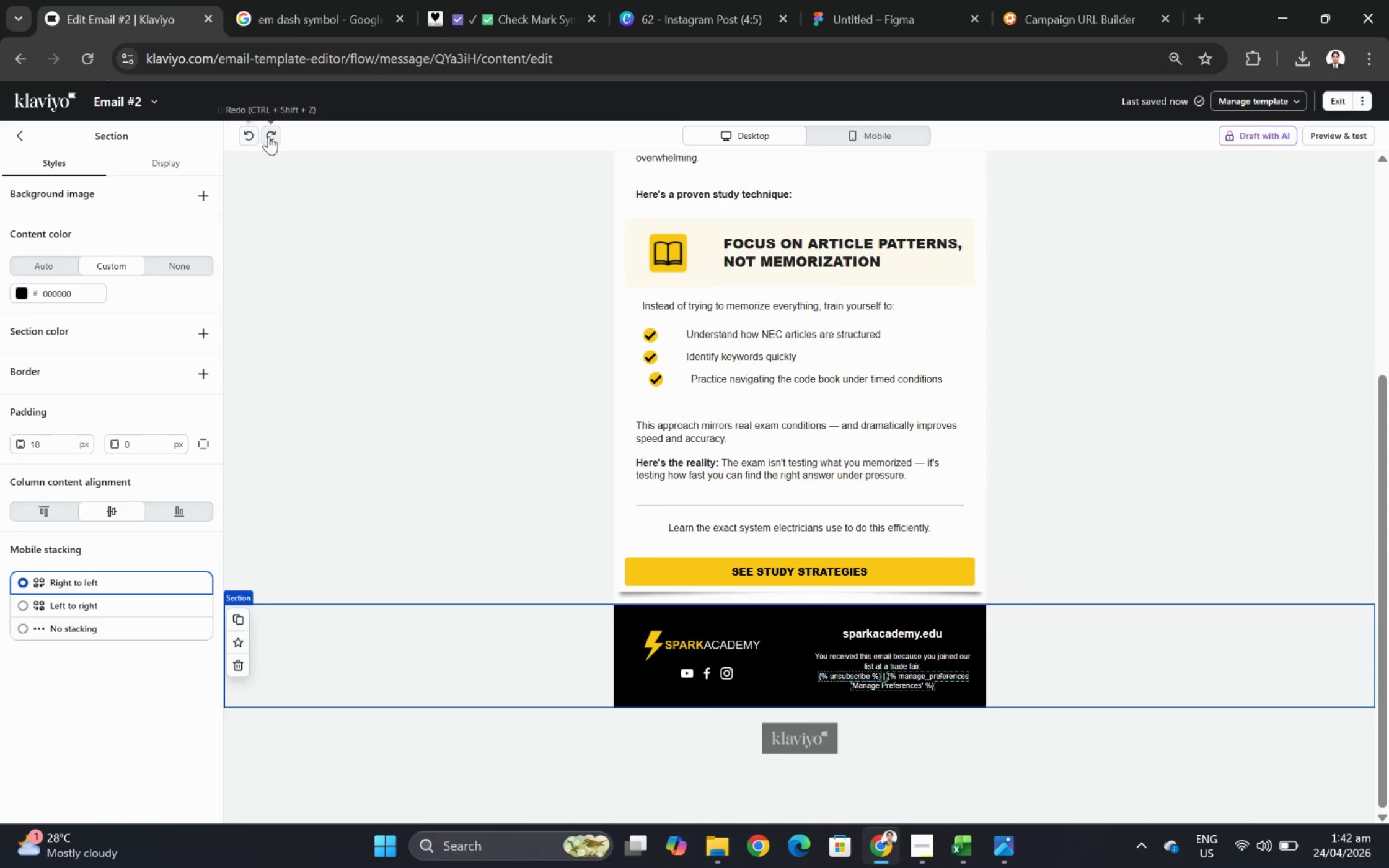 
left_click([271, 135])
 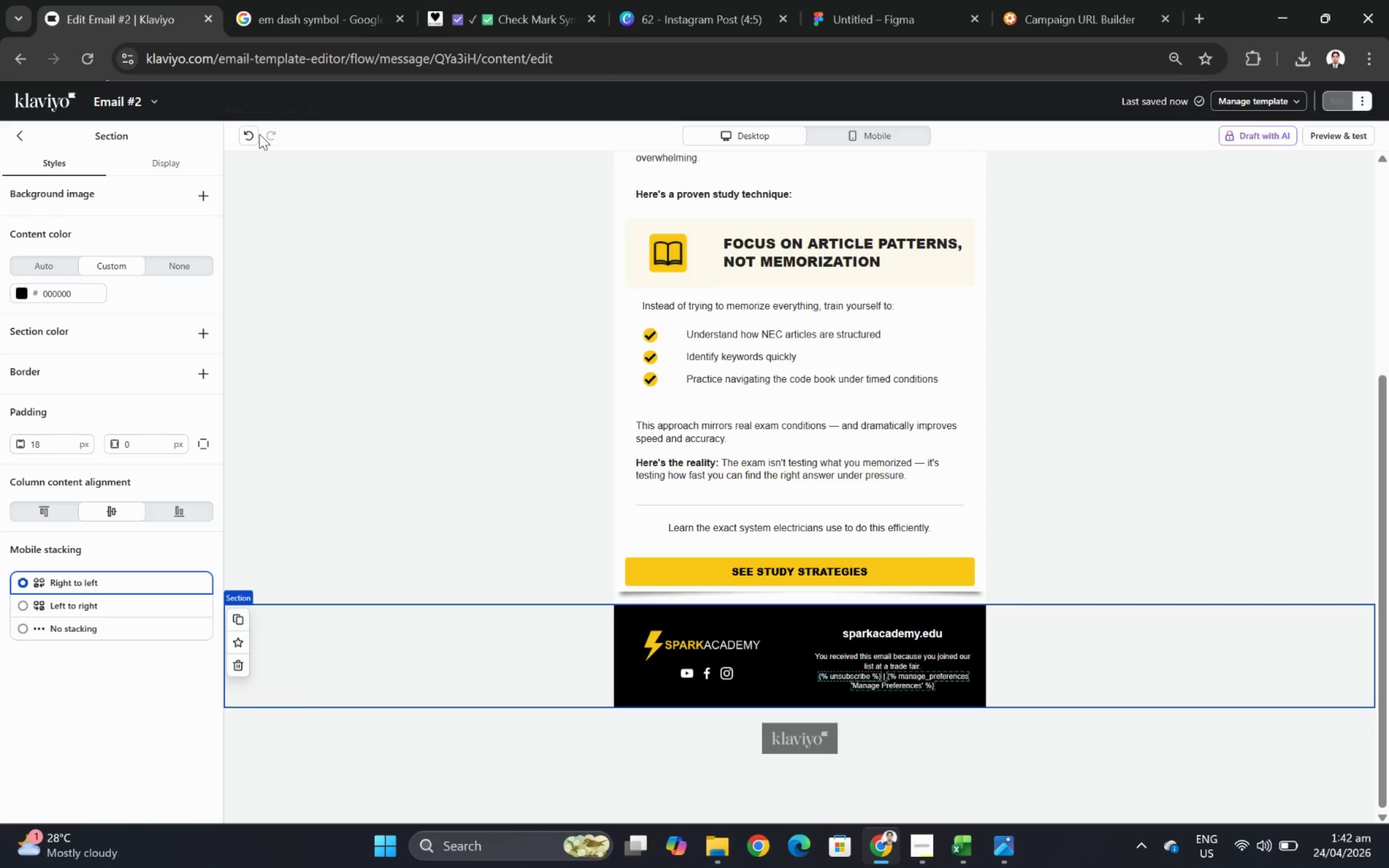 
double_click([259, 134])
 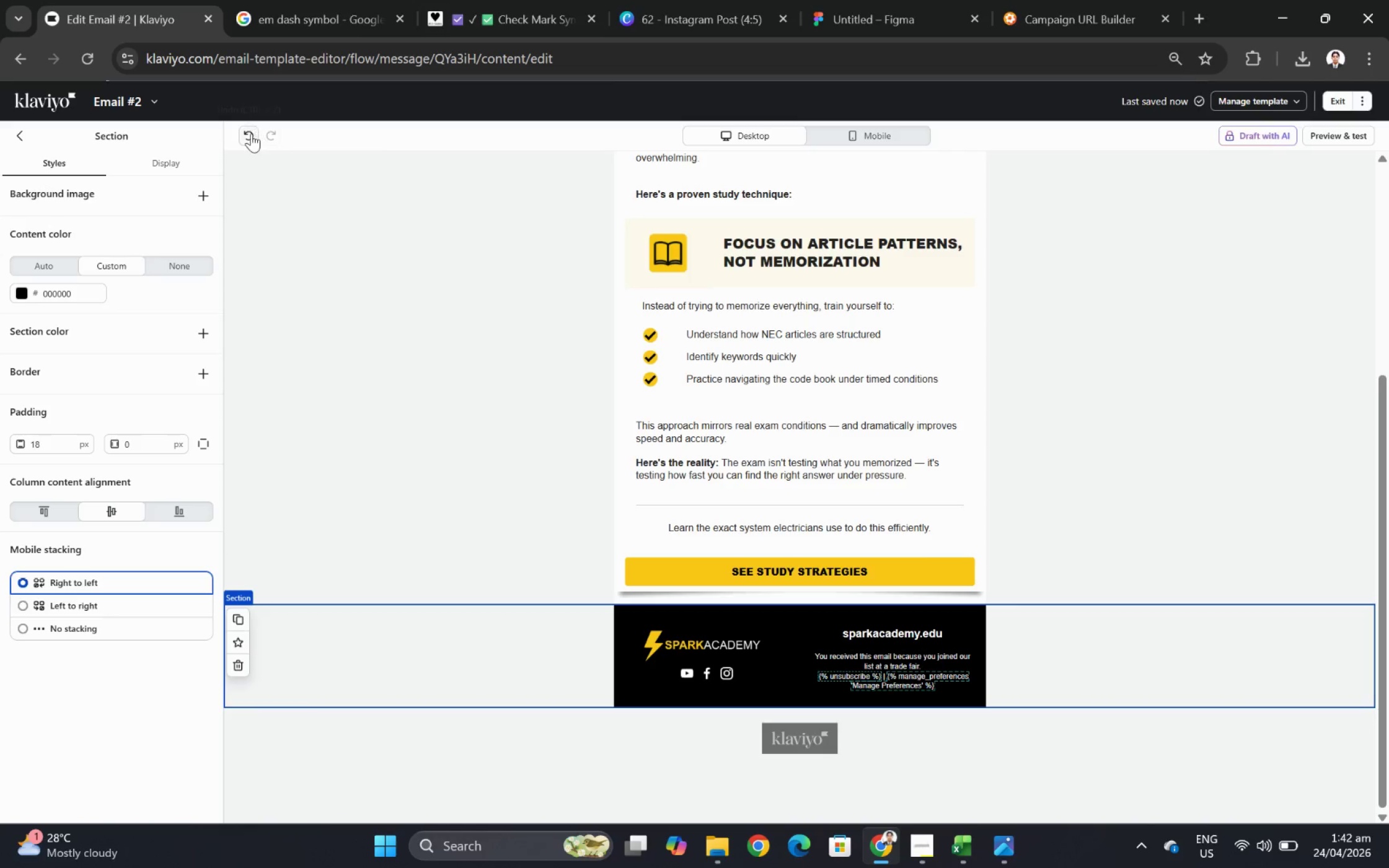 
left_click([249, 133])
 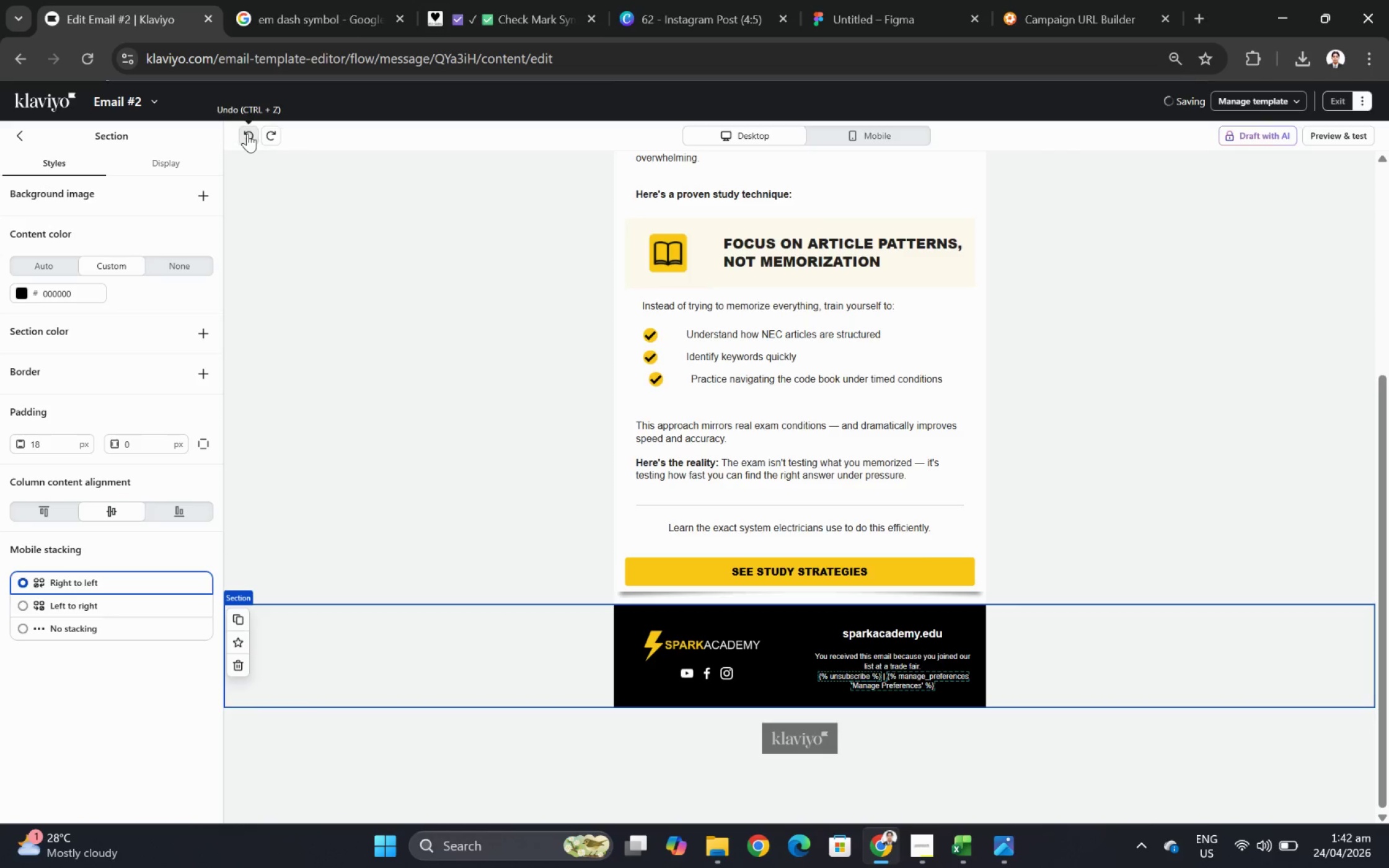 
left_click([246, 133])
 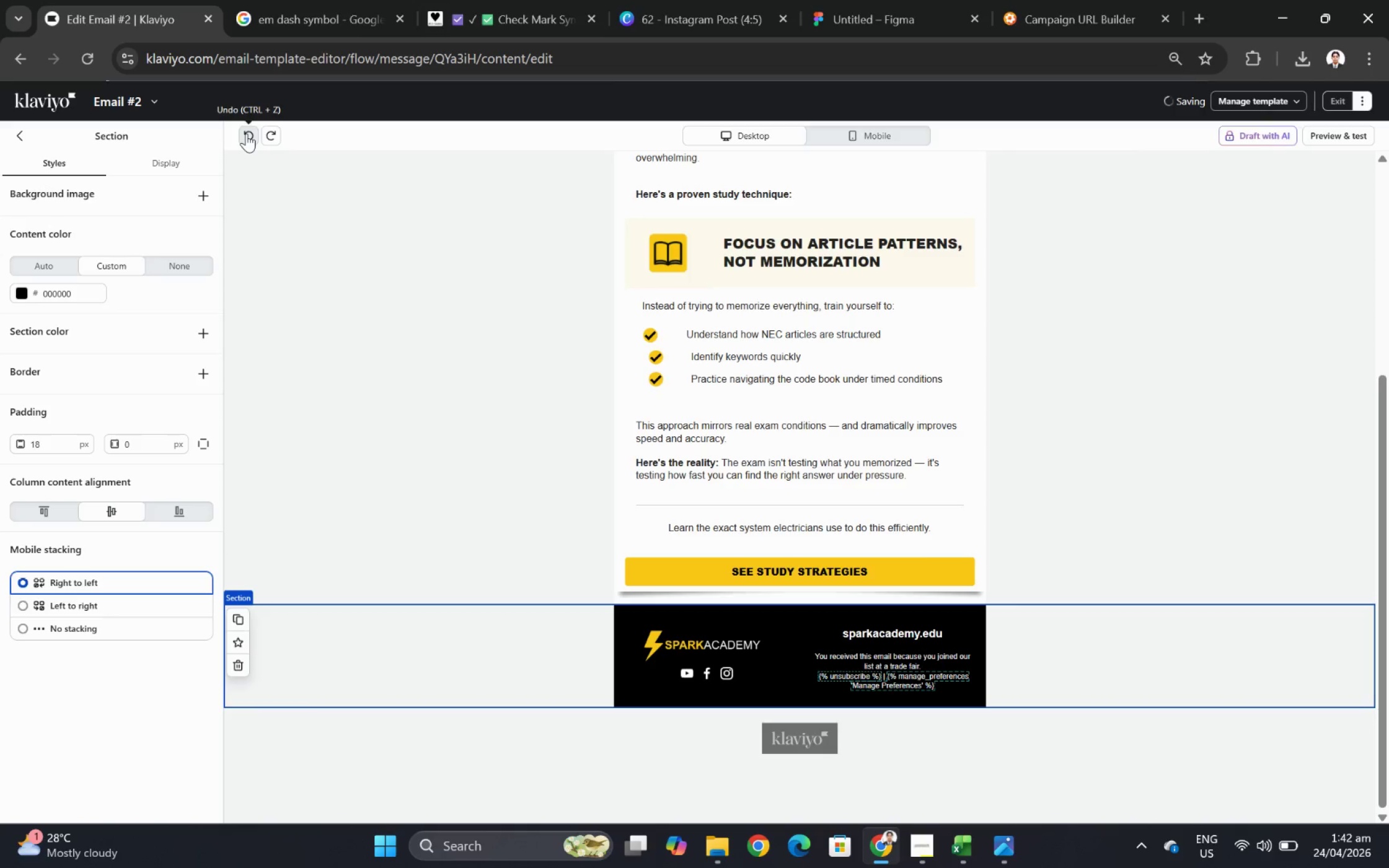 
left_click([246, 133])
 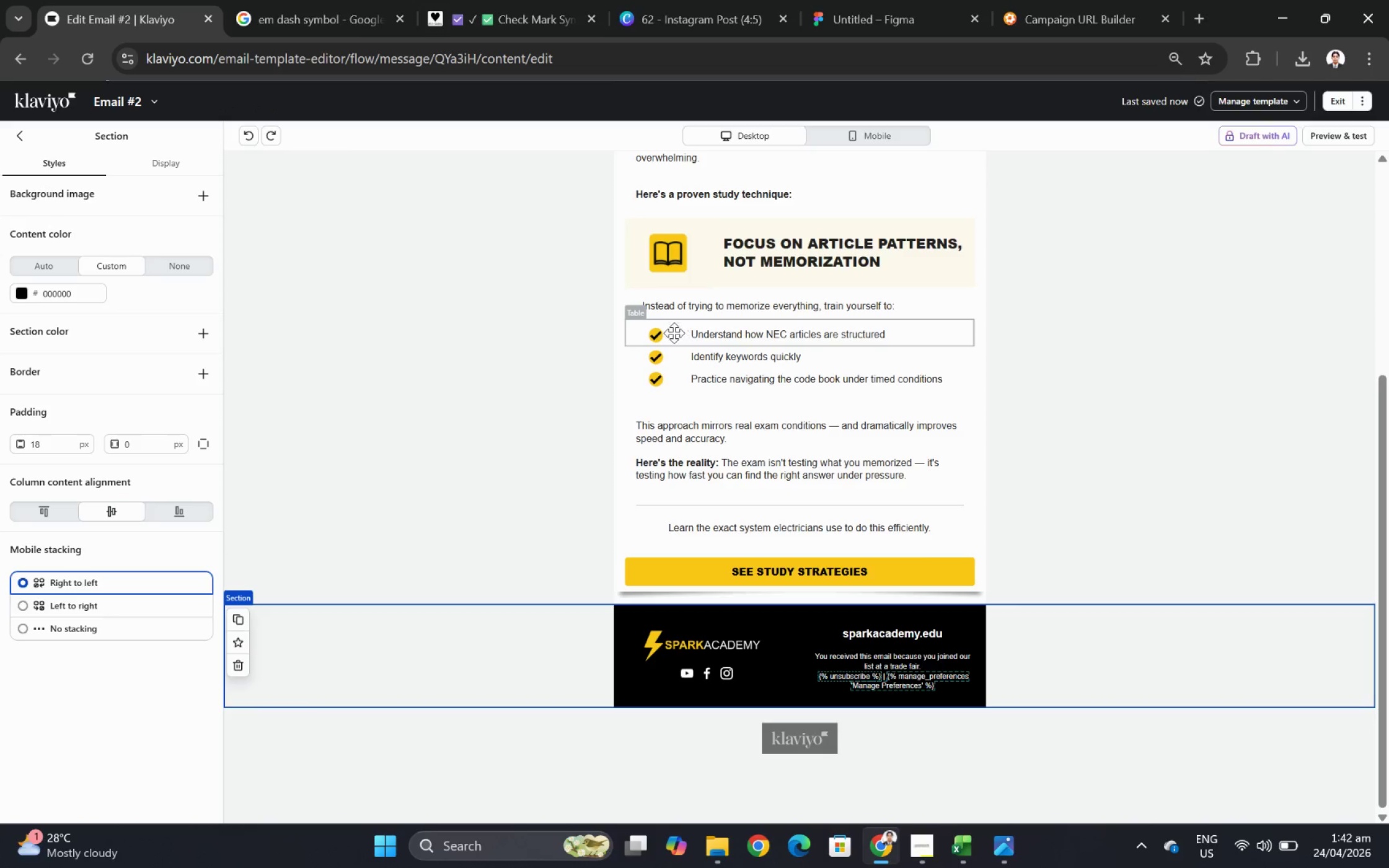 
left_click([707, 335])
 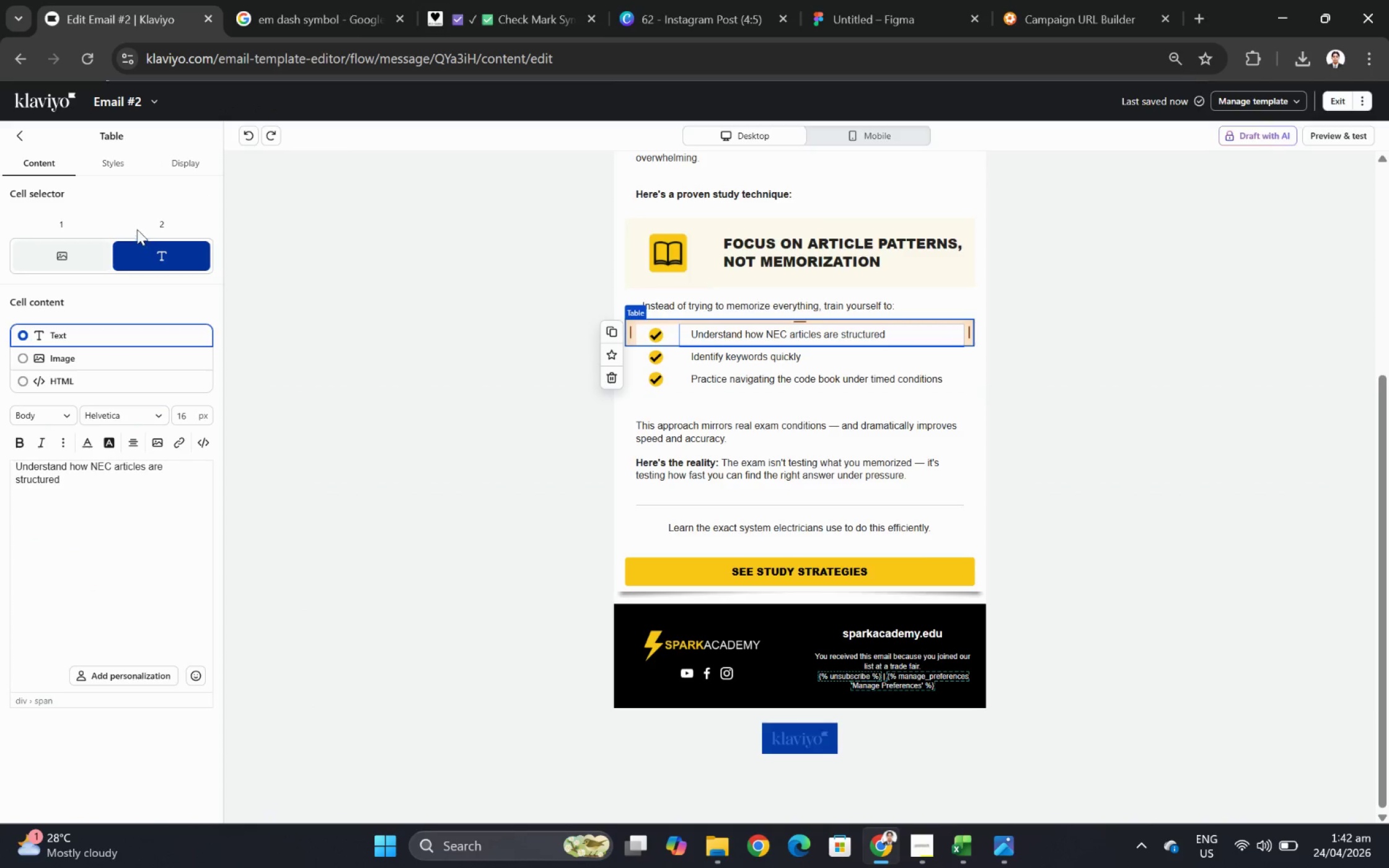 
left_click([128, 165])
 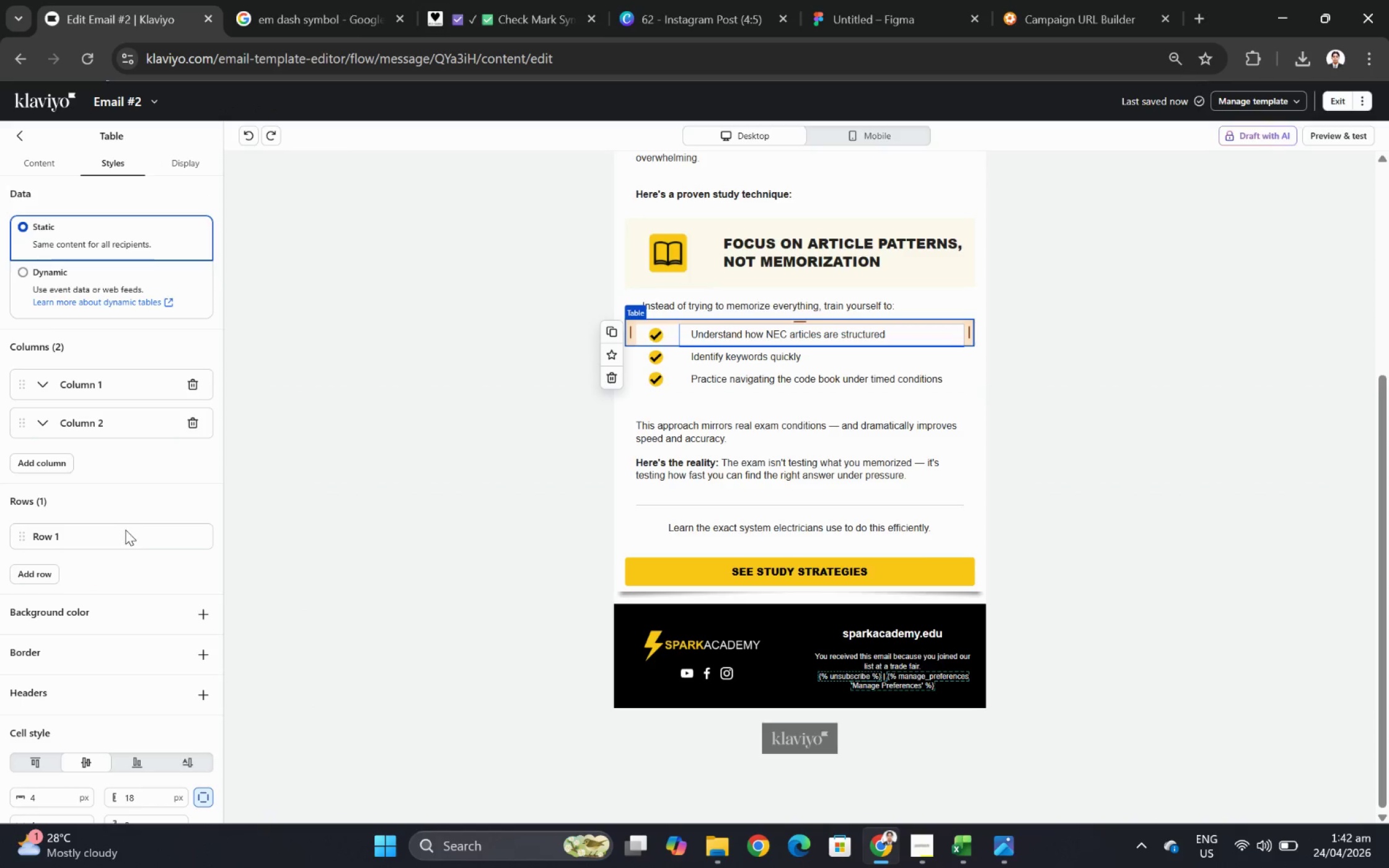 
scroll: coordinate [125, 528], scroll_direction: down, amount: 1.0
 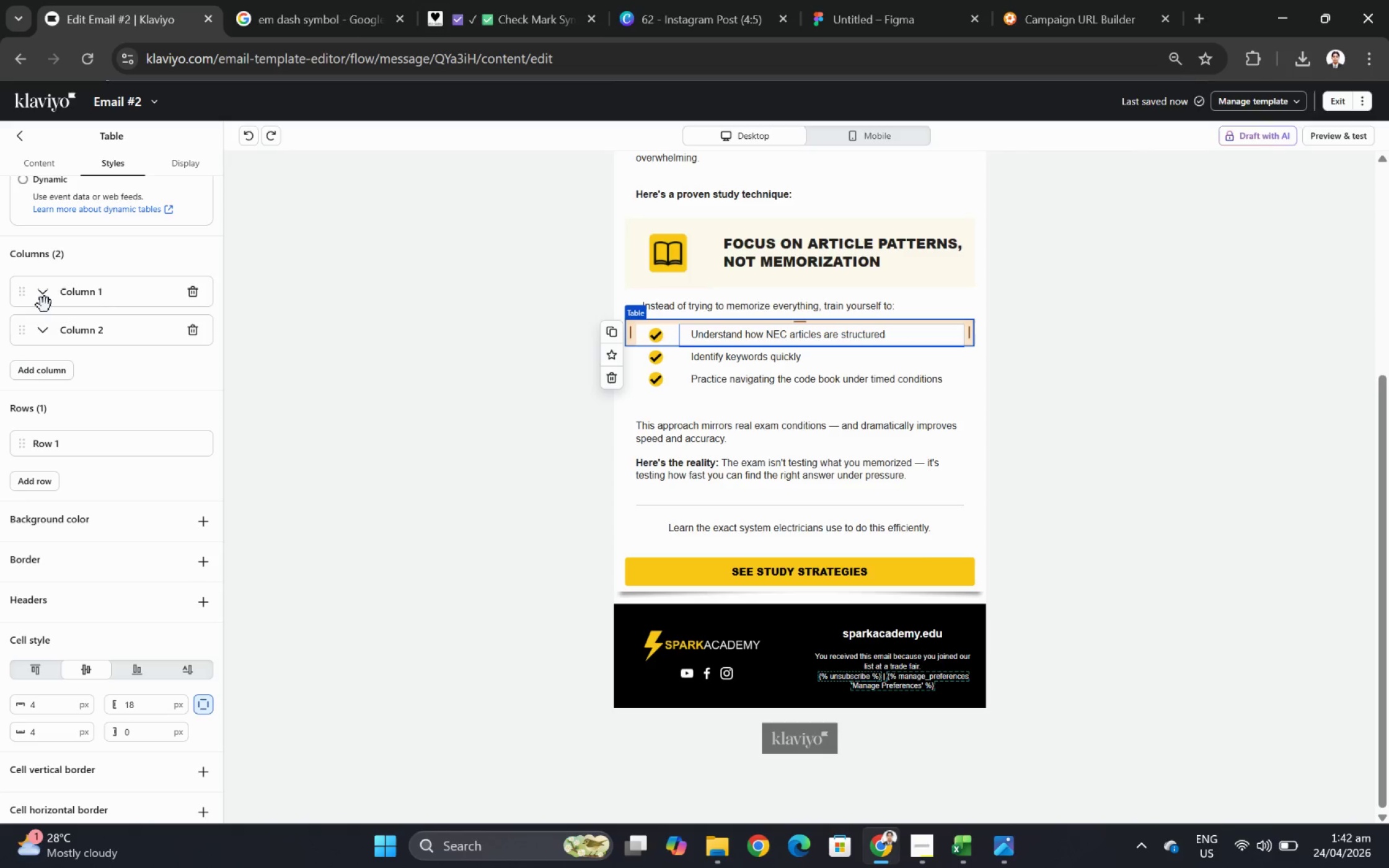 
left_click([38, 327])
 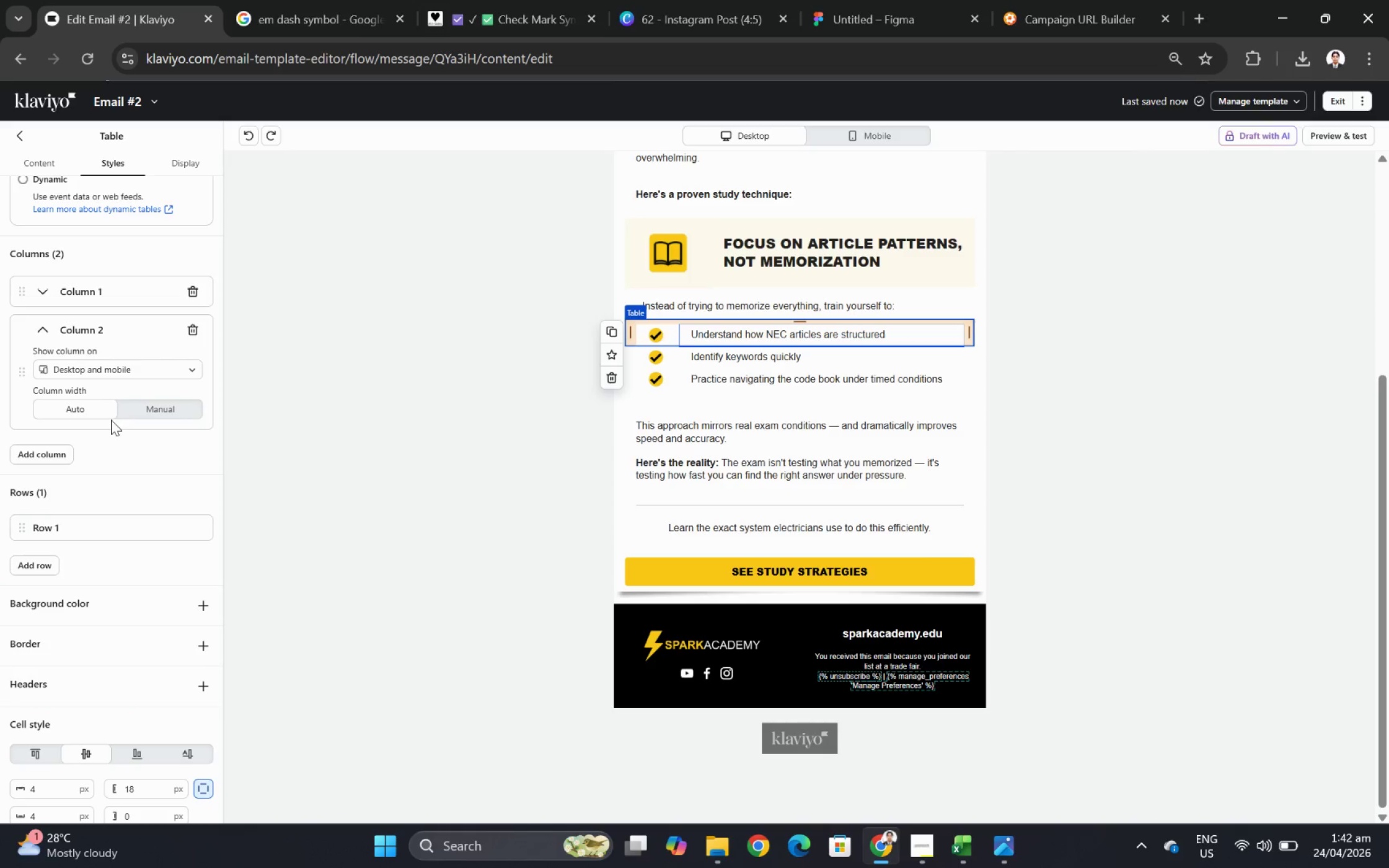 
left_click([142, 400])
 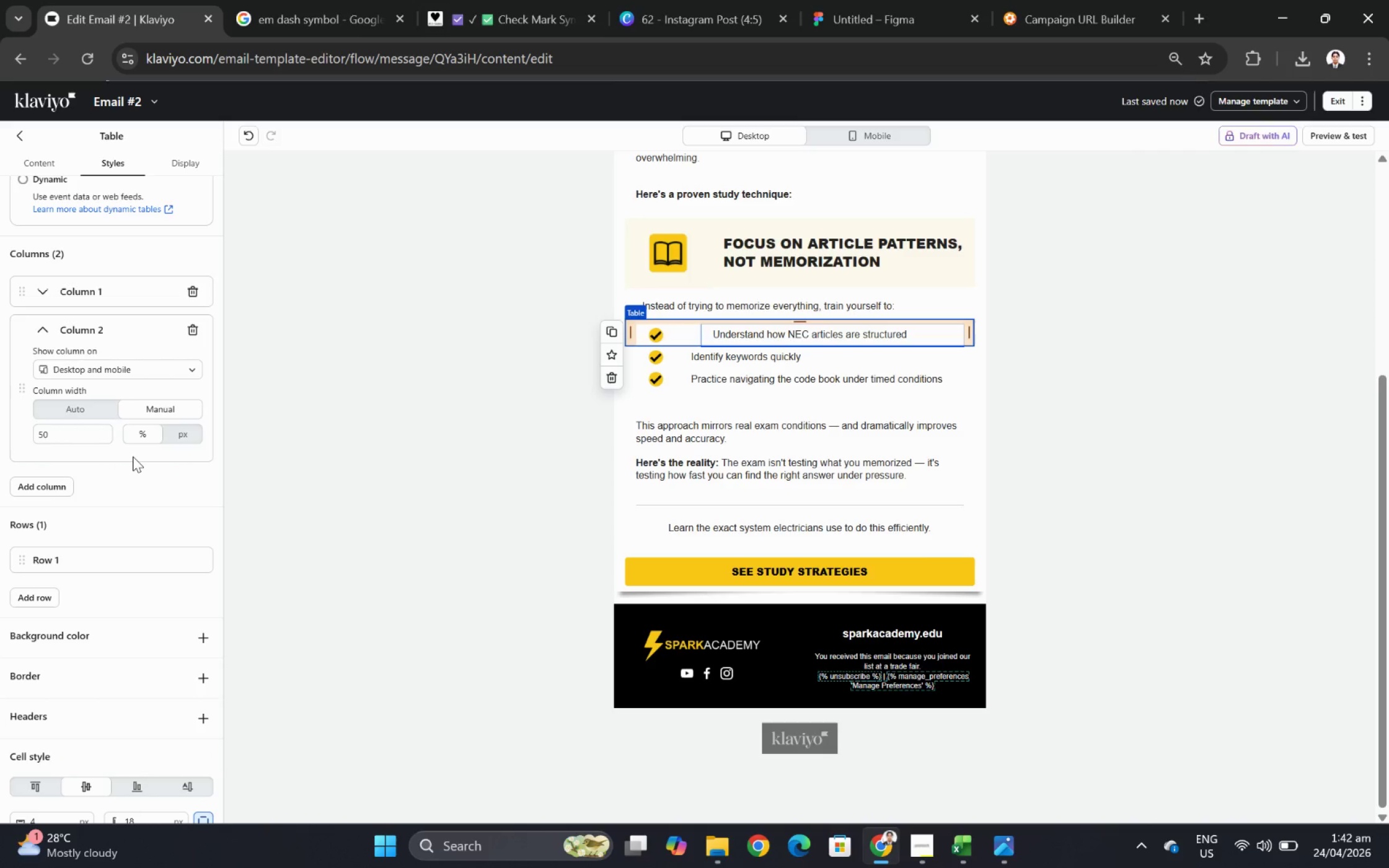 
wait(7.17)
 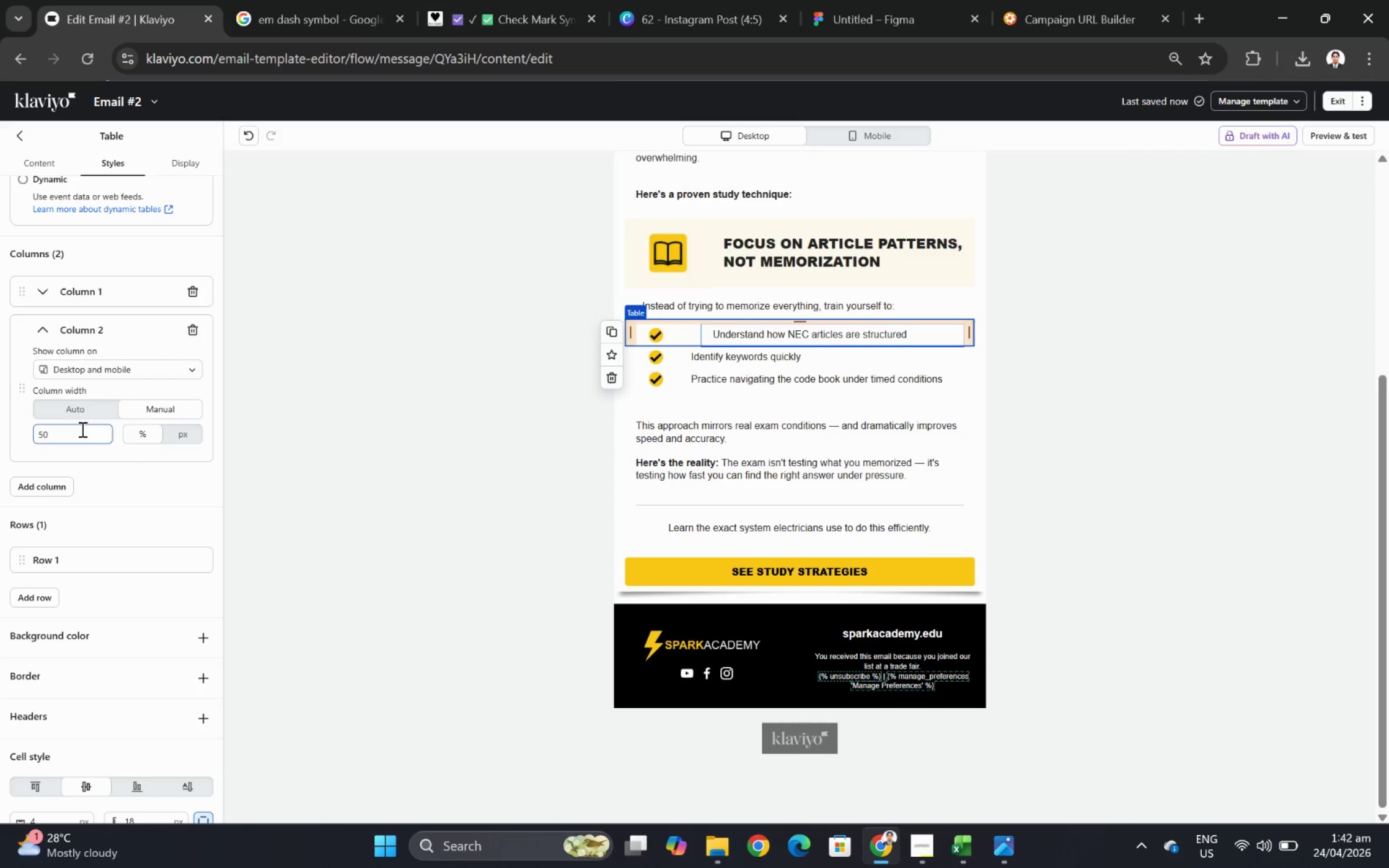 
left_click([1054, 410])
 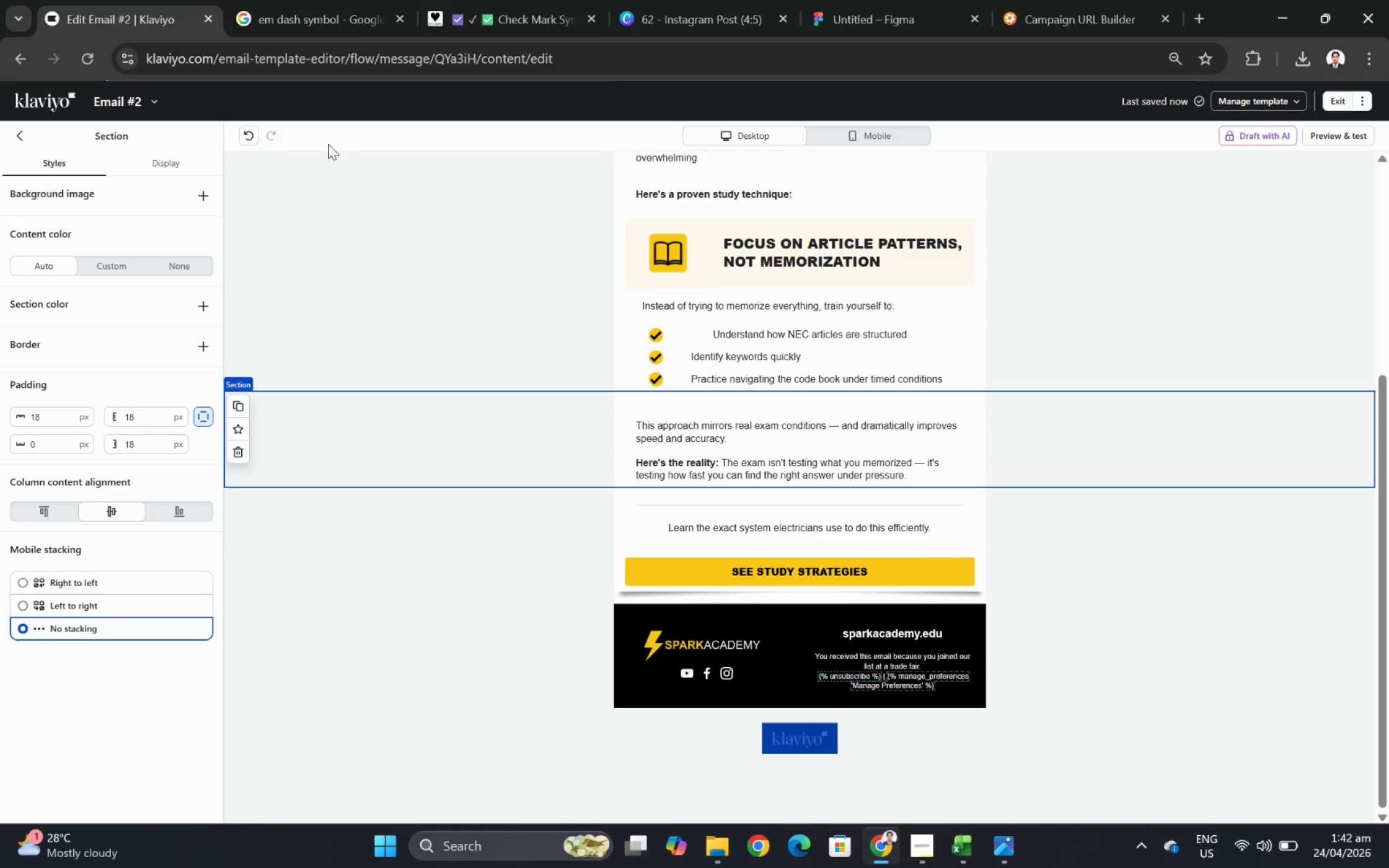 
left_click([242, 132])
 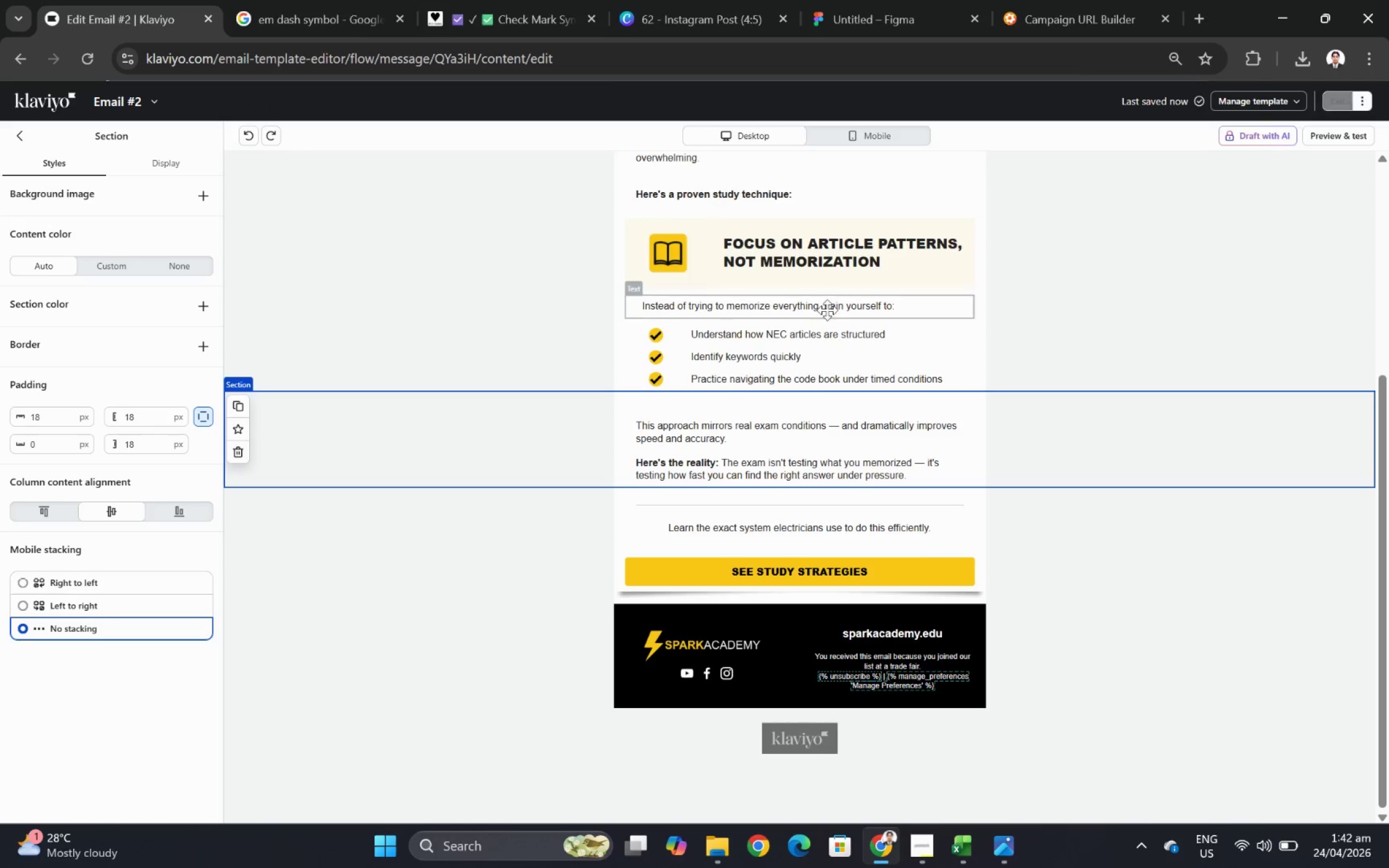 
left_click([843, 346])
 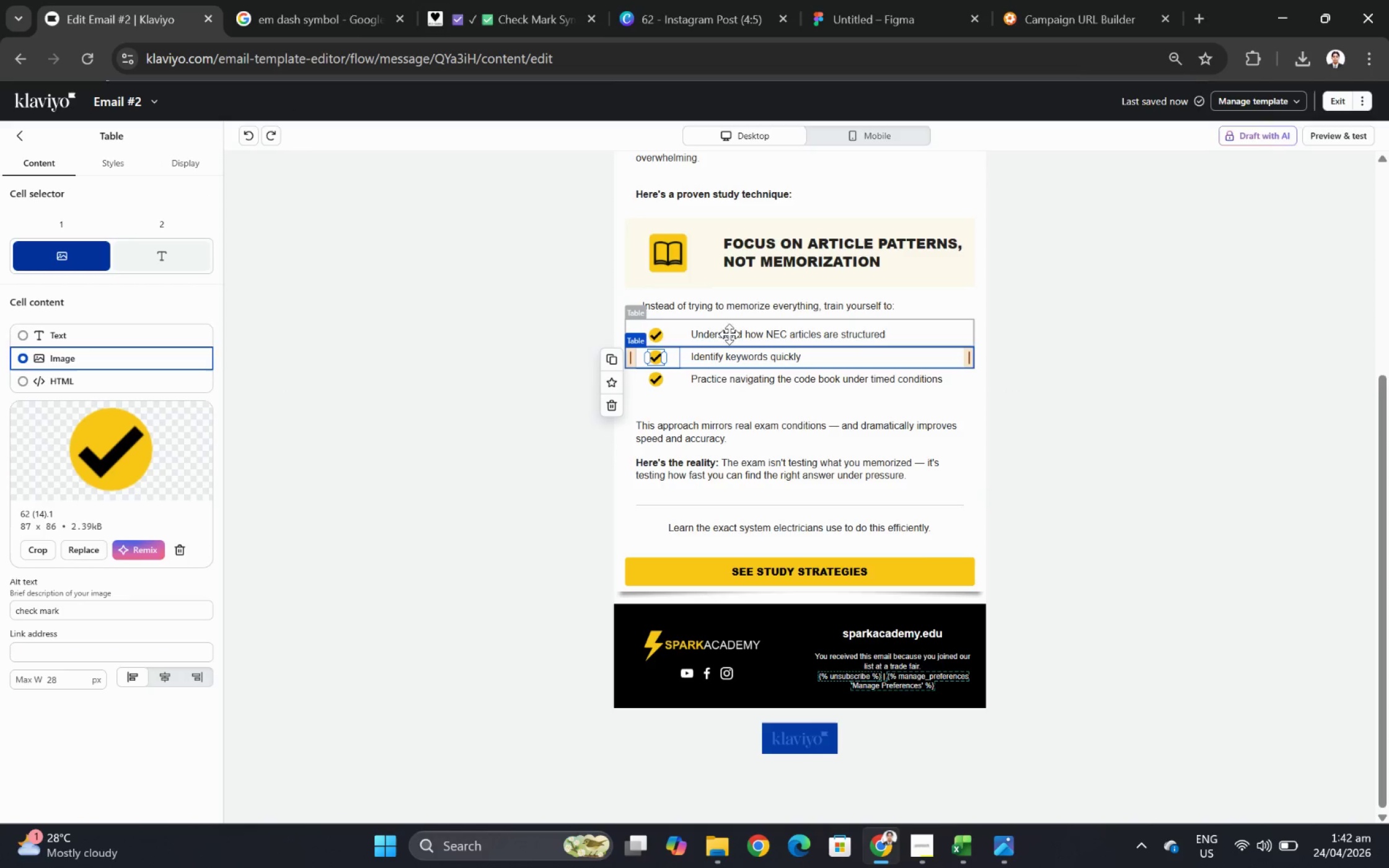 
left_click([703, 333])
 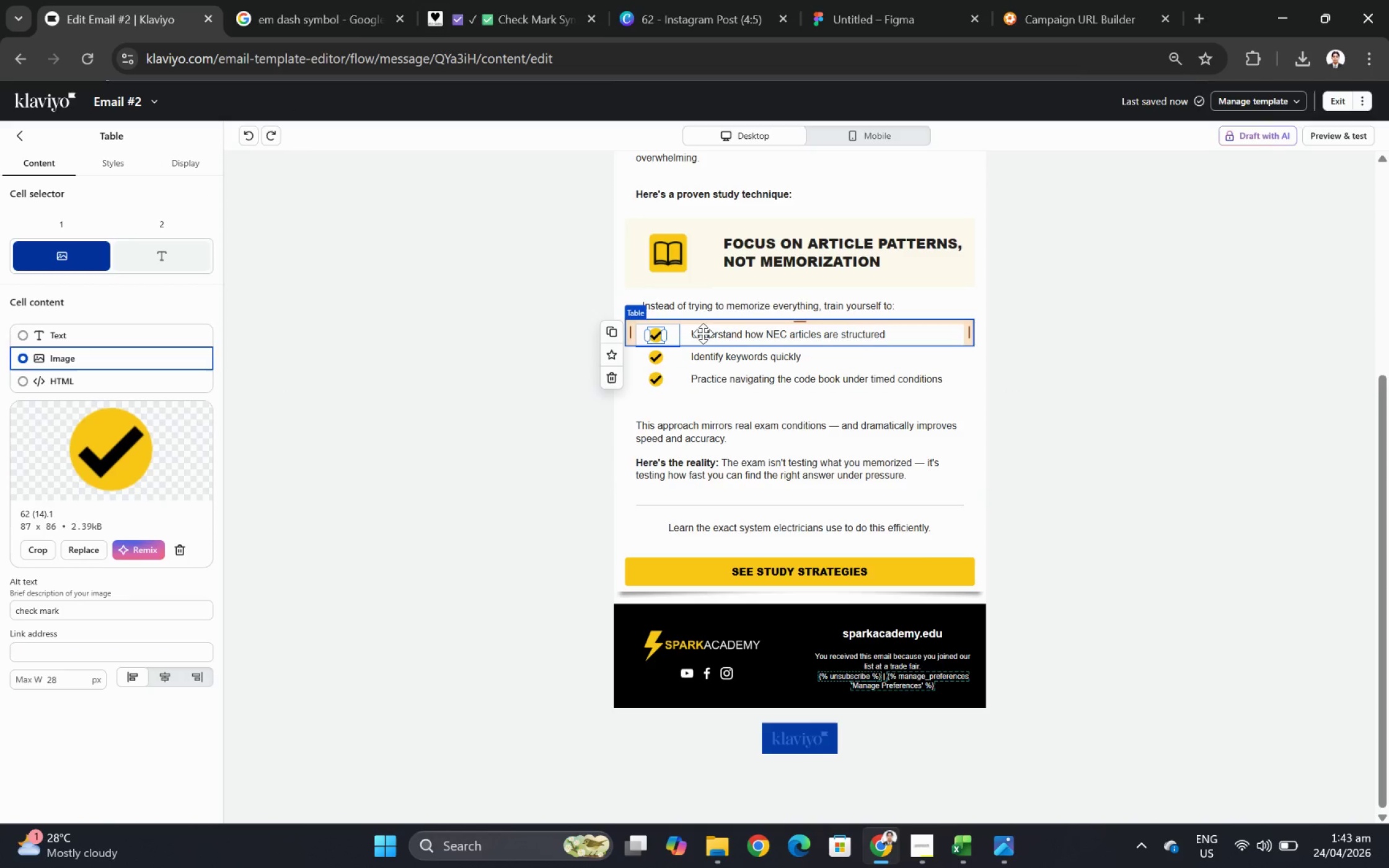 
left_click([703, 333])
 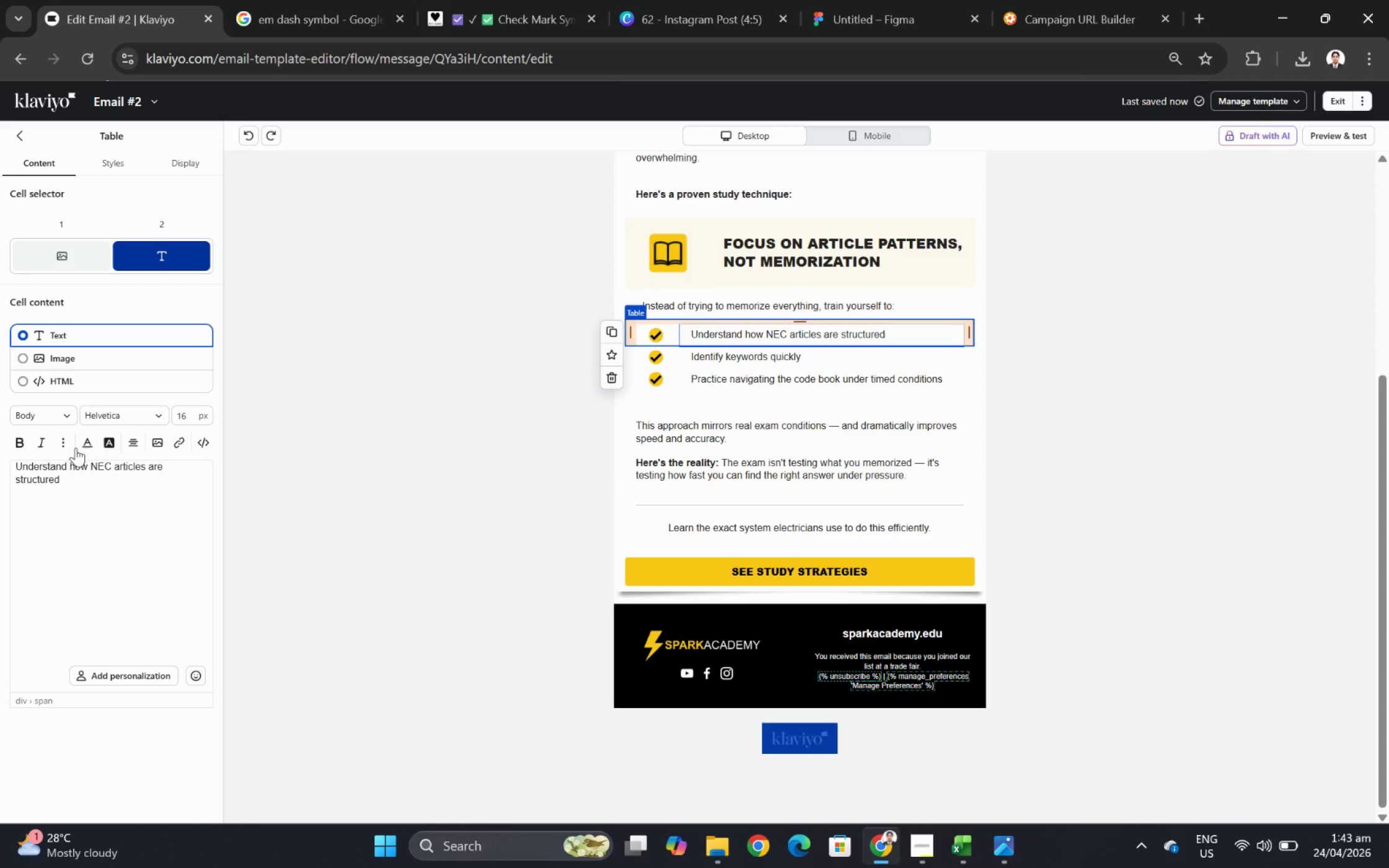 
scroll: coordinate [105, 439], scroll_direction: down, amount: 2.0
 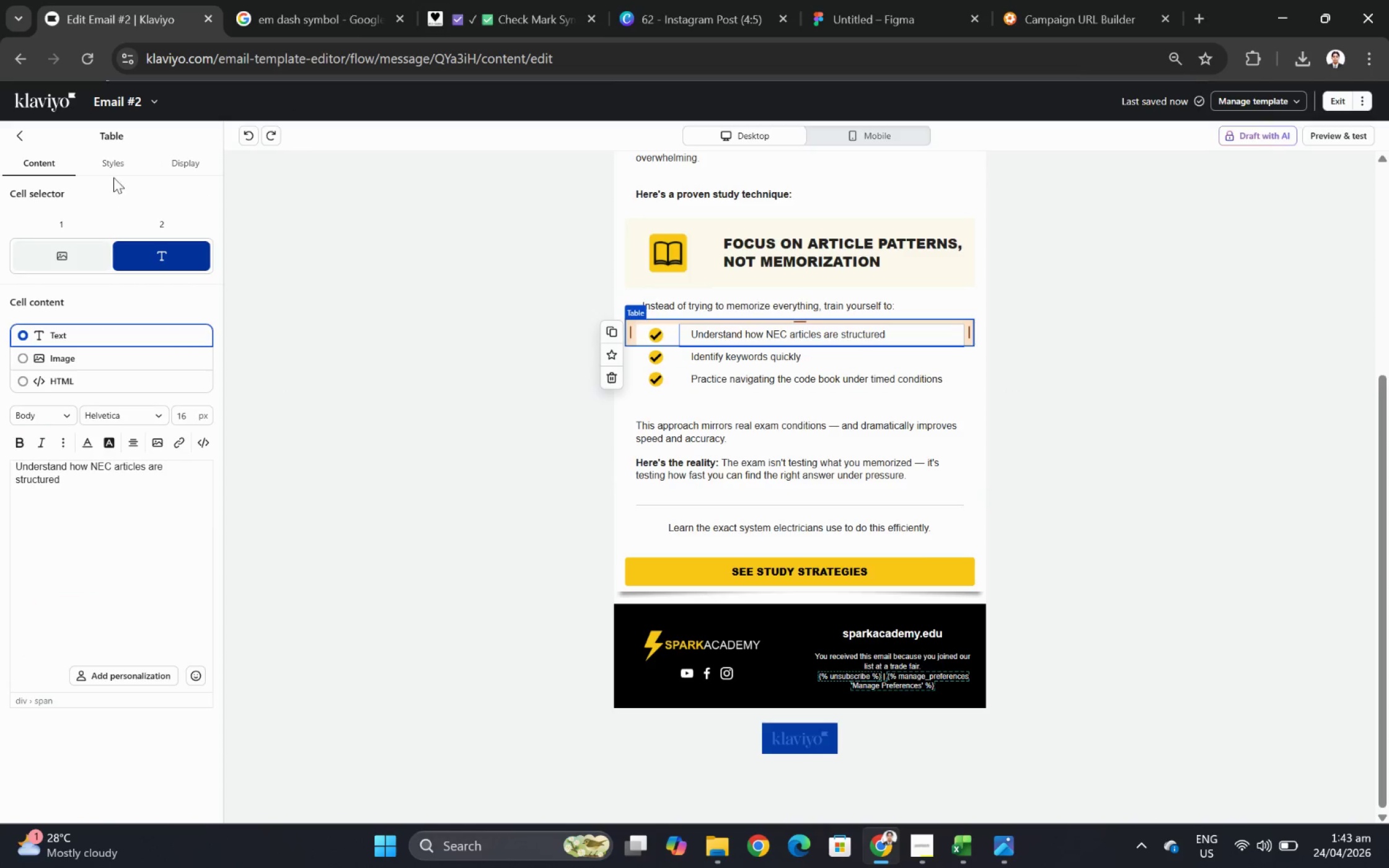 
left_click([112, 165])
 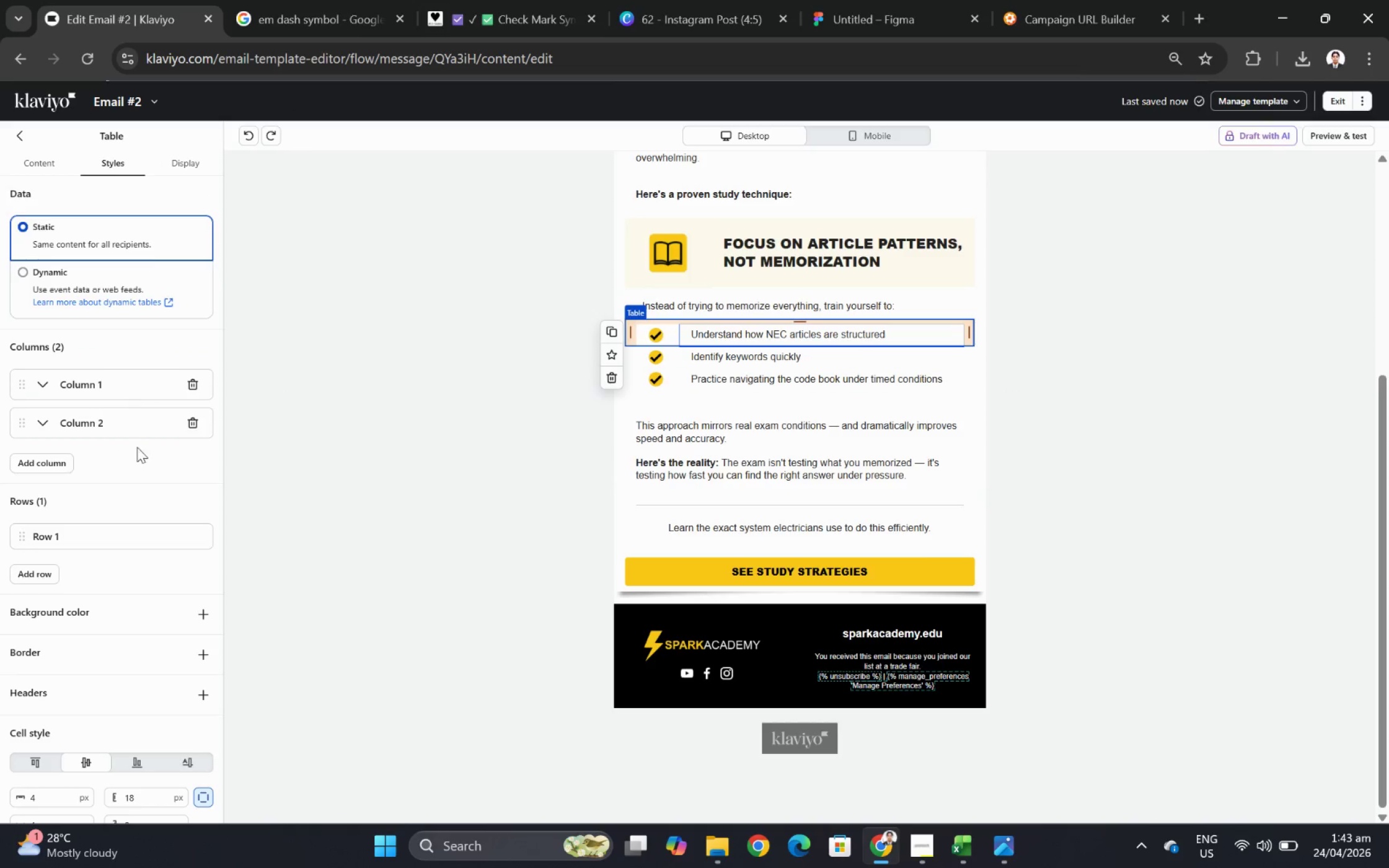 
scroll: coordinate [139, 506], scroll_direction: down, amount: 5.0
 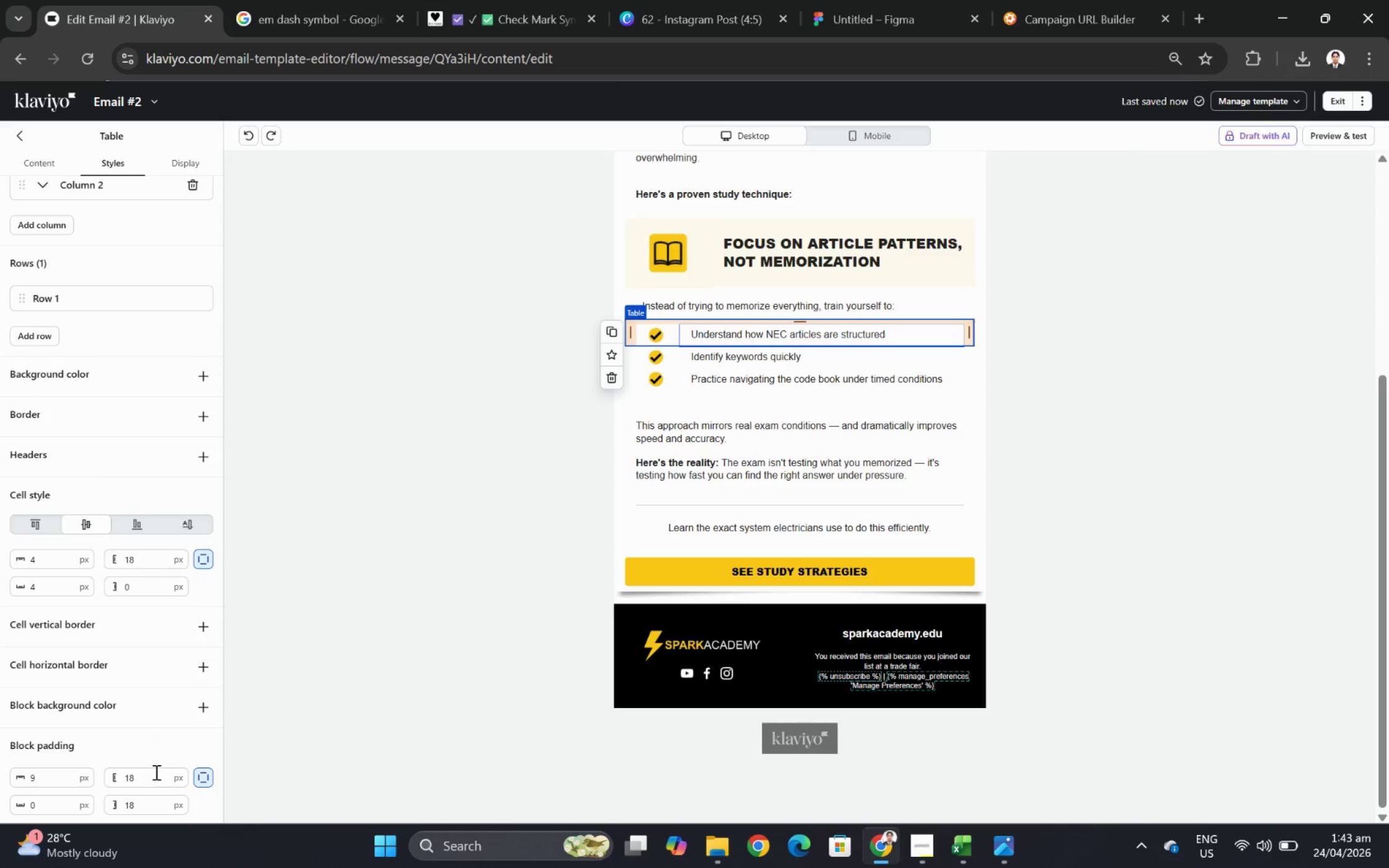 
double_click([151, 783])
 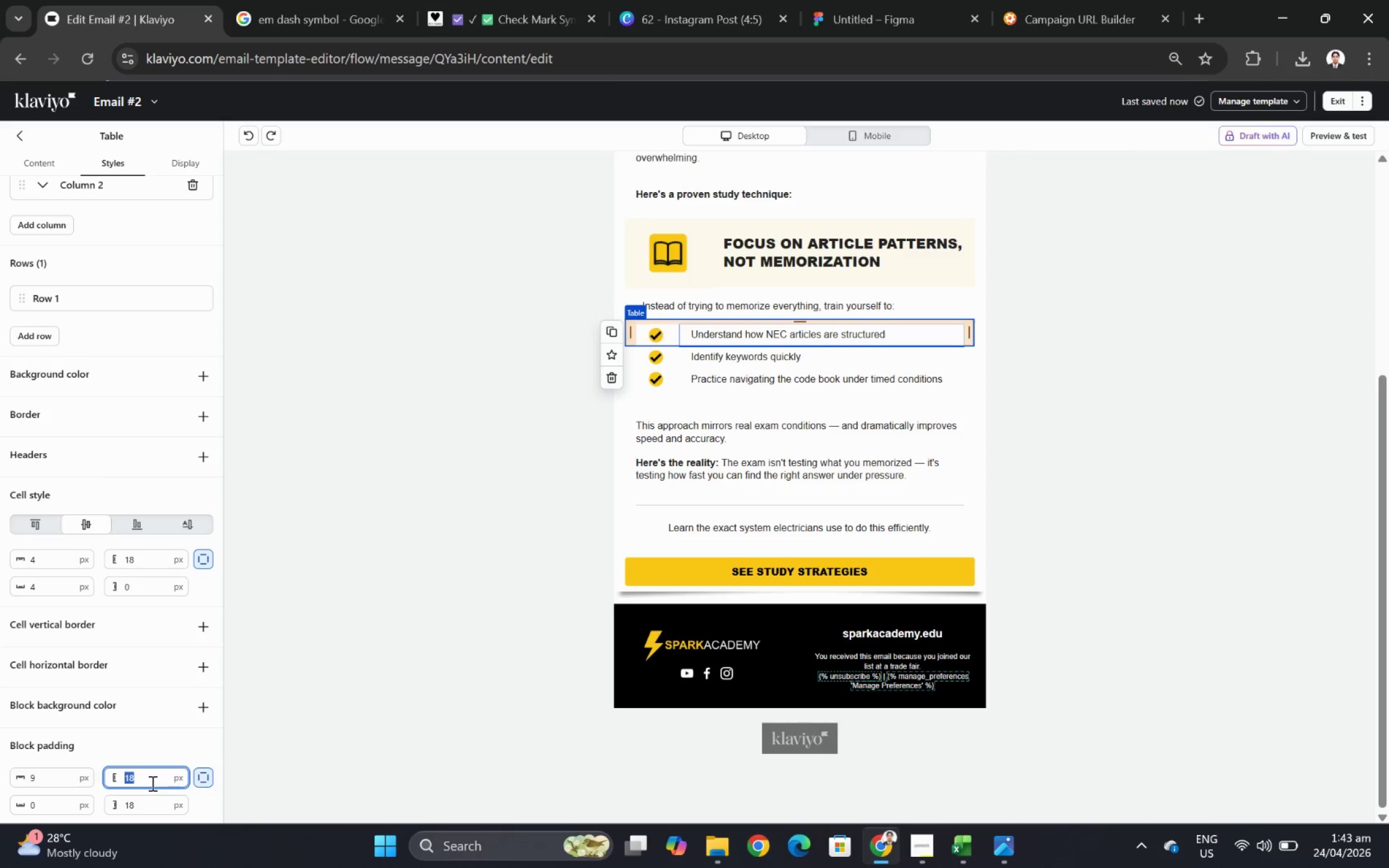 
key(Numpad9)
 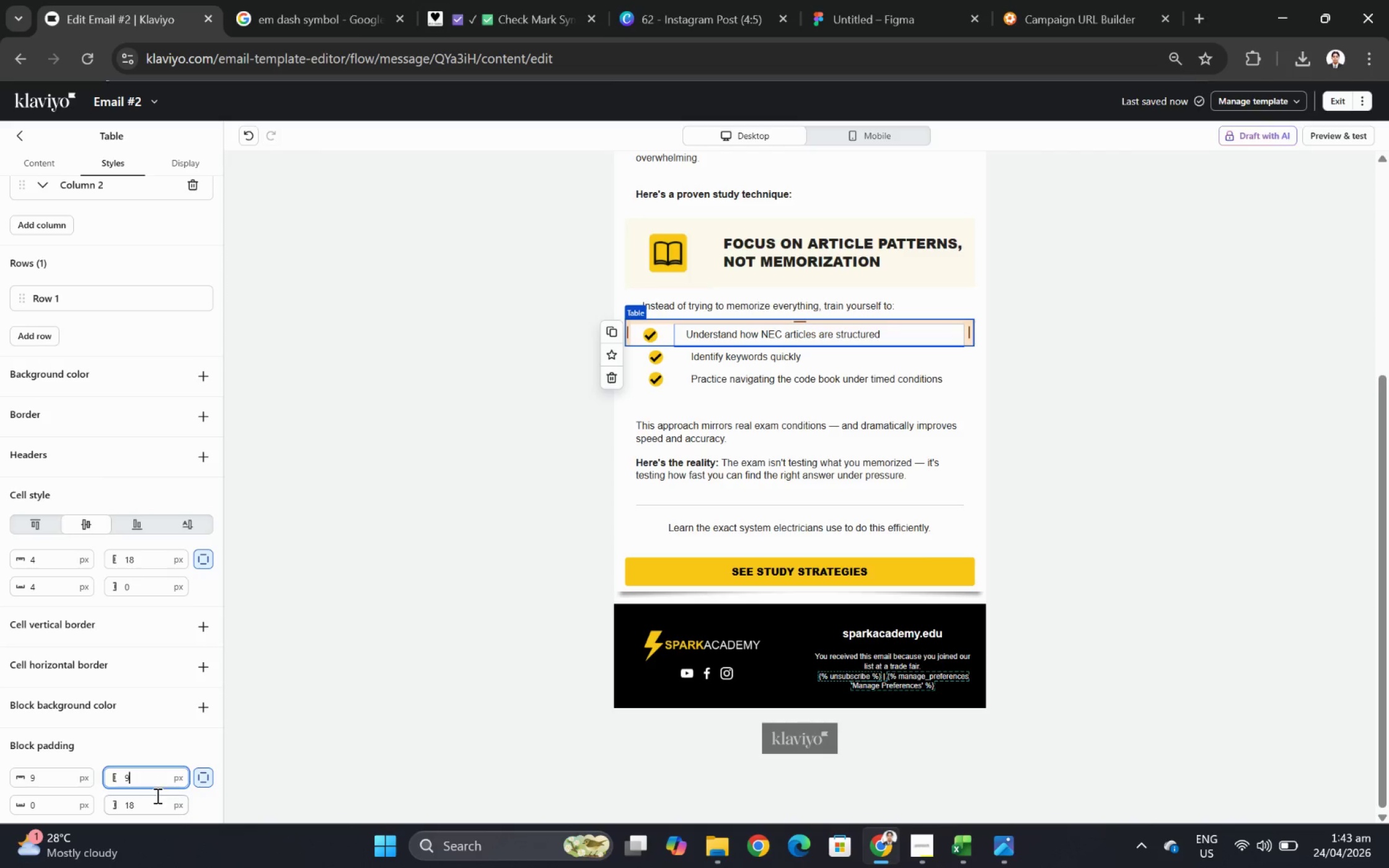 
key(Control+Z)
 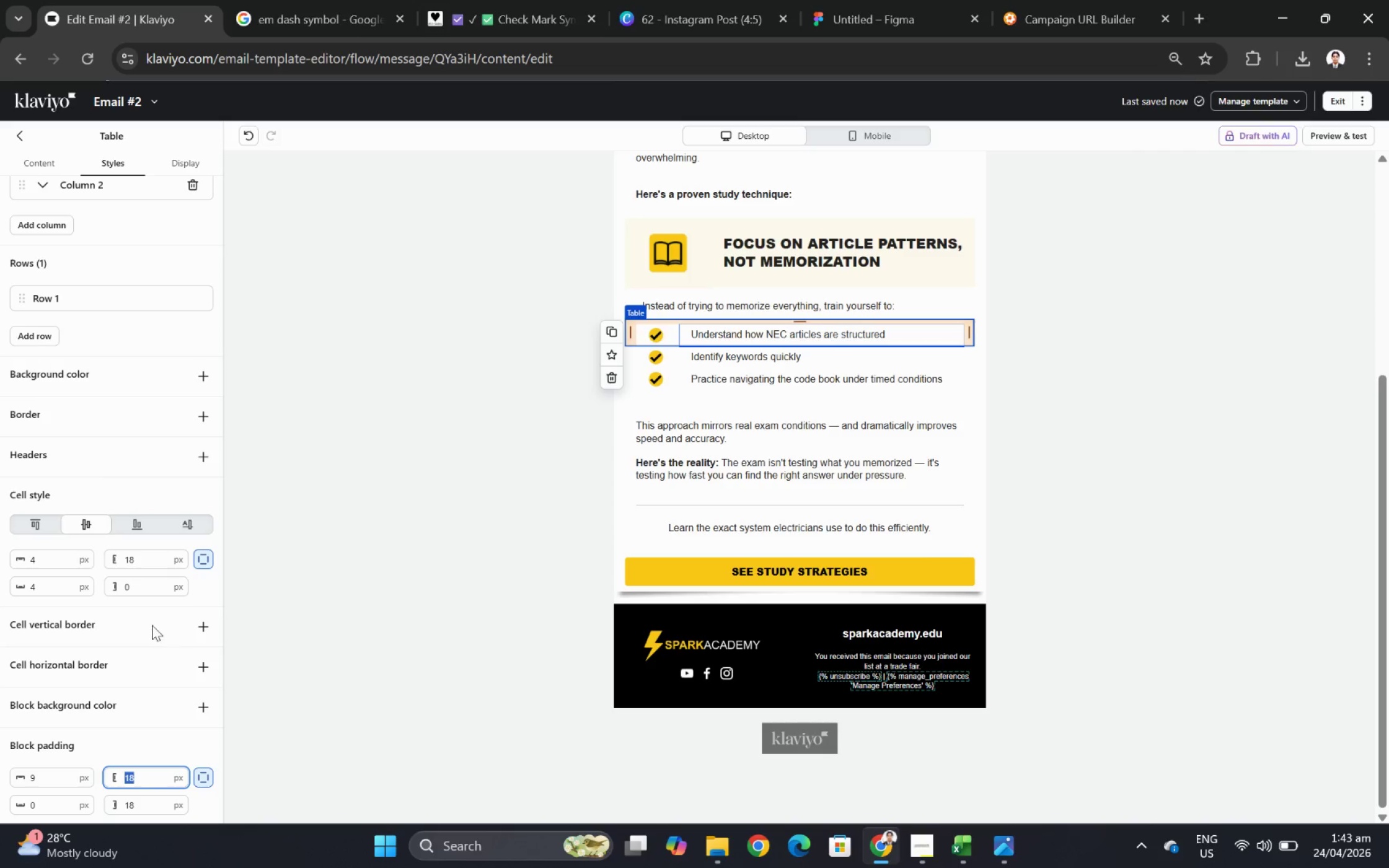 
double_click([143, 567])
 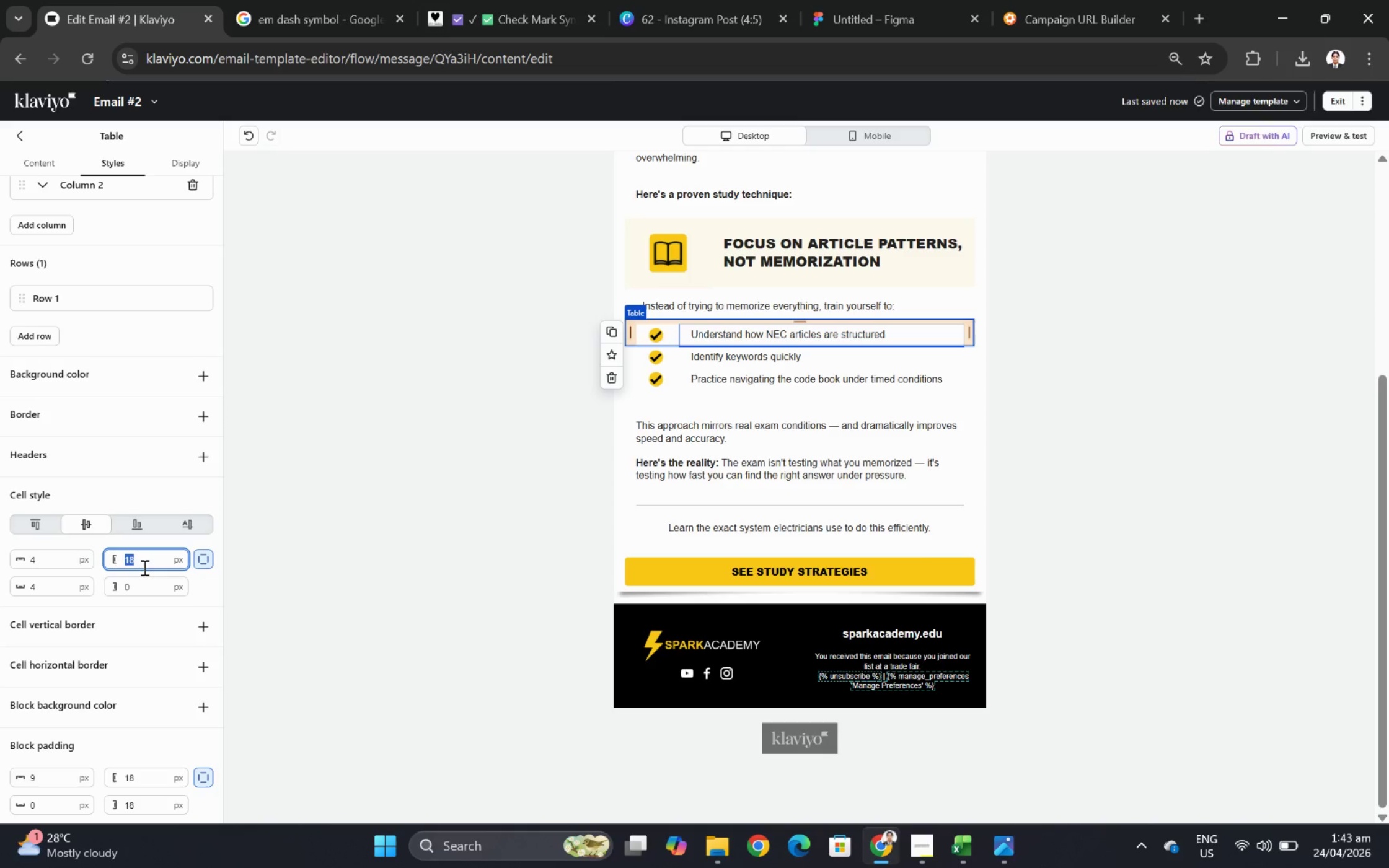 
key(Numpad9)
 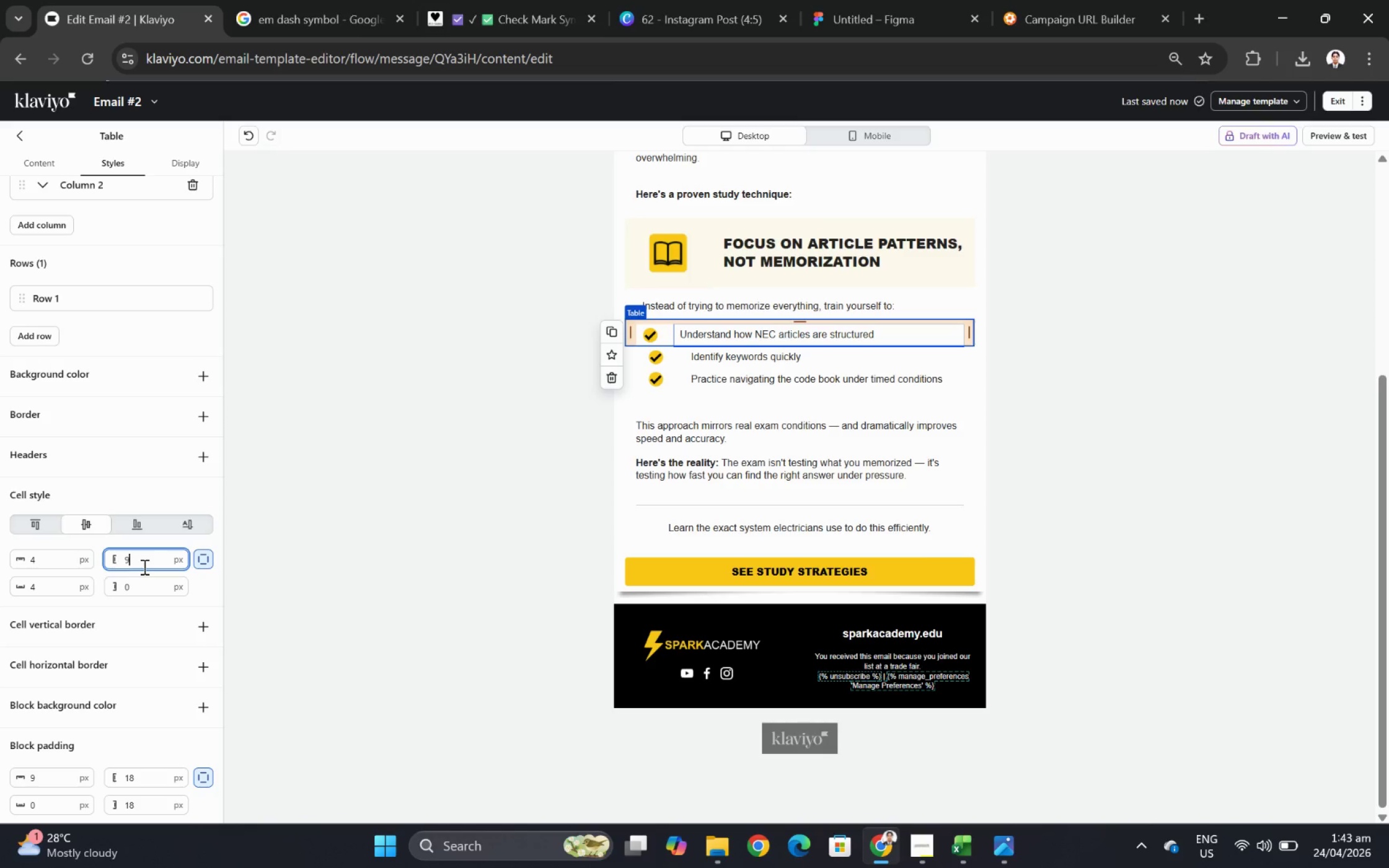 
key(Control+Z)
 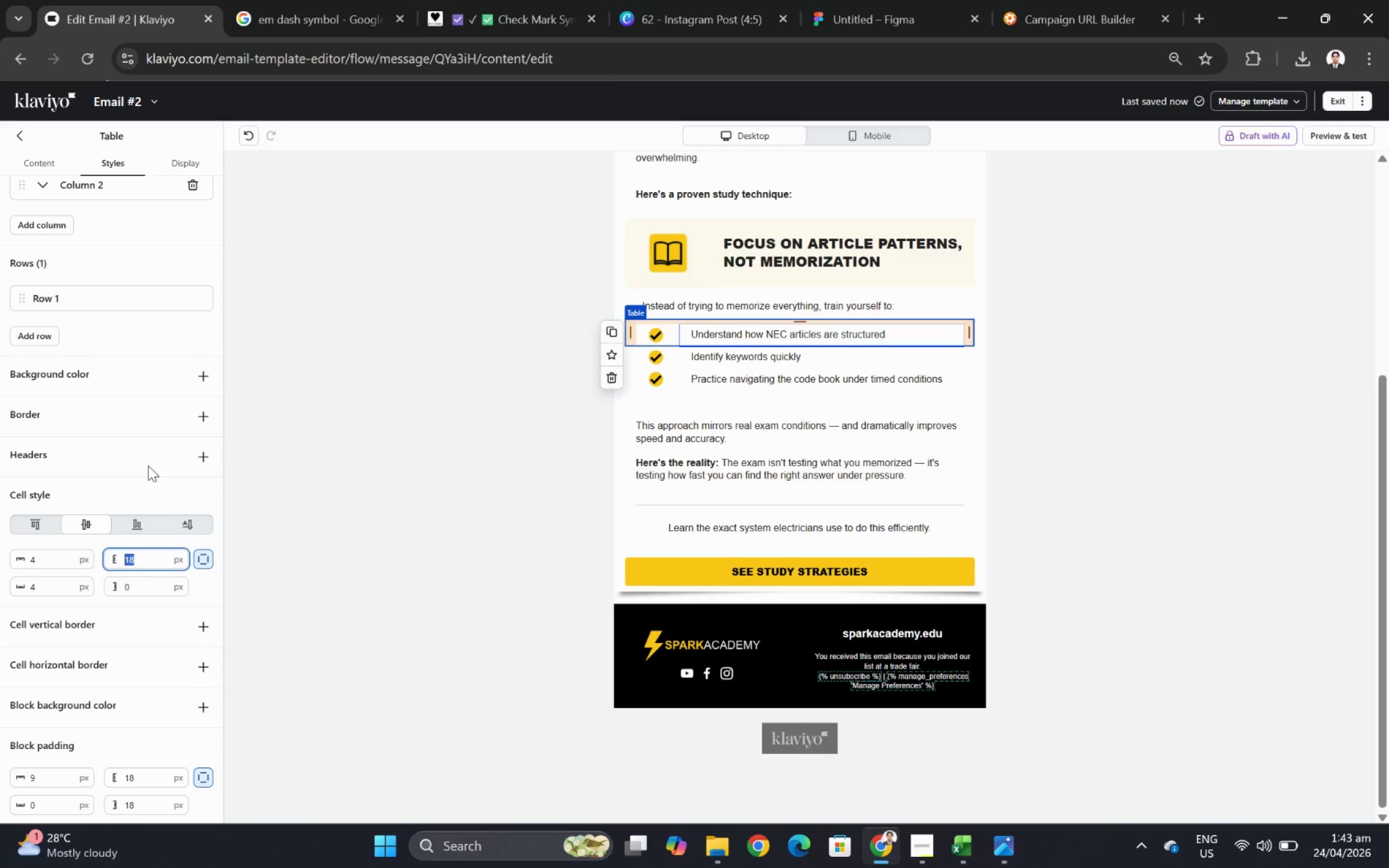 
wait(6.79)
 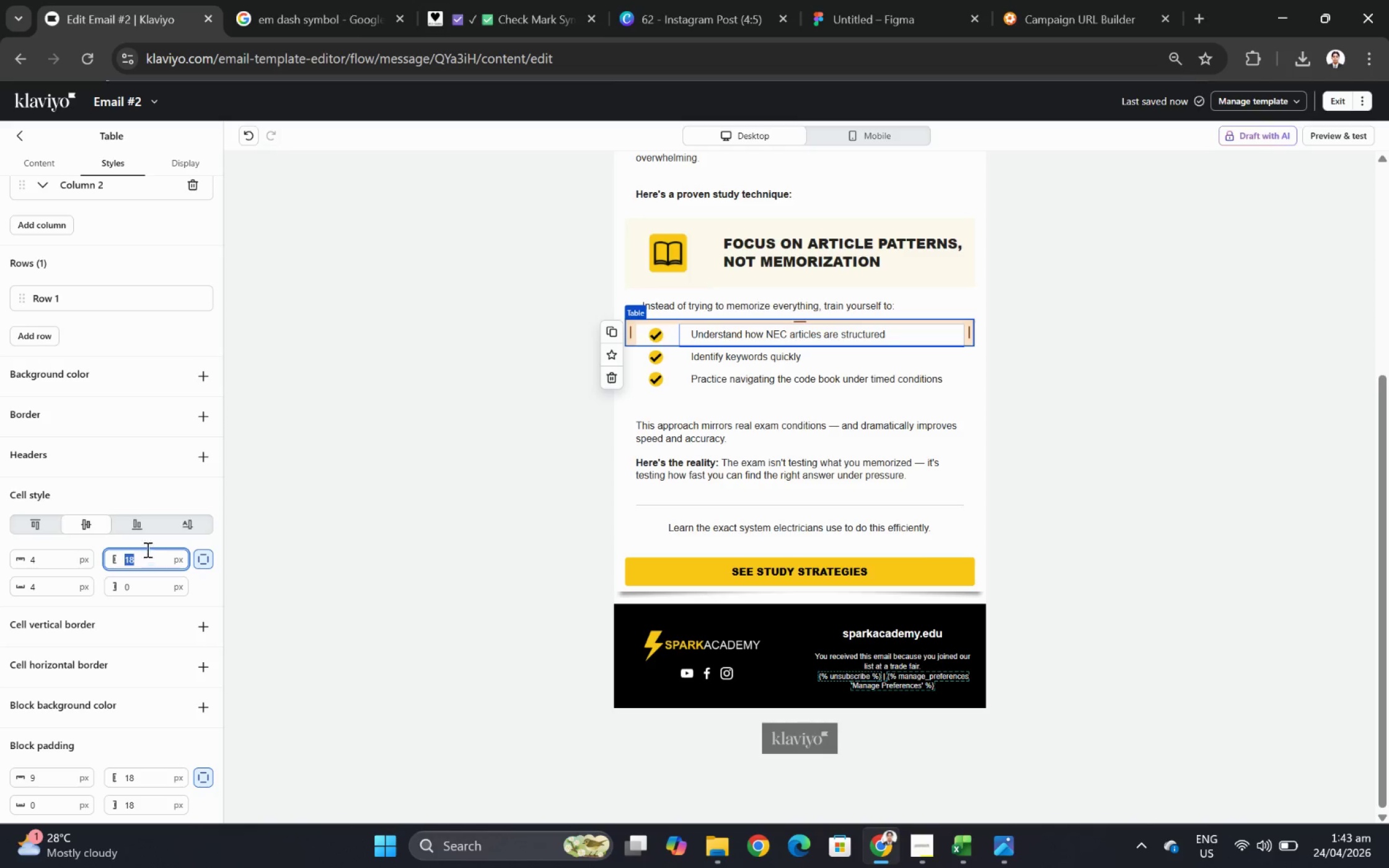 
scroll: coordinate [148, 465], scroll_direction: up, amount: 3.0
 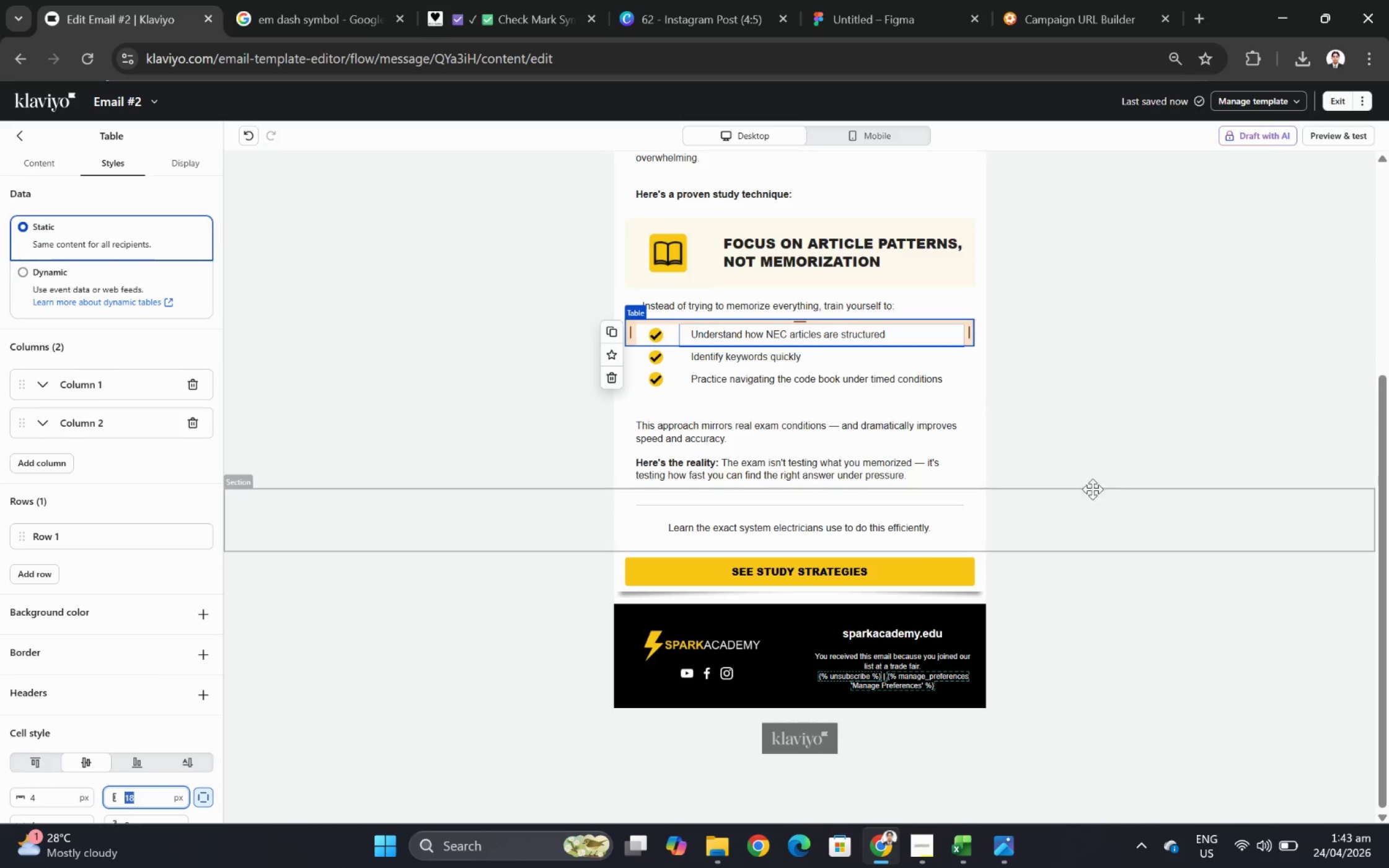 
left_click([1123, 490])
 